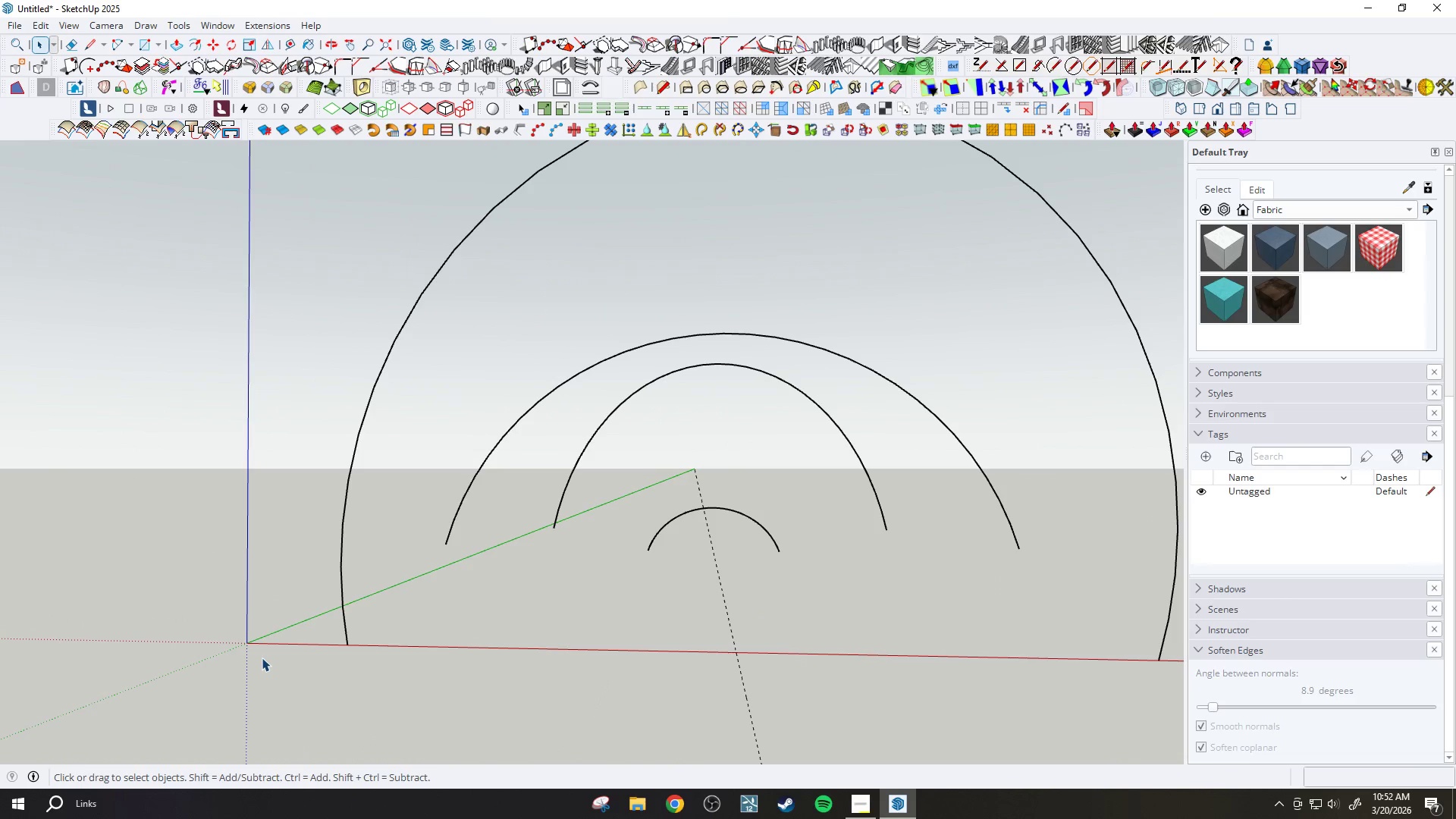 
scroll: coordinate [262, 657], scroll_direction: up, amount: 5.0
 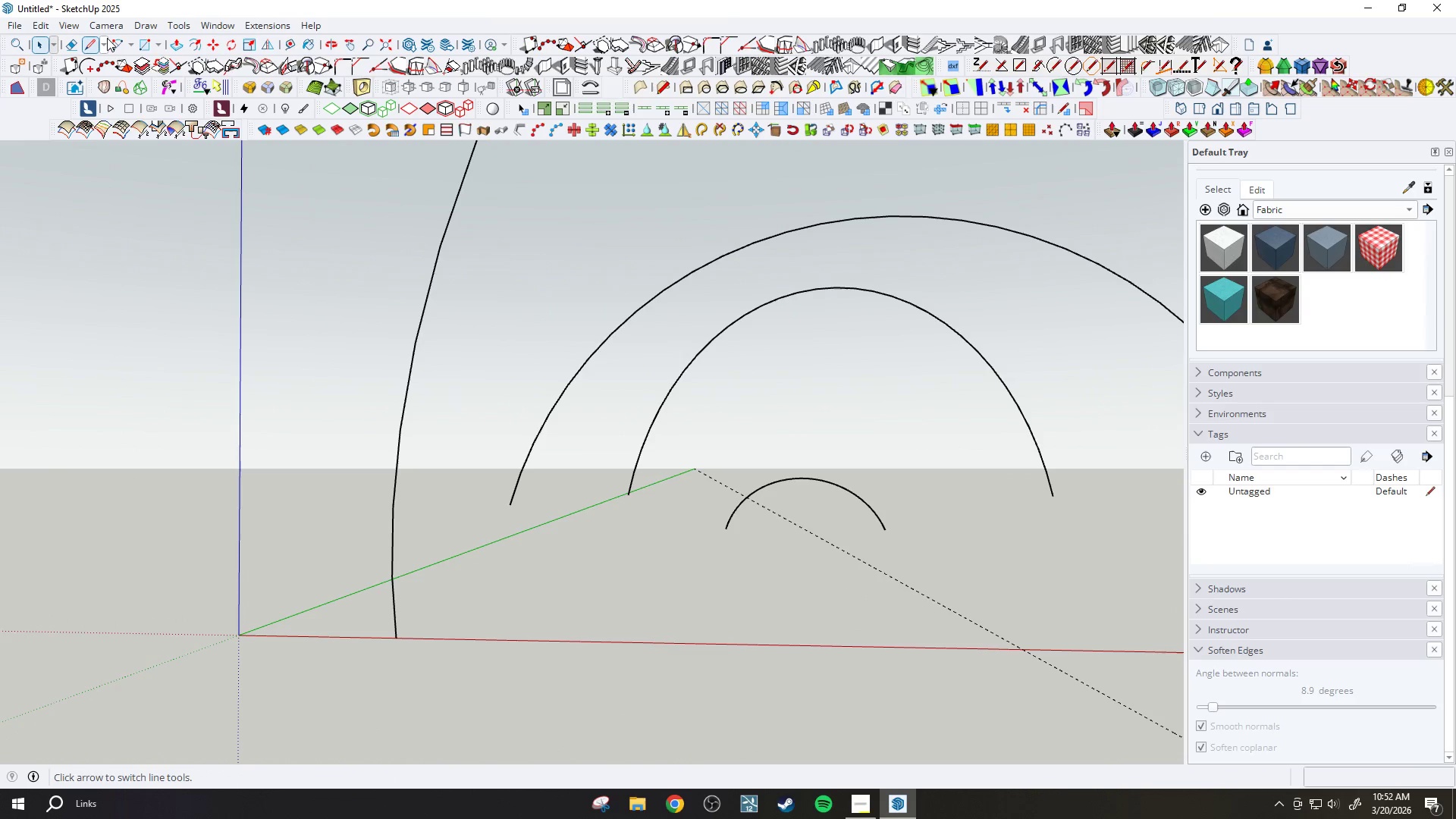 
left_click([102, 27])
 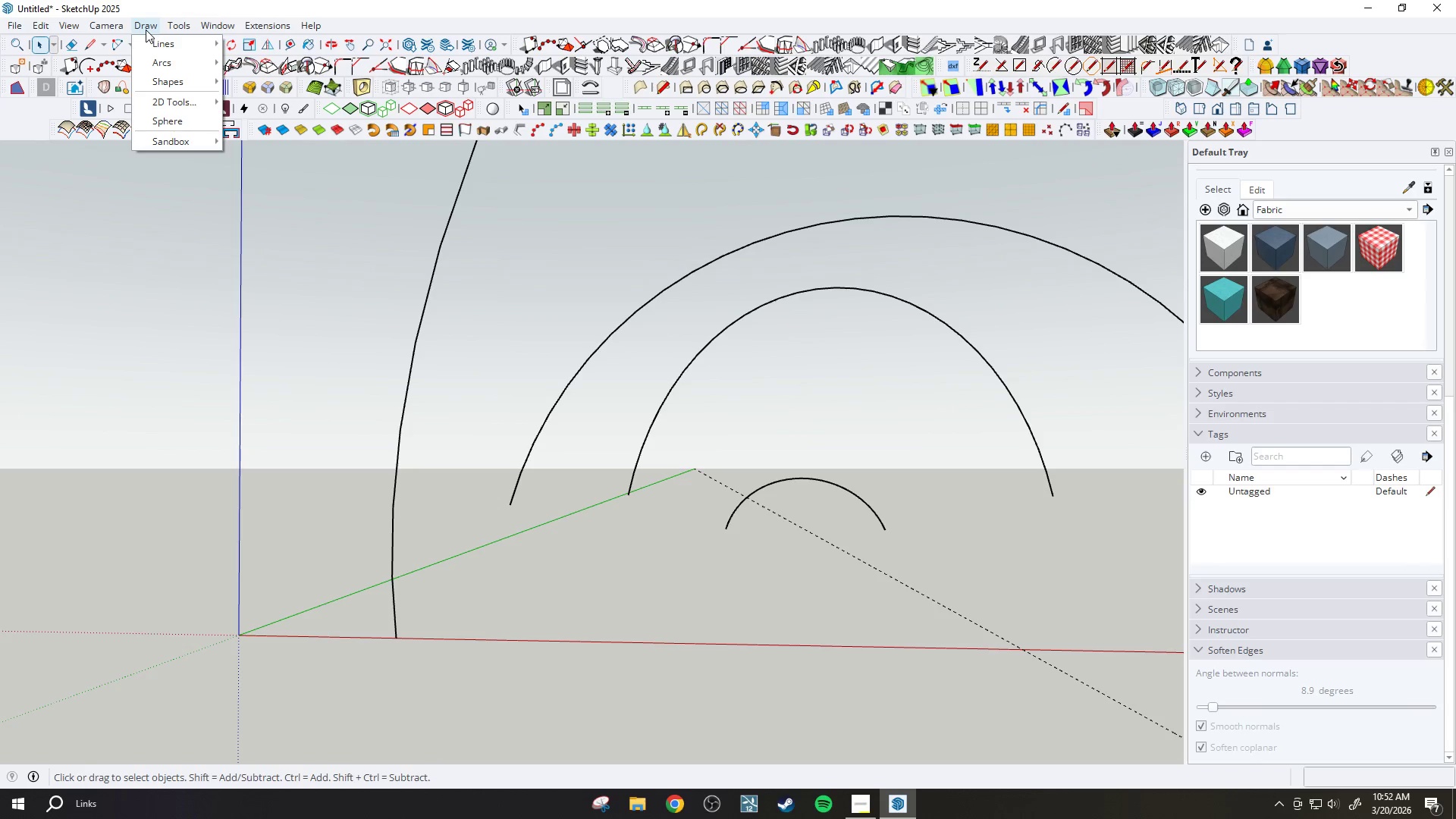 
left_click([193, 120])
 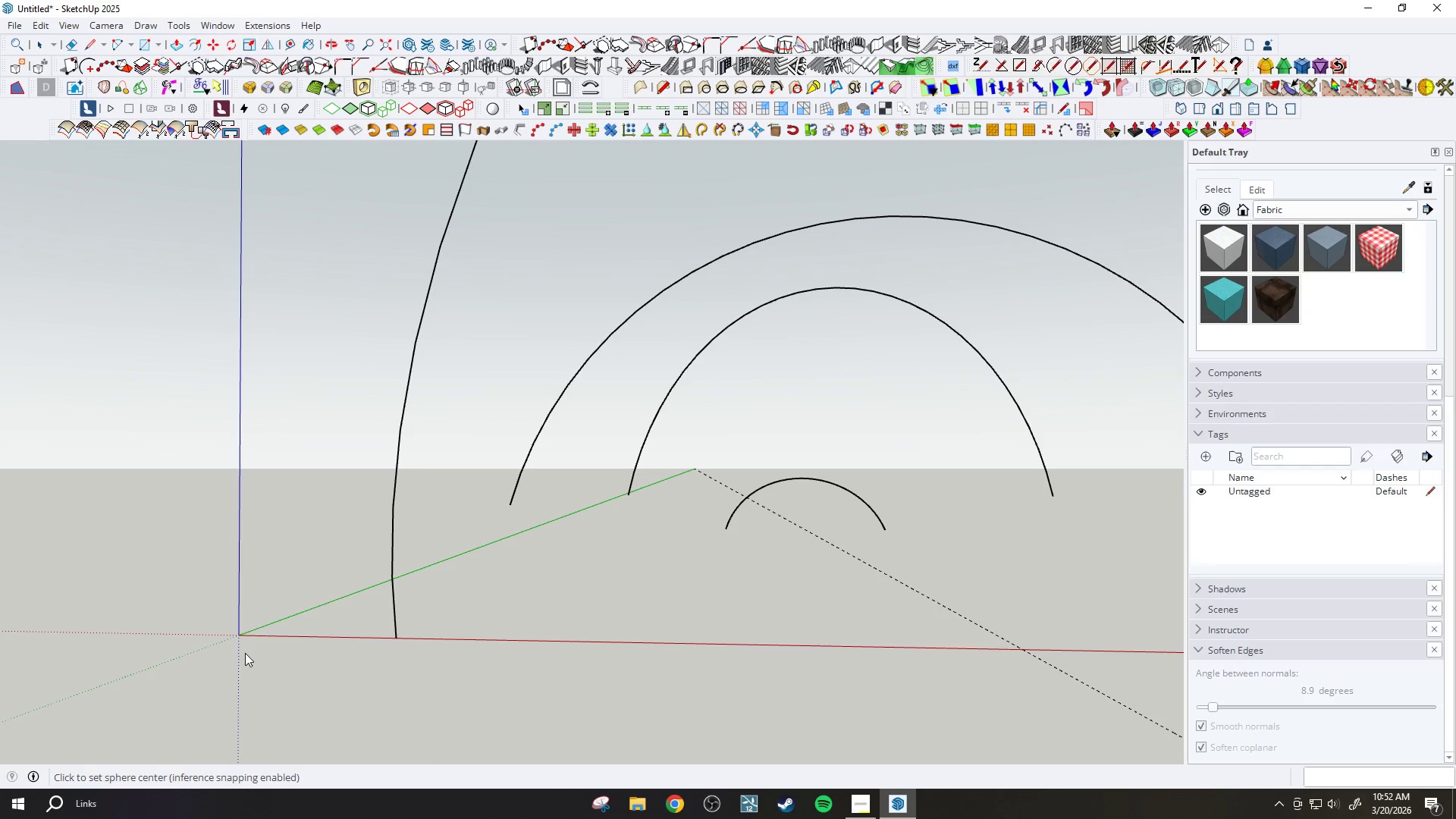 
scroll: coordinate [199, 656], scroll_direction: up, amount: 44.0
 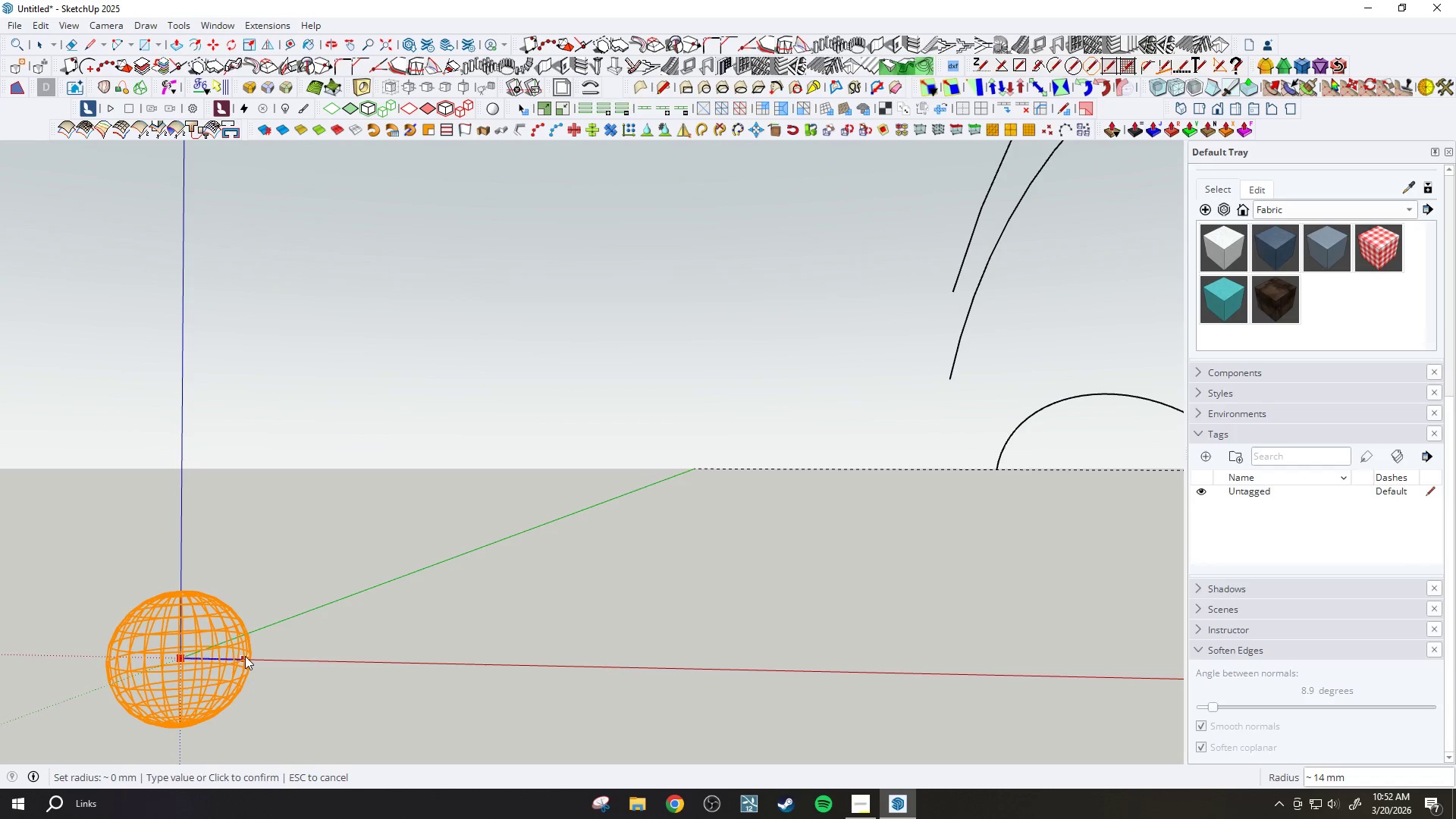 
wait(5.35)
 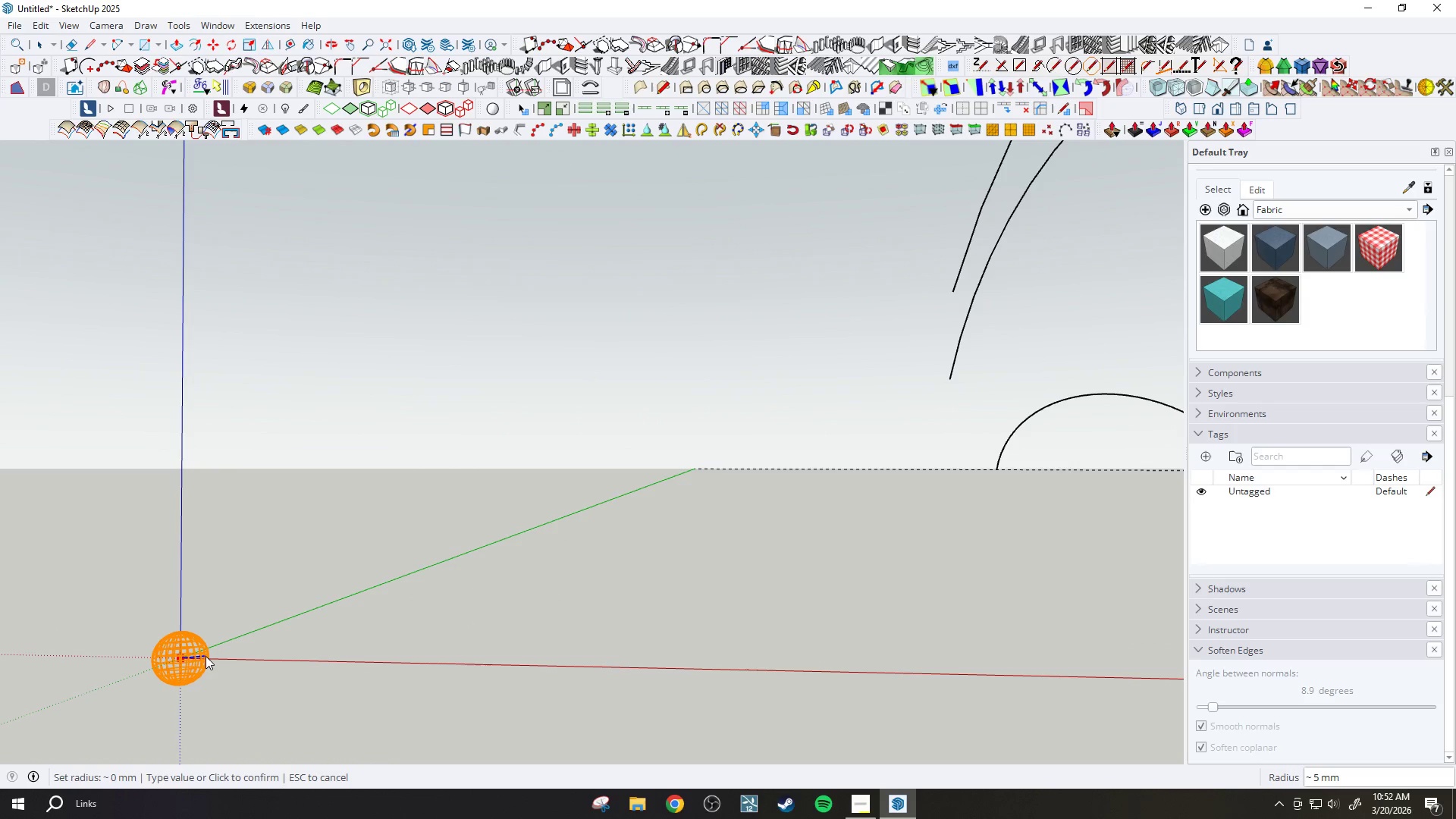 
scroll: coordinate [313, 642], scroll_direction: down, amount: 7.0
 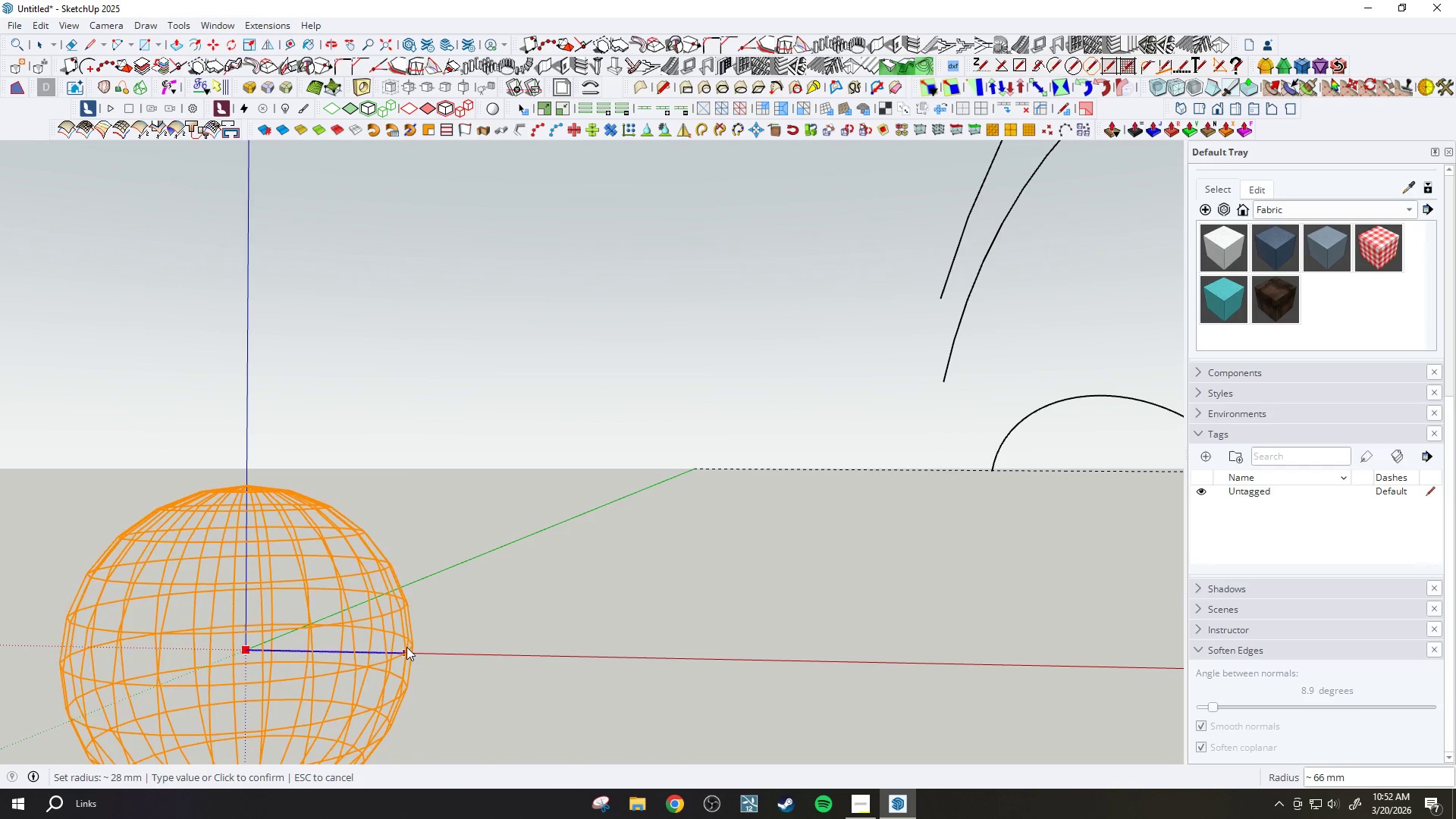 
wait(6.35)
 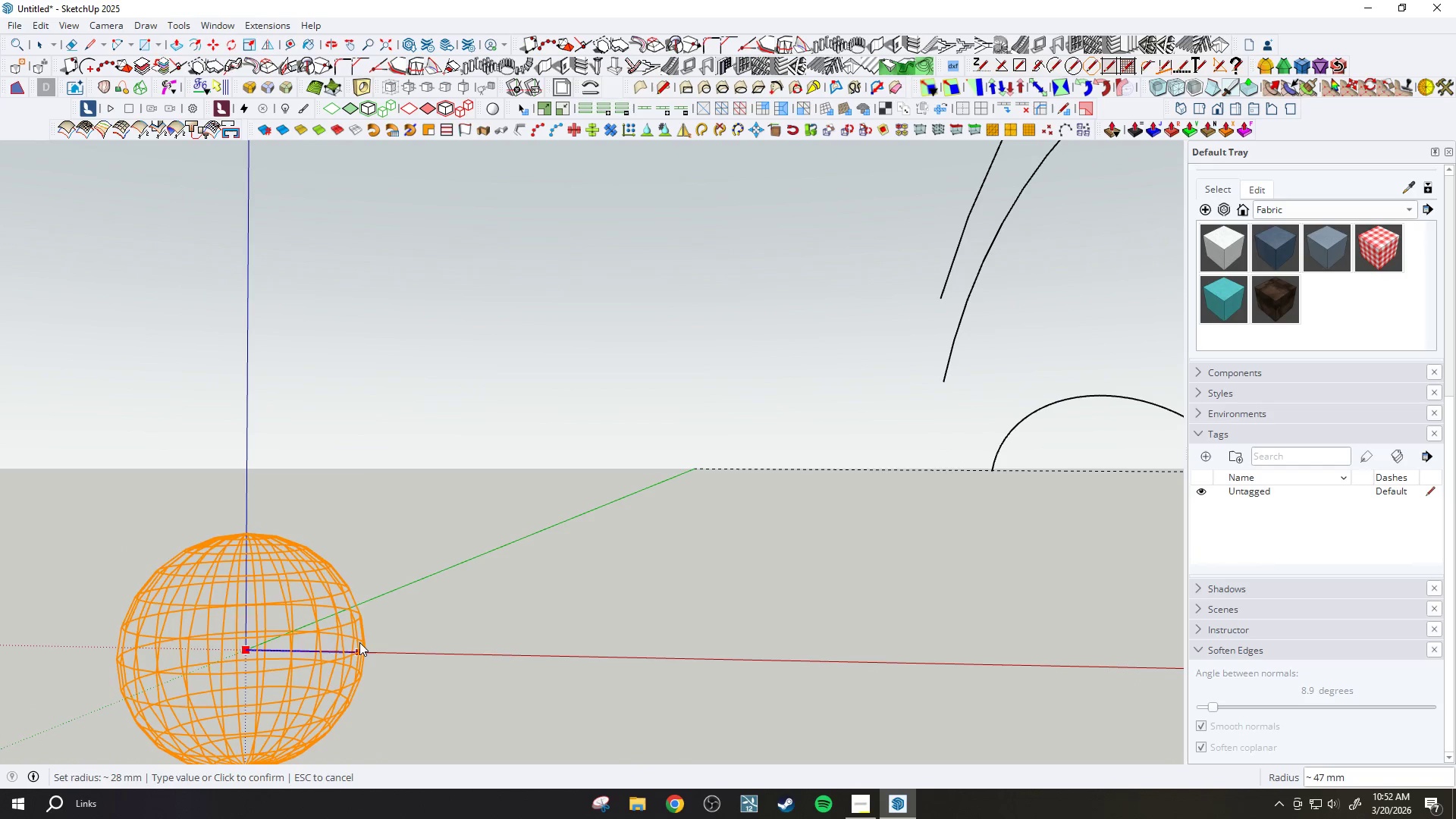 
left_click([416, 649])
 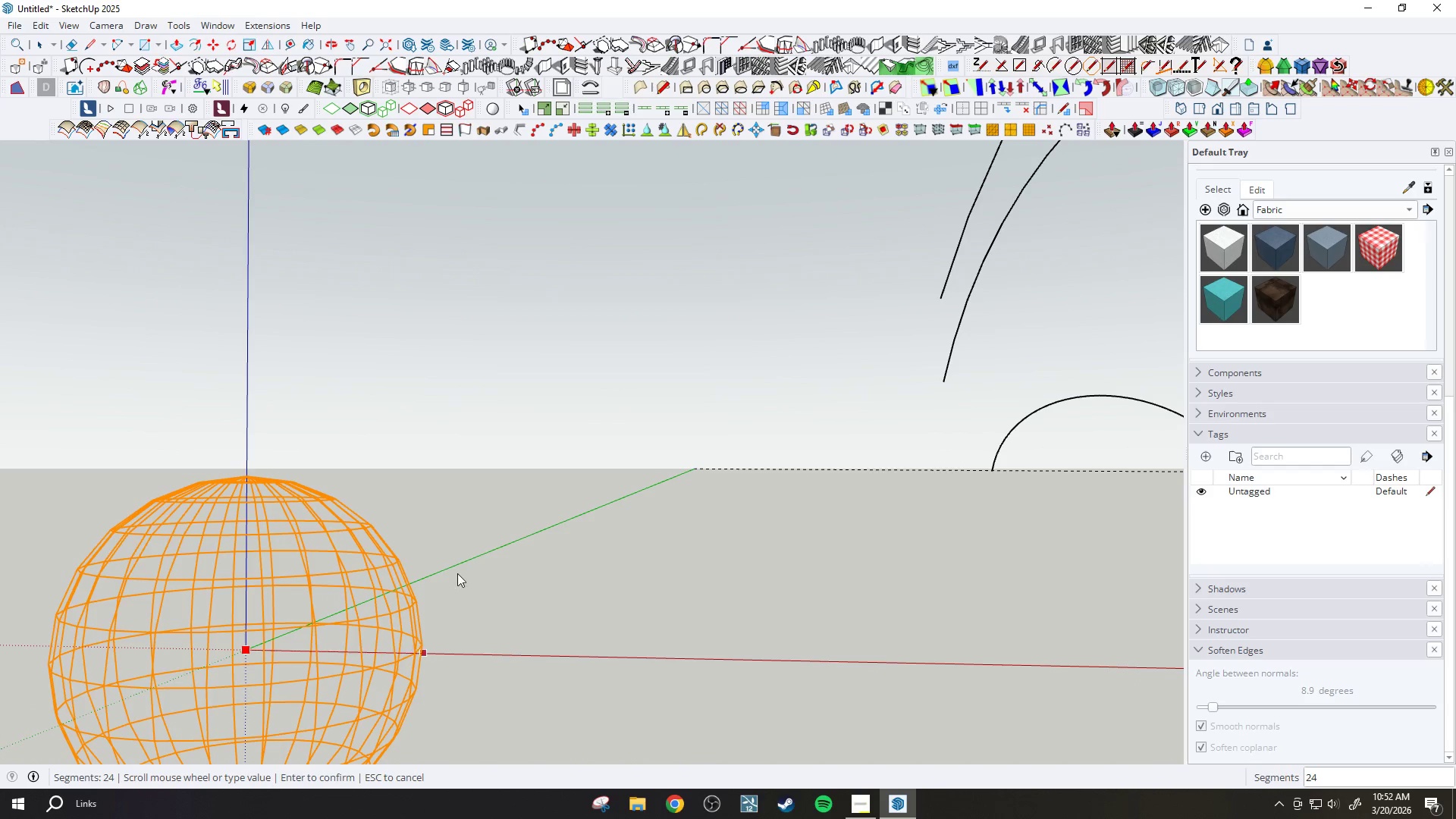 
scroll: coordinate [462, 563], scroll_direction: down, amount: 4.0
 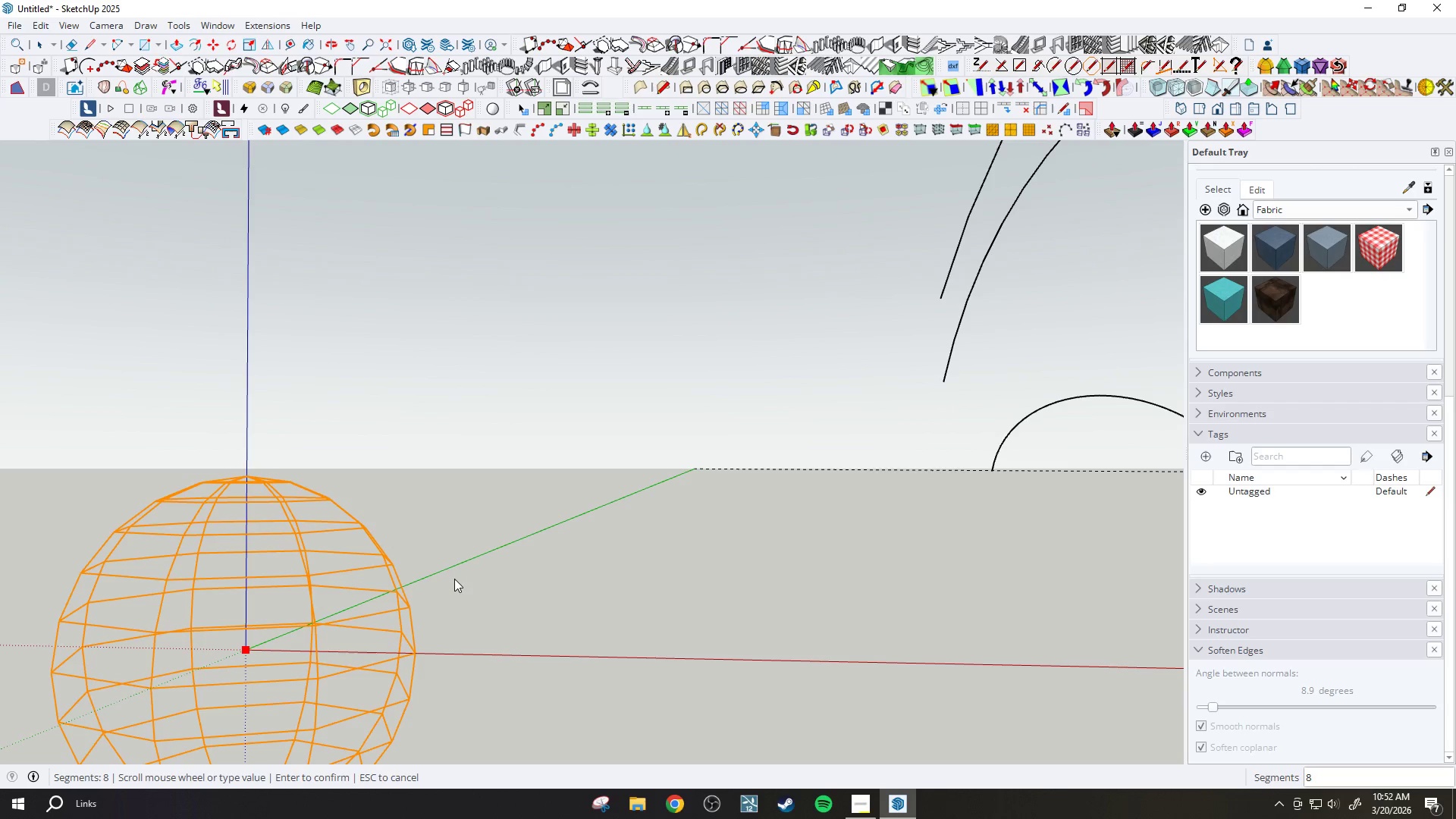 
scroll: coordinate [442, 595], scroll_direction: up, amount: 4.0
 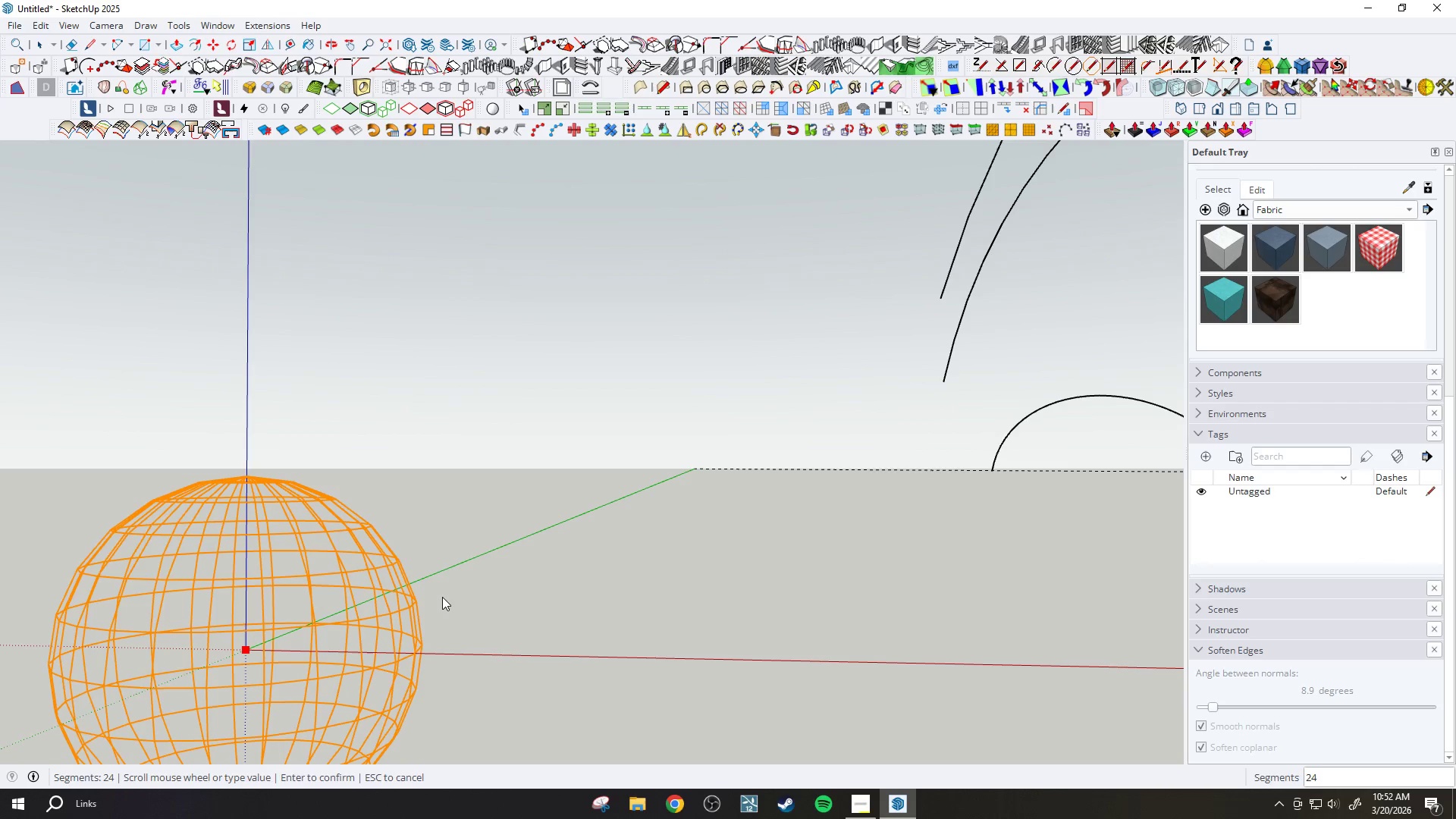 
double_click([442, 597])
 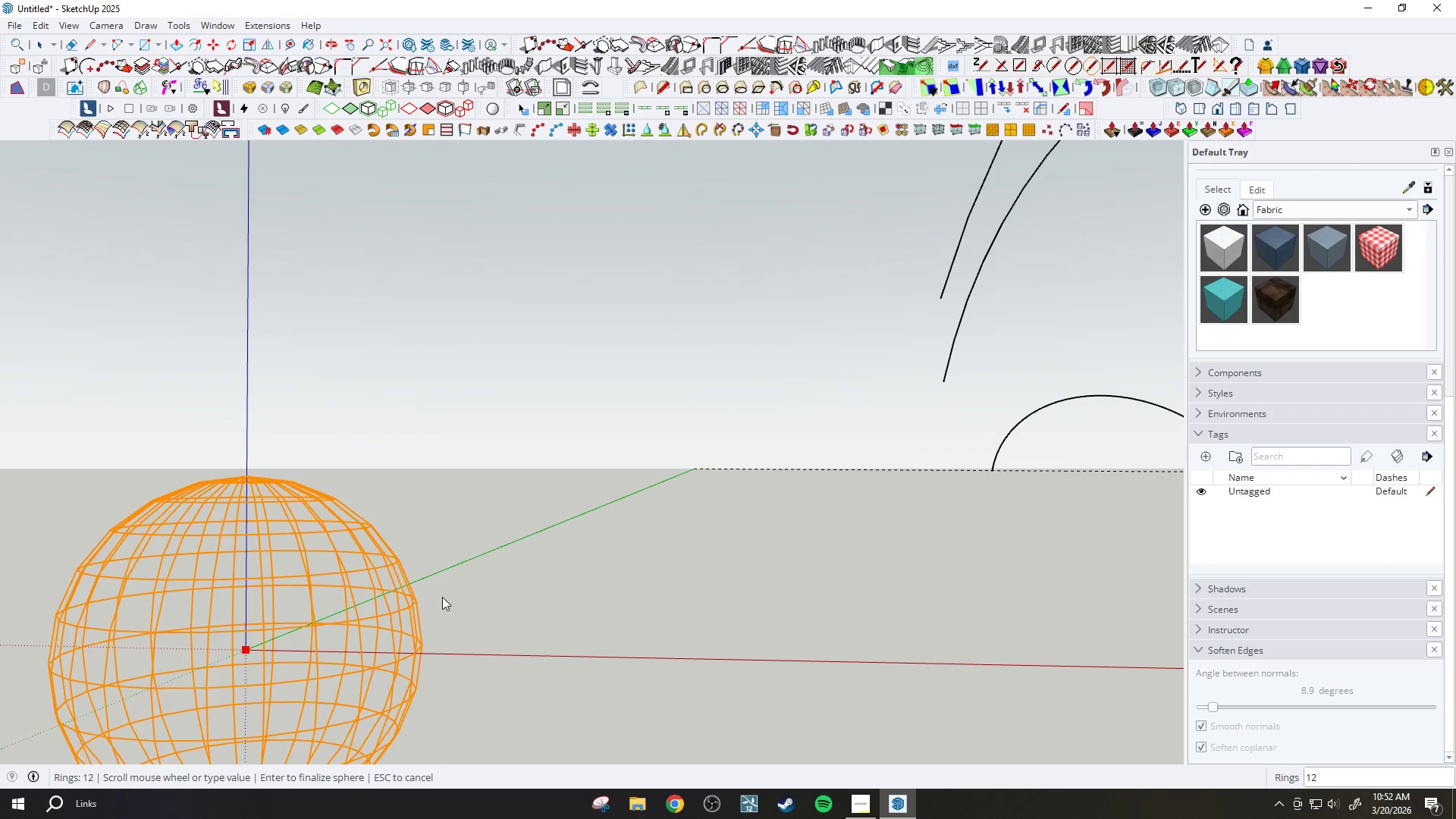 
left_click([442, 597])
 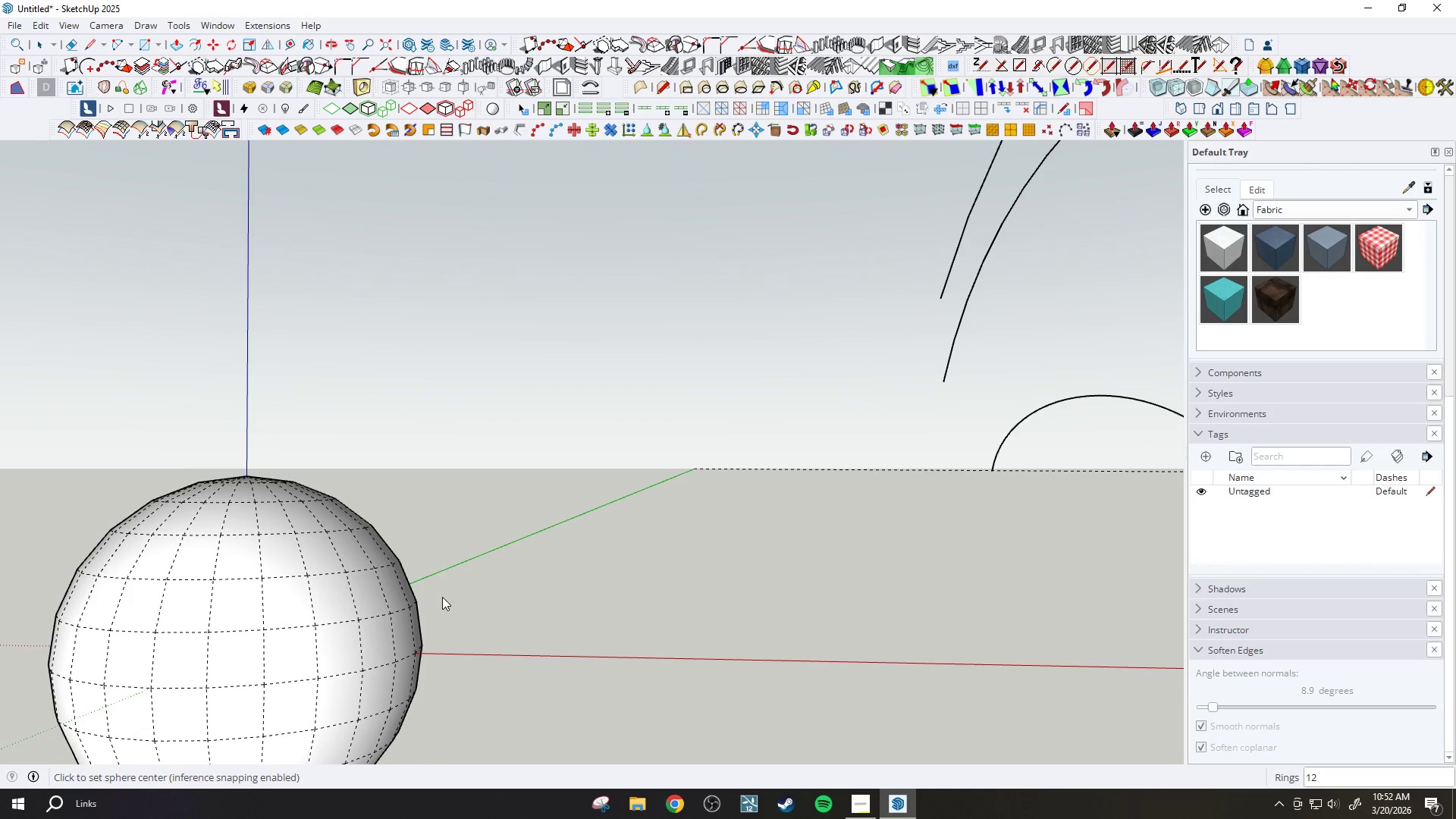 
scroll: coordinate [451, 542], scroll_direction: down, amount: 11.0
 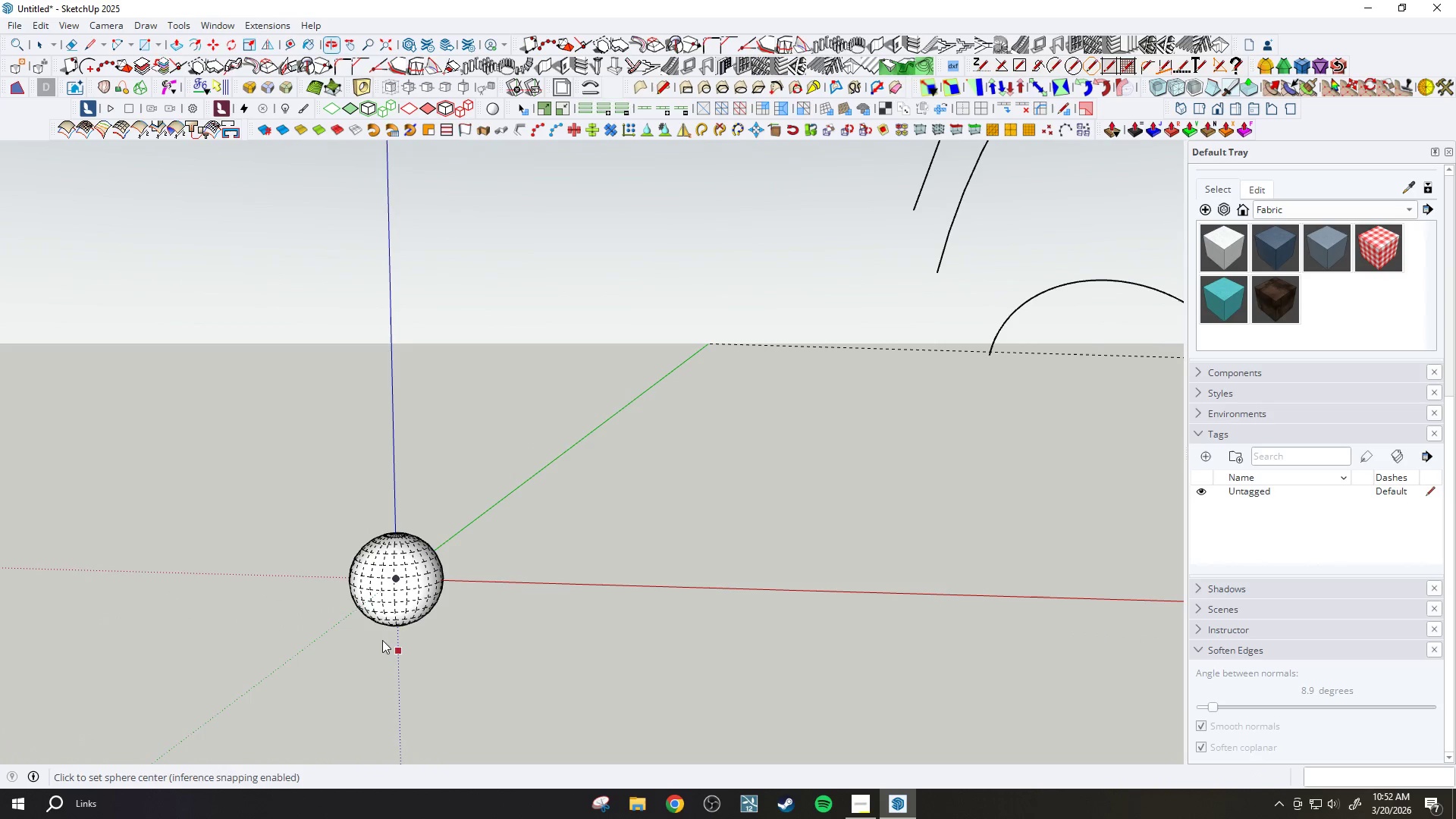 
left_click([372, 595])
 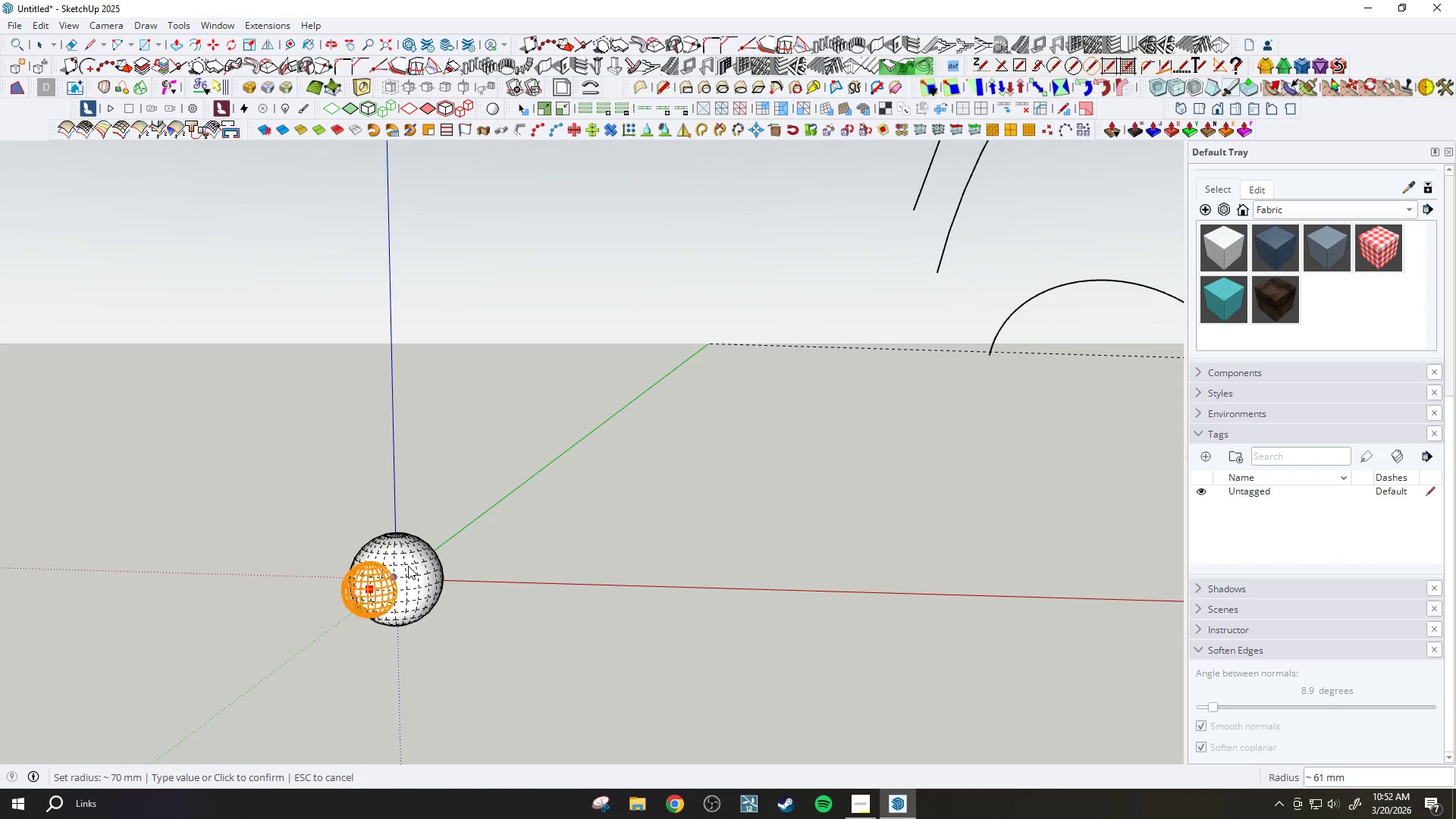 
key(Escape)
 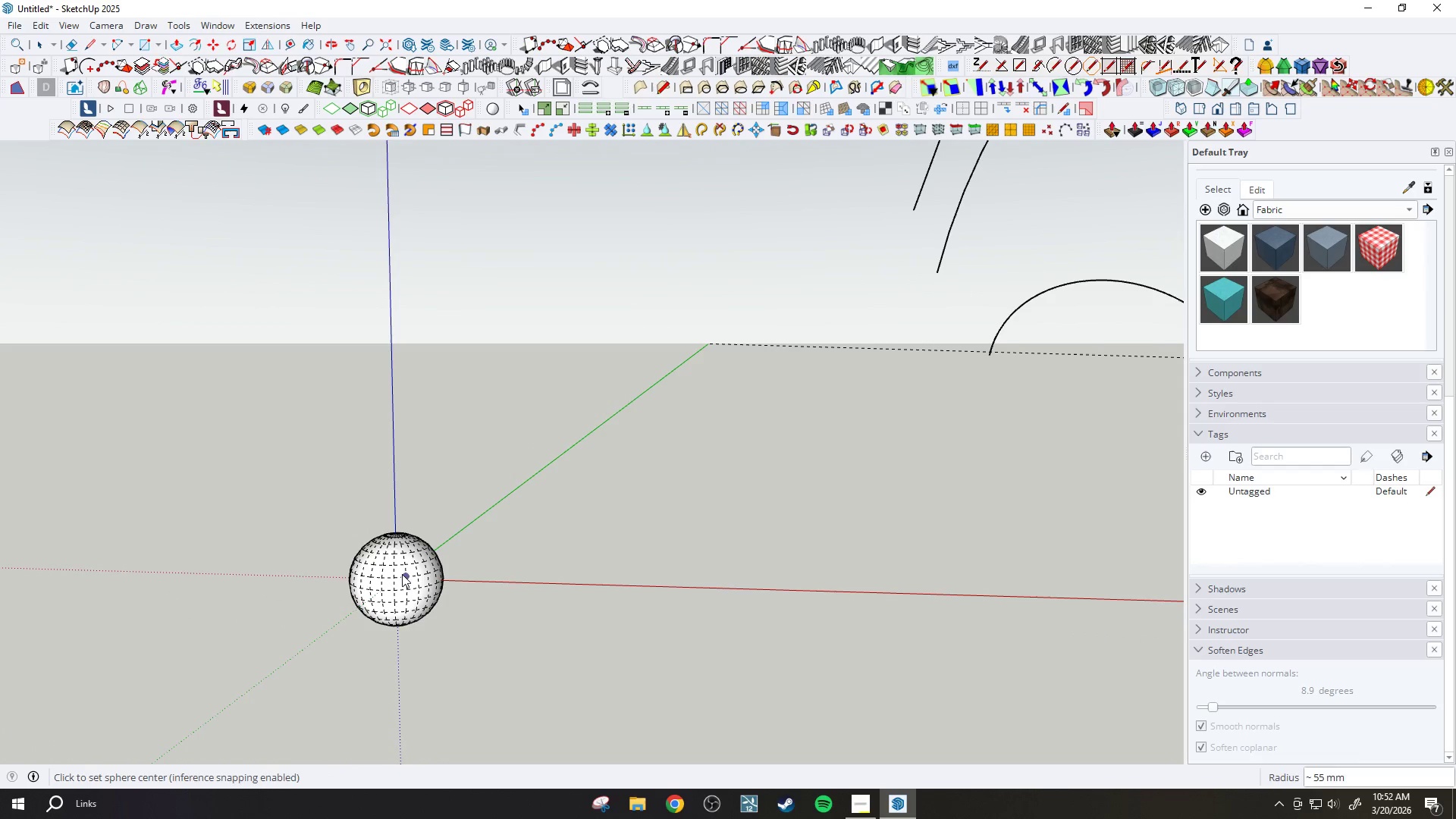 
key(Space)
 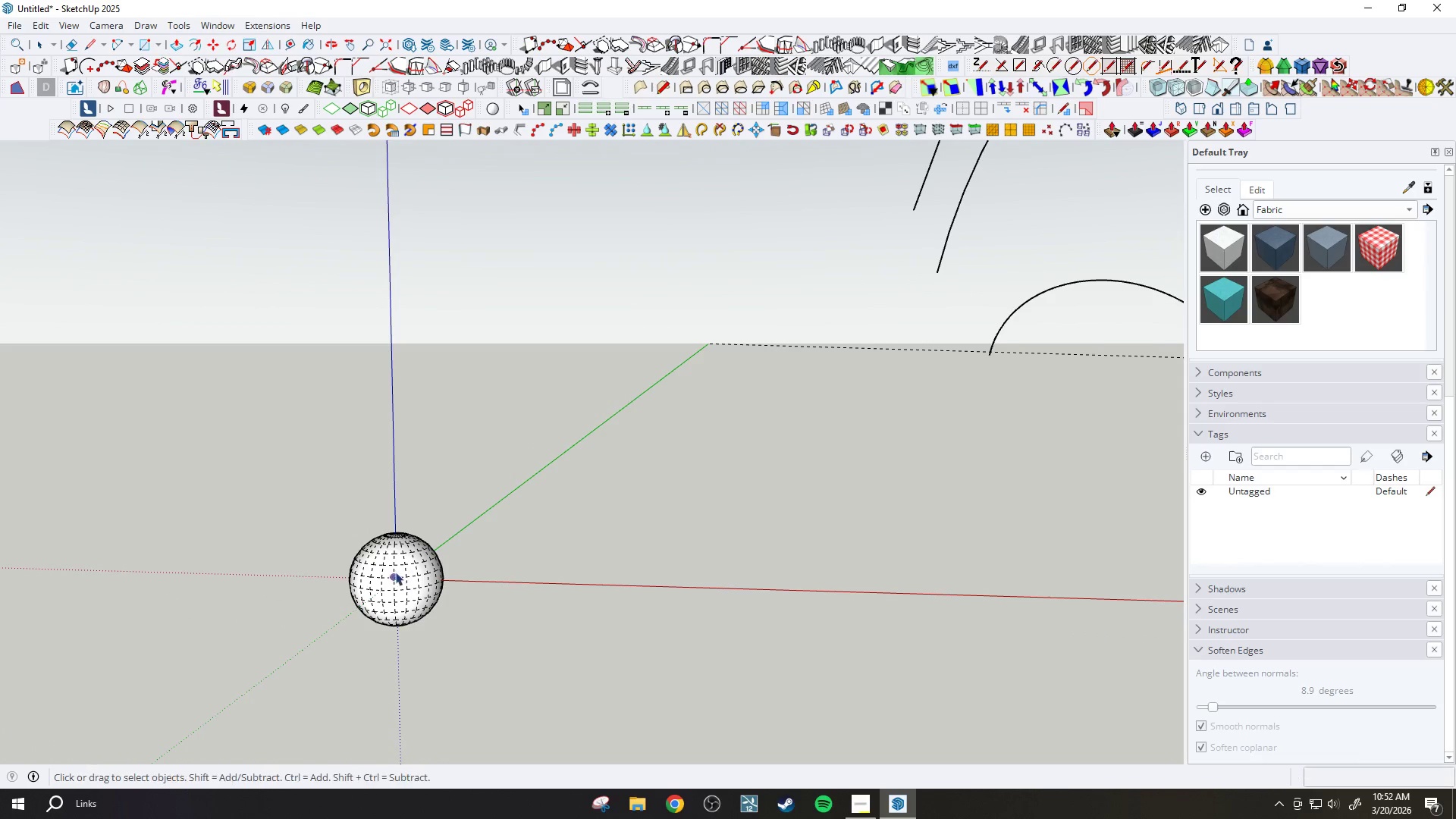 
key(Escape)
 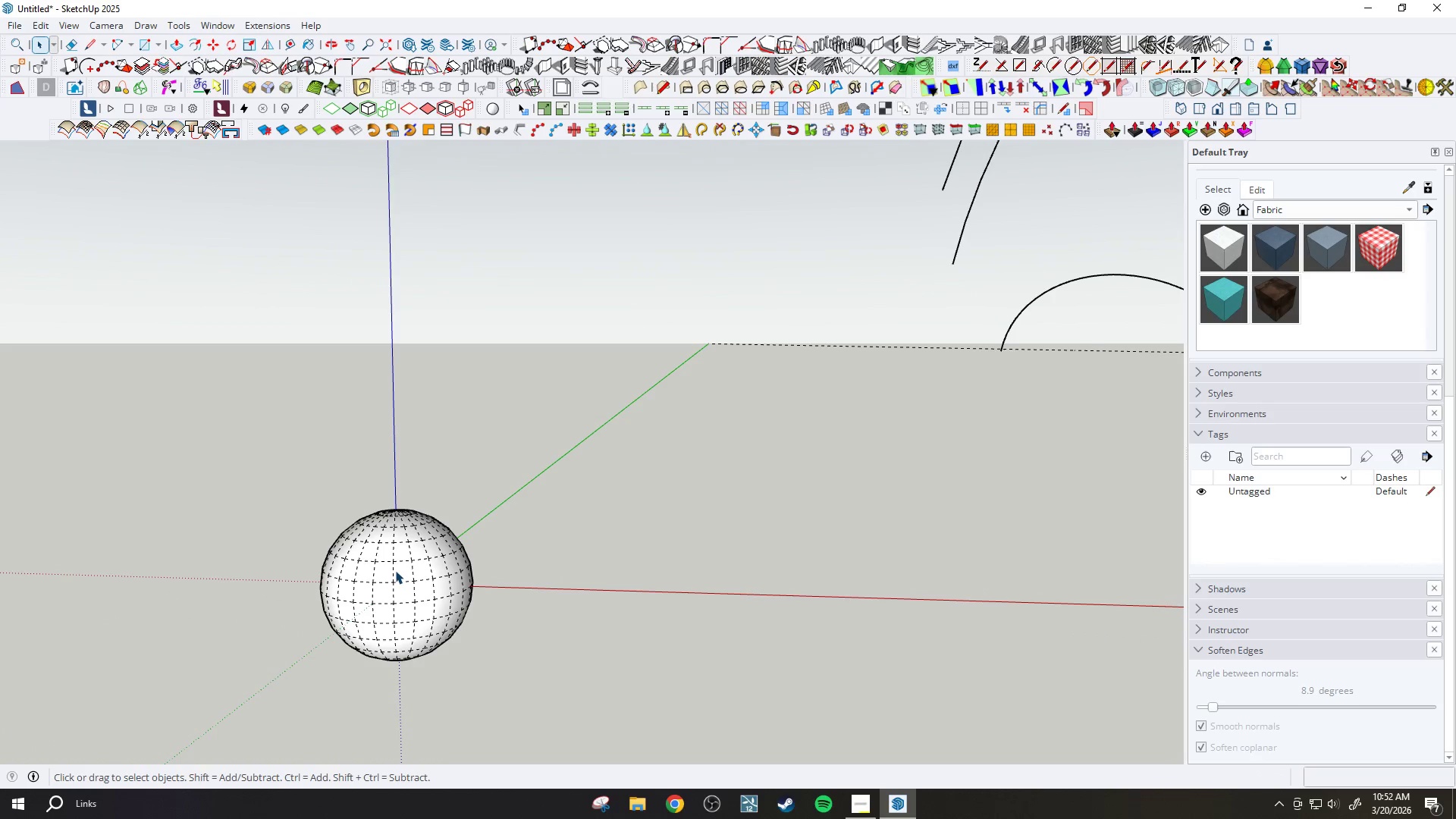 
left_click([395, 570])
 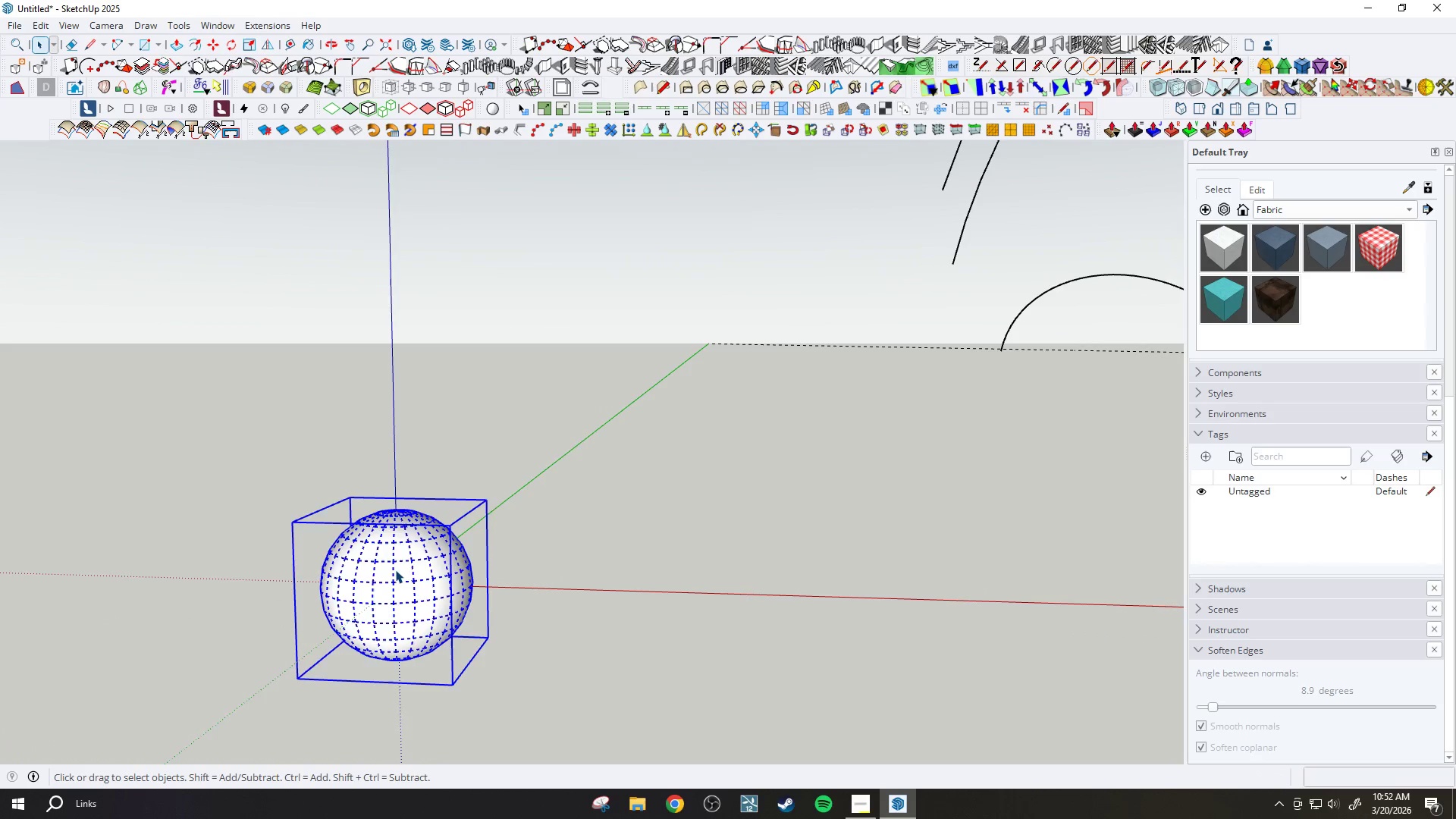 
scroll: coordinate [395, 570], scroll_direction: up, amount: 5.0
 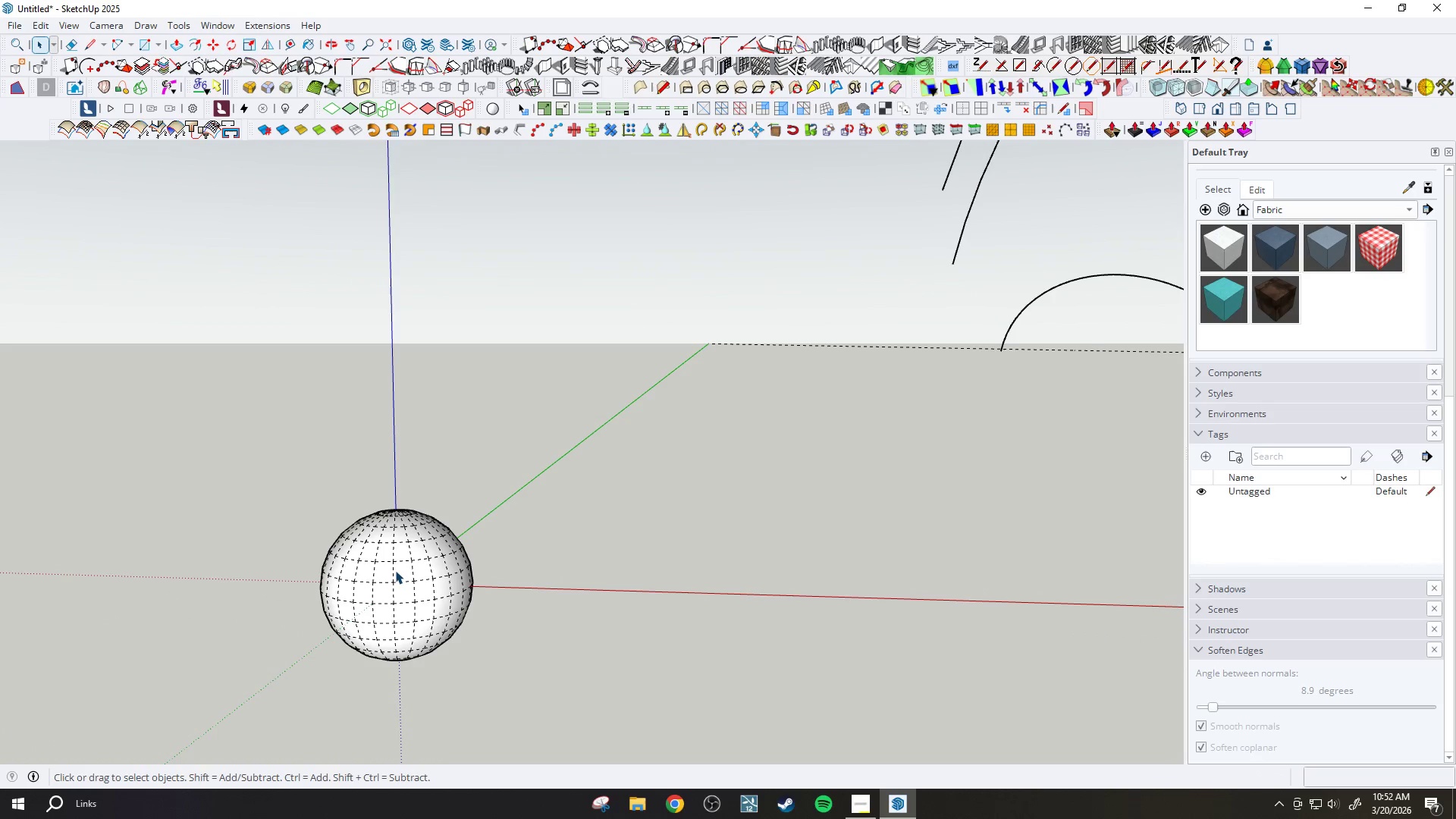 
right_click([391, 572])
 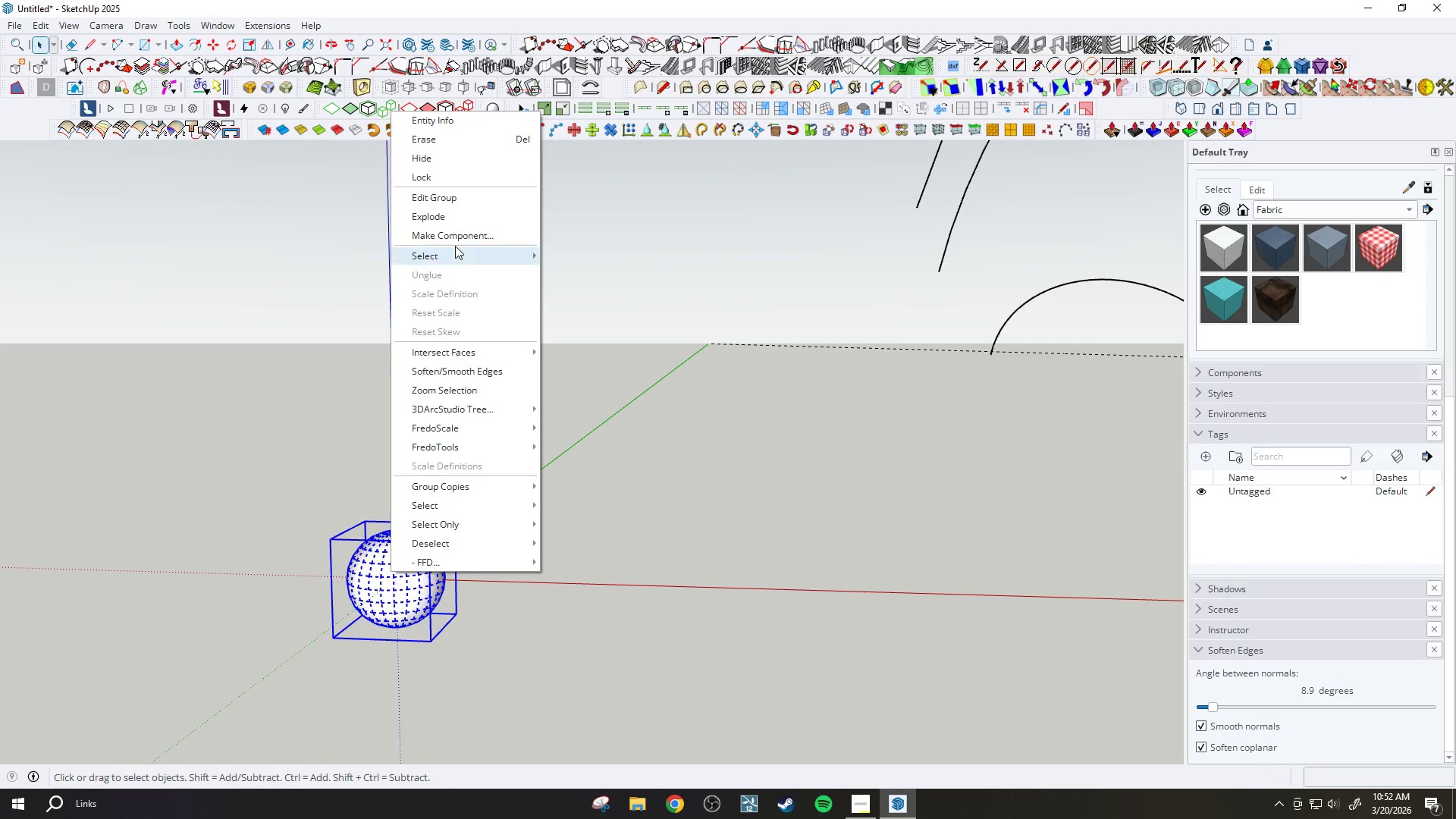 
scroll: coordinate [393, 566], scroll_direction: down, amount: 5.0
 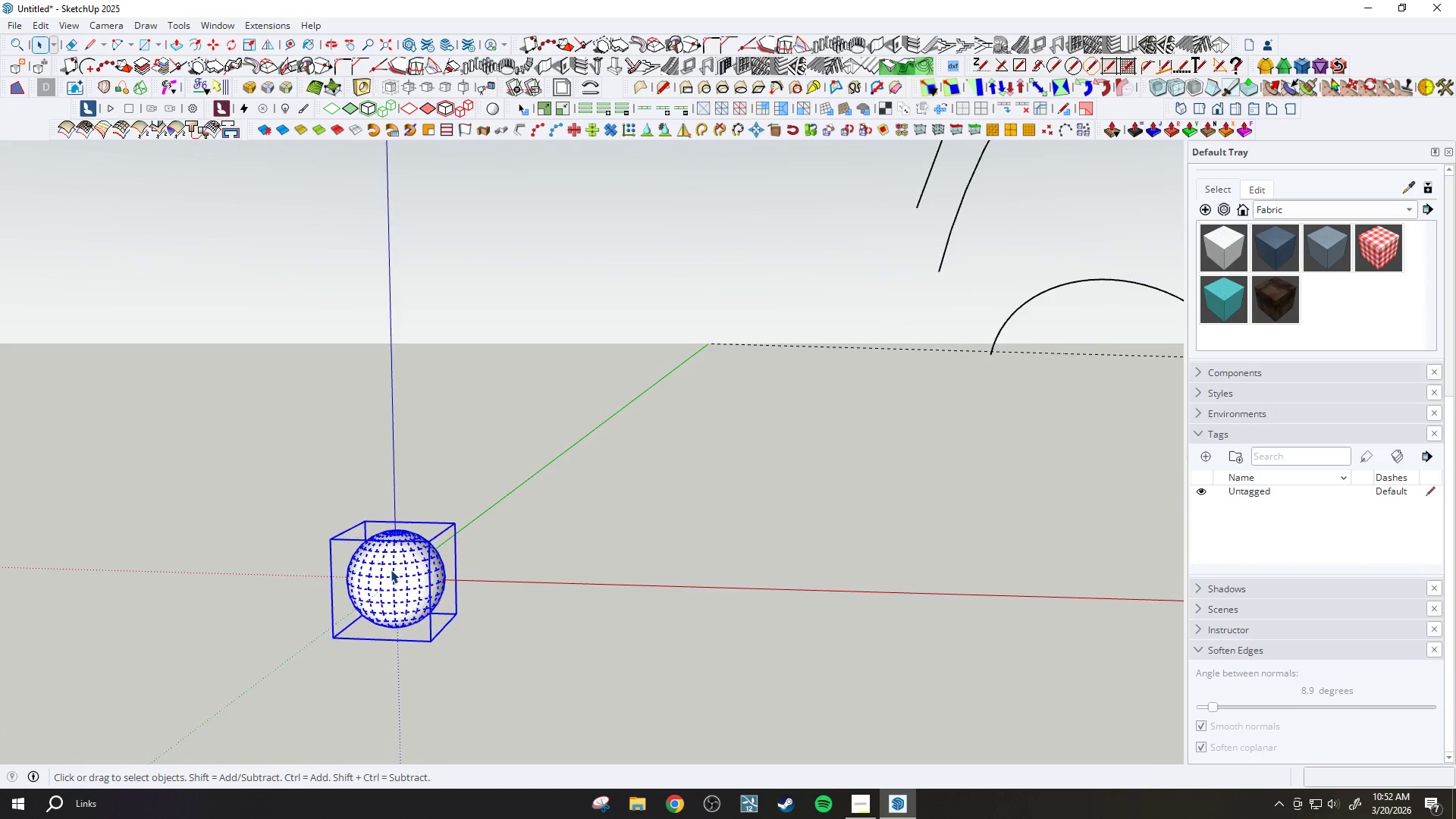 
left_click([457, 236])
 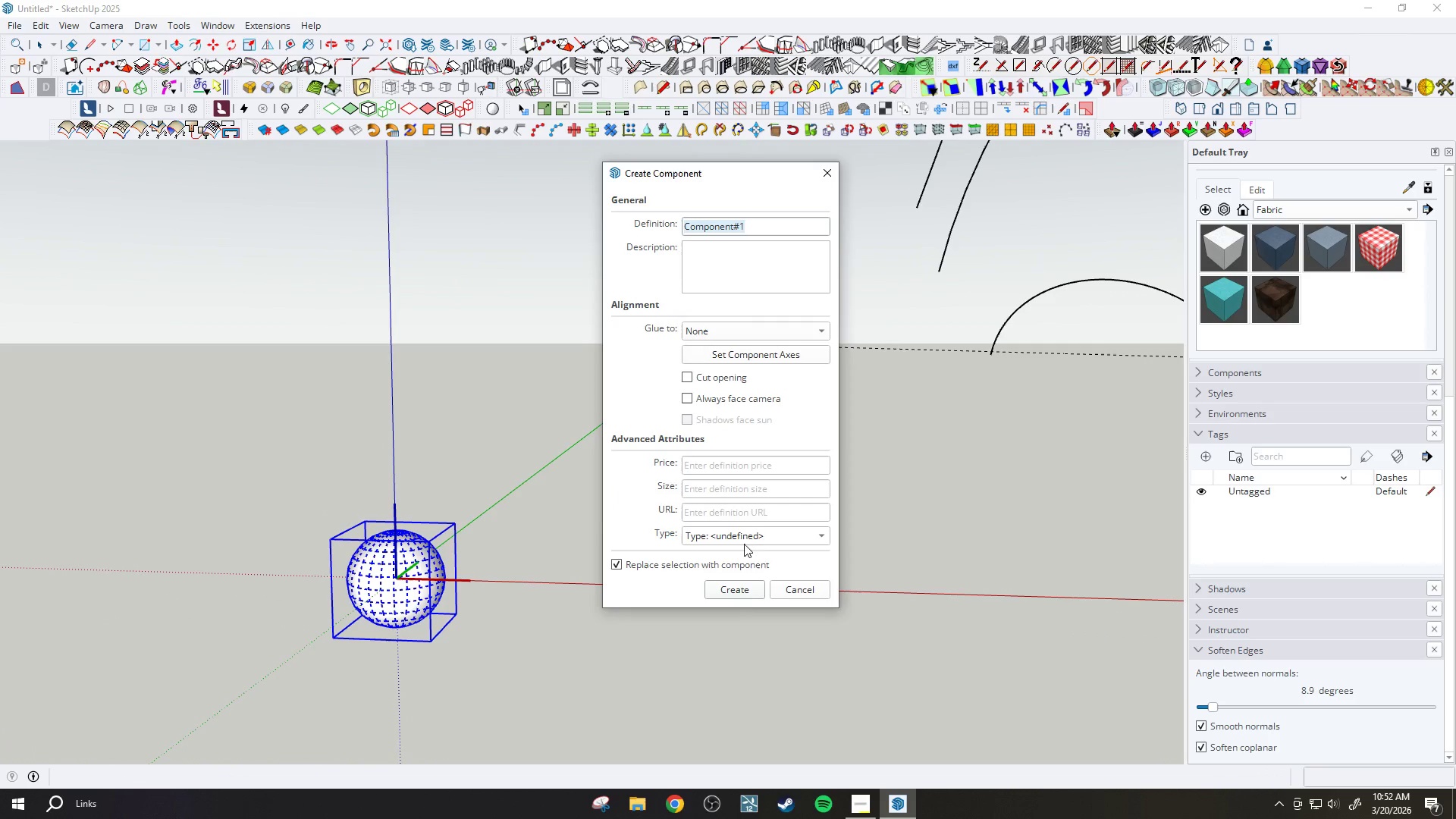 
left_click([729, 589])
 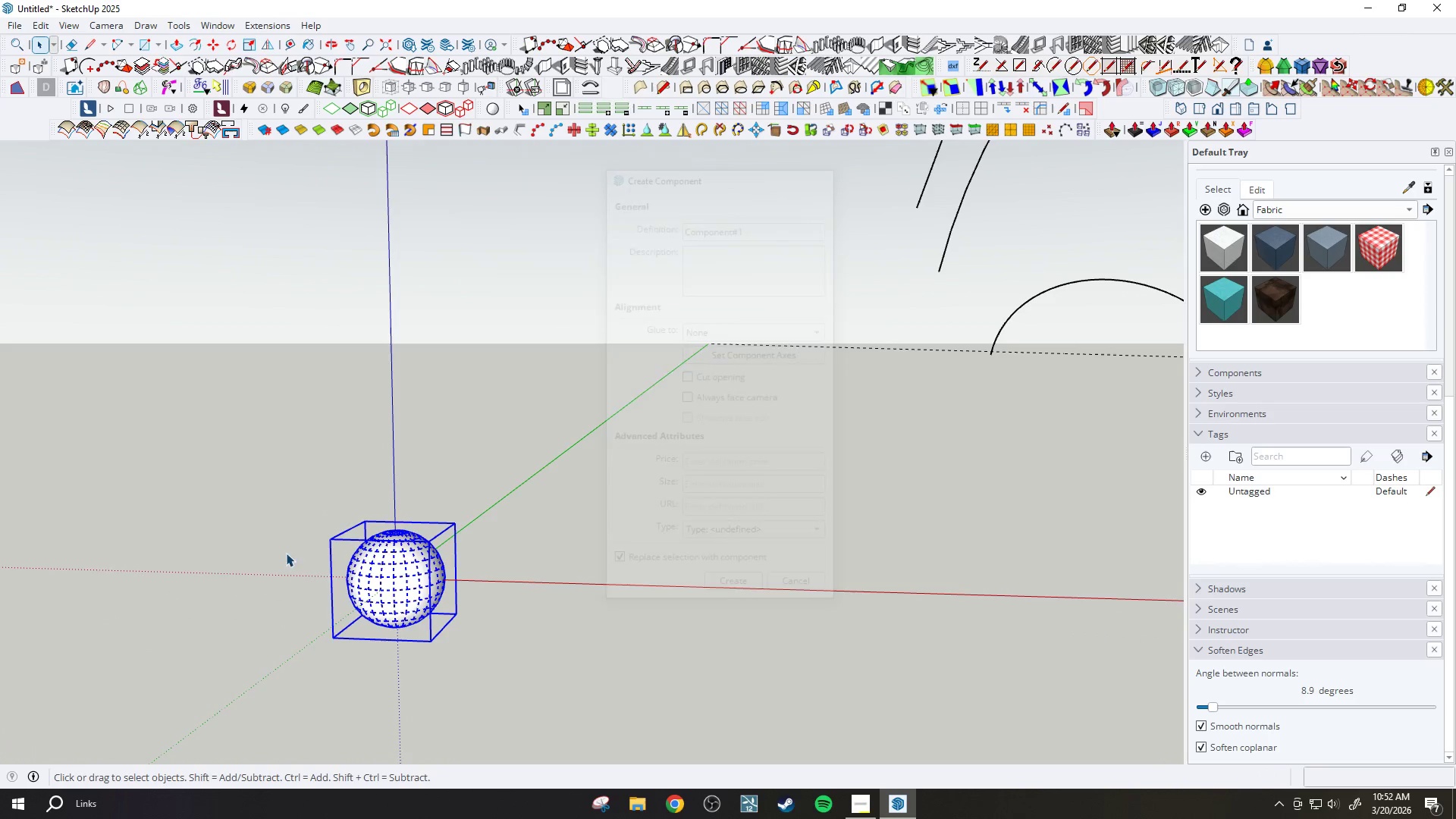 
scroll: coordinate [554, 526], scroll_direction: down, amount: 45.0
 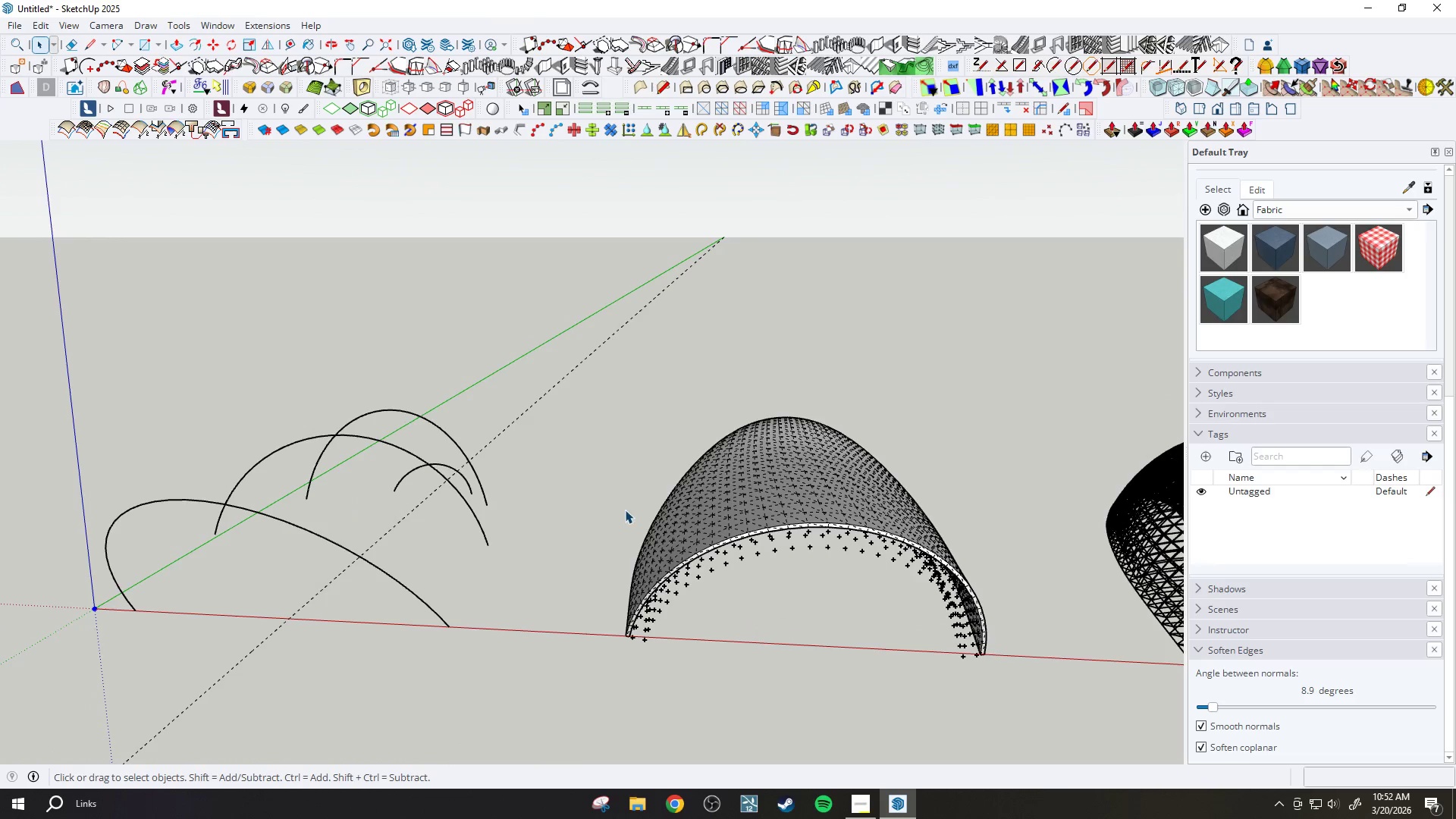 
left_click([732, 527])
 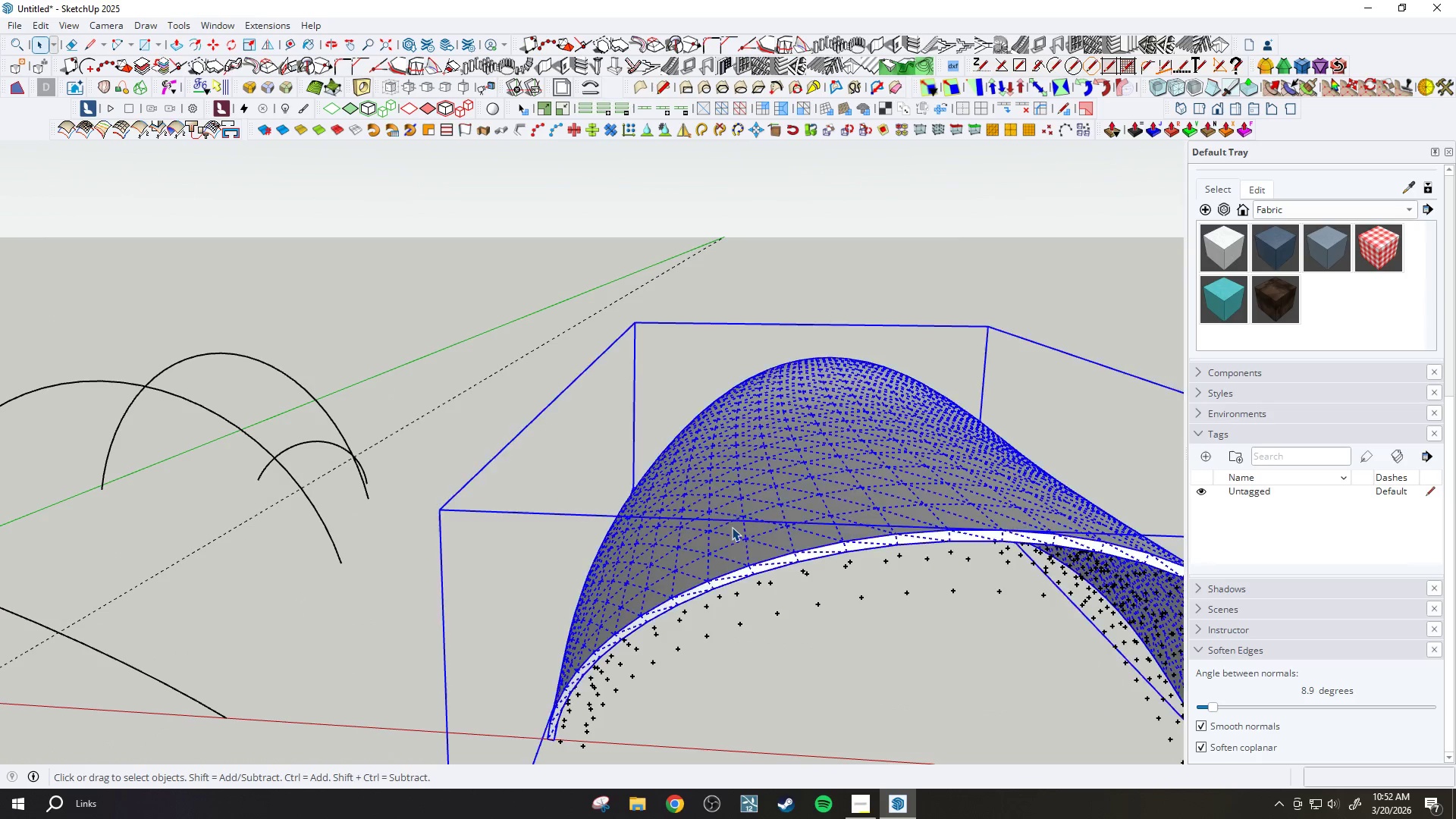 
right_click([732, 527])
 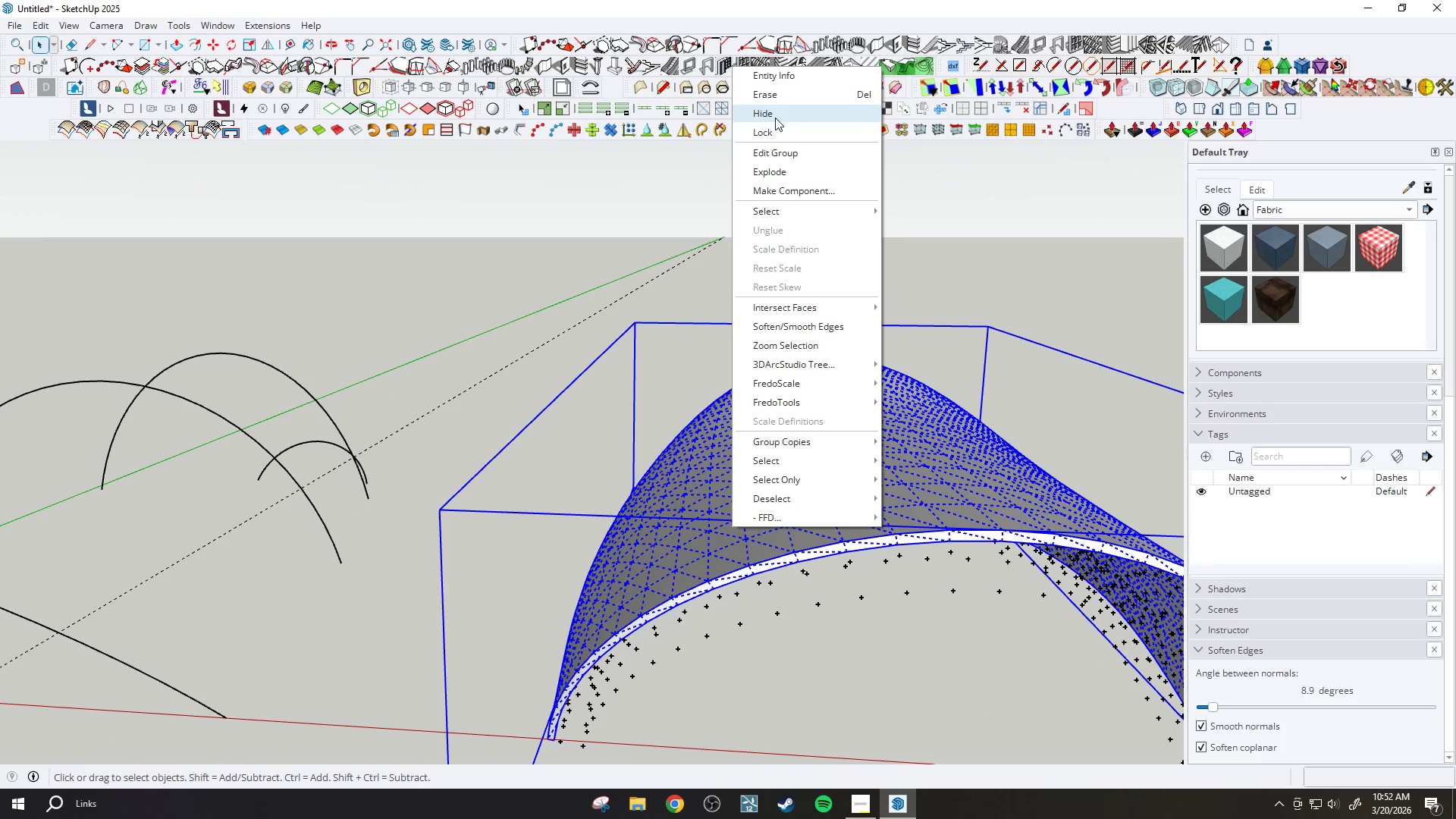 
scroll: coordinate [721, 519], scroll_direction: up, amount: 7.0
 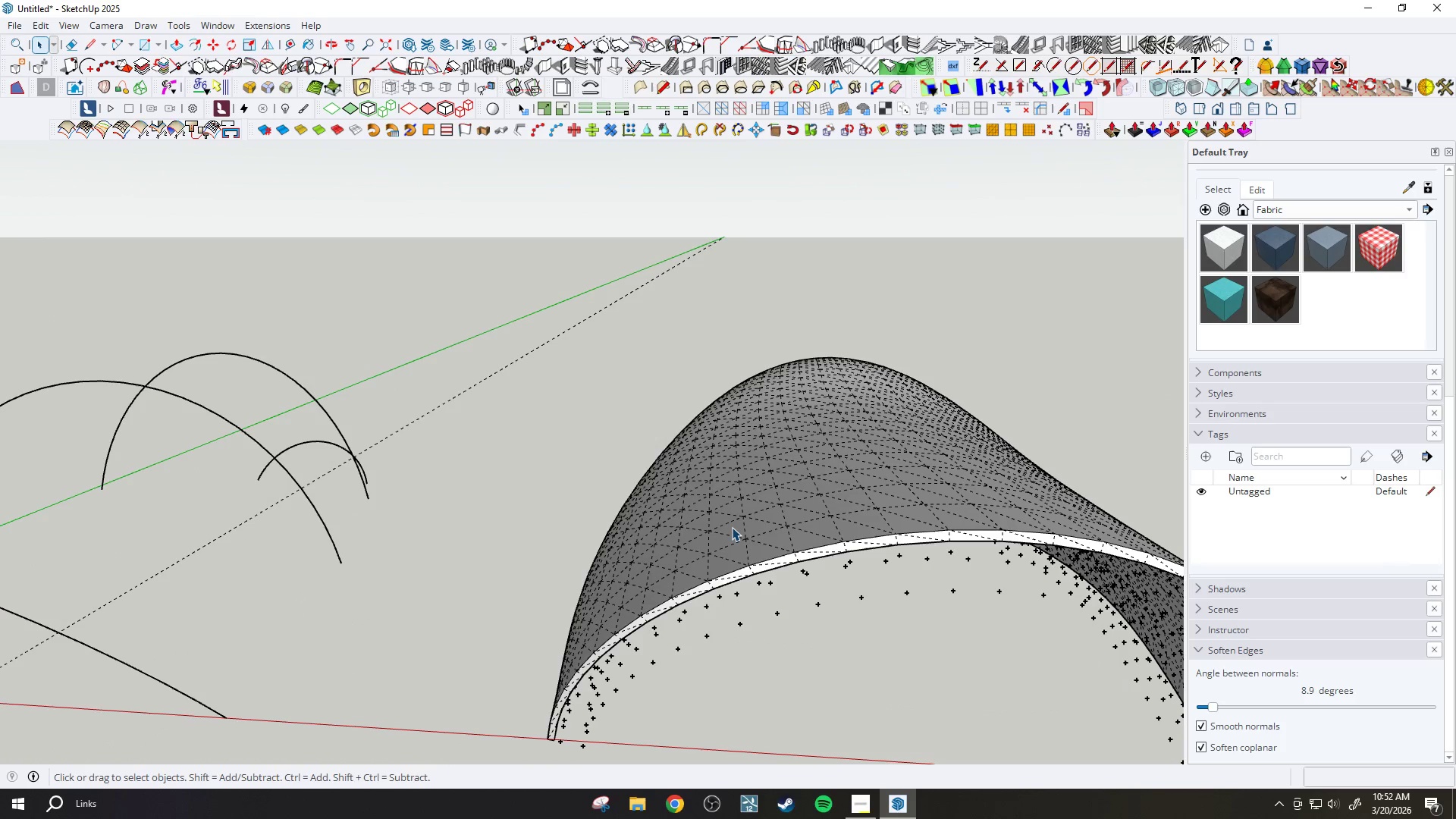 
left_click_drag(start_coordinate=[579, 288], to_coordinate=[1120, 673])
 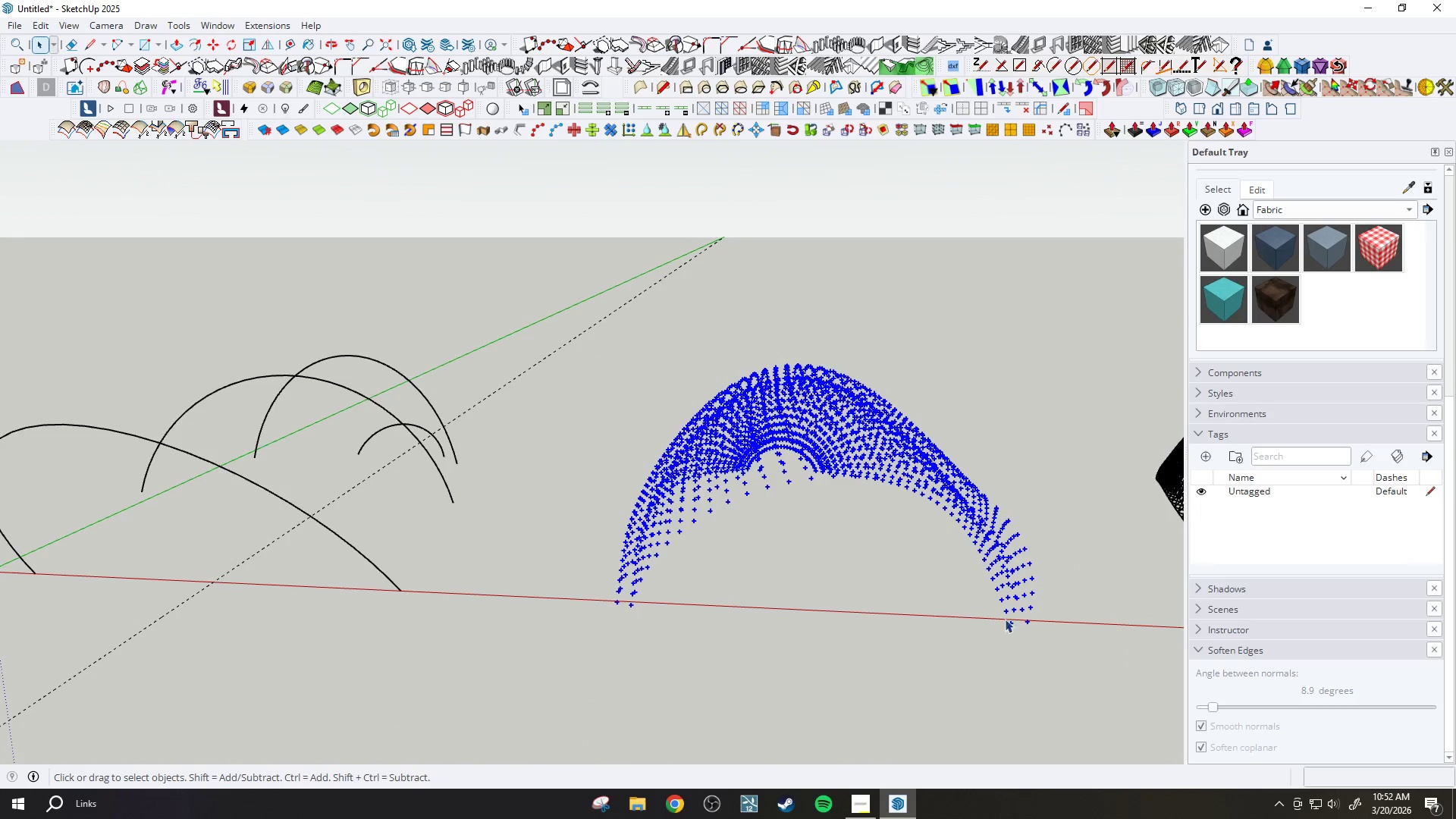 
scroll: coordinate [712, 363], scroll_direction: down, amount: 5.0
 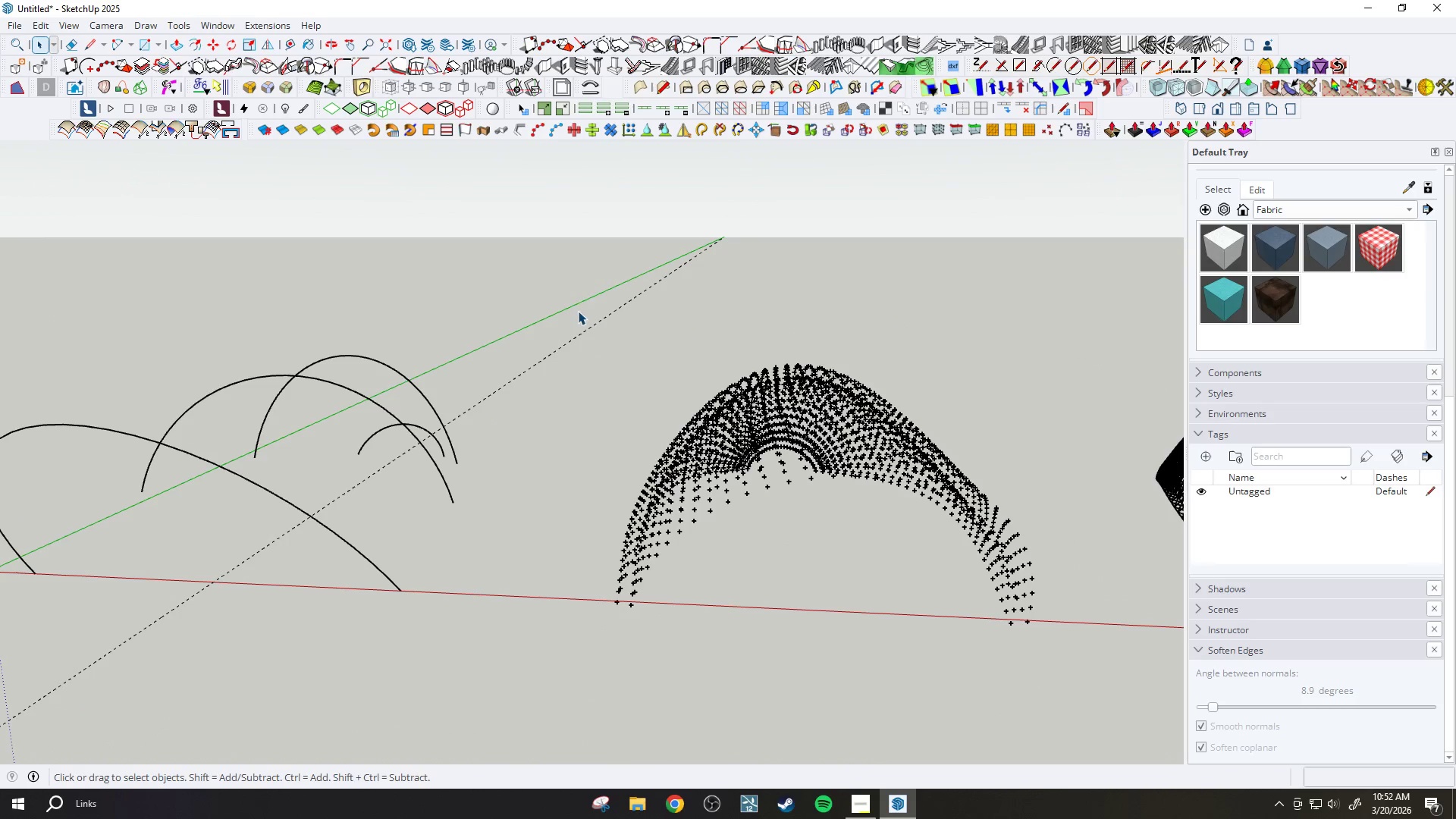 
hold_key(key=ControlLeft, duration=0.56)
left_click_drag(start_coordinate=[300, 538], to_coordinate=[347, 590])
 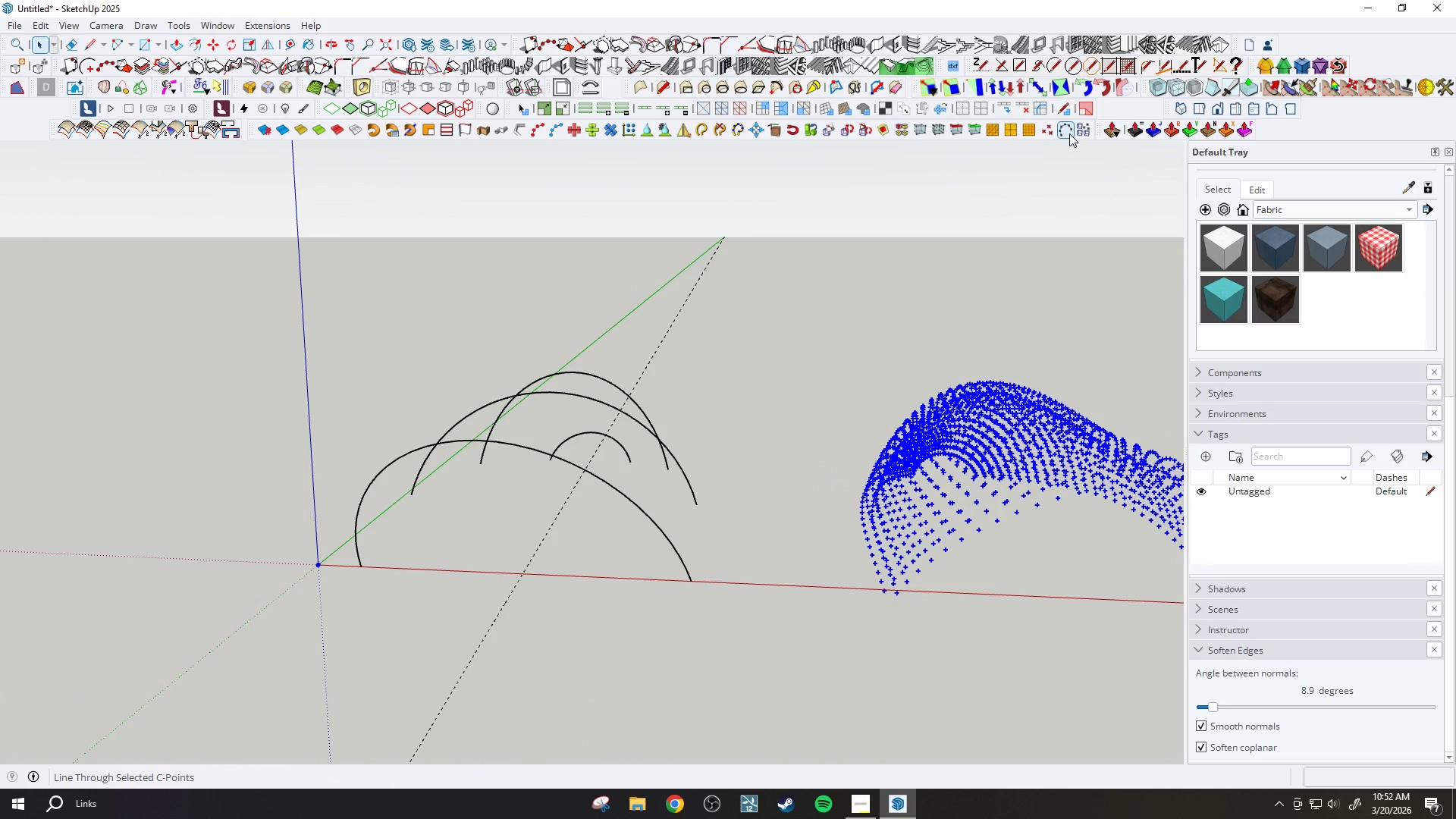 
scroll: coordinate [310, 579], scroll_direction: down, amount: 1.0
 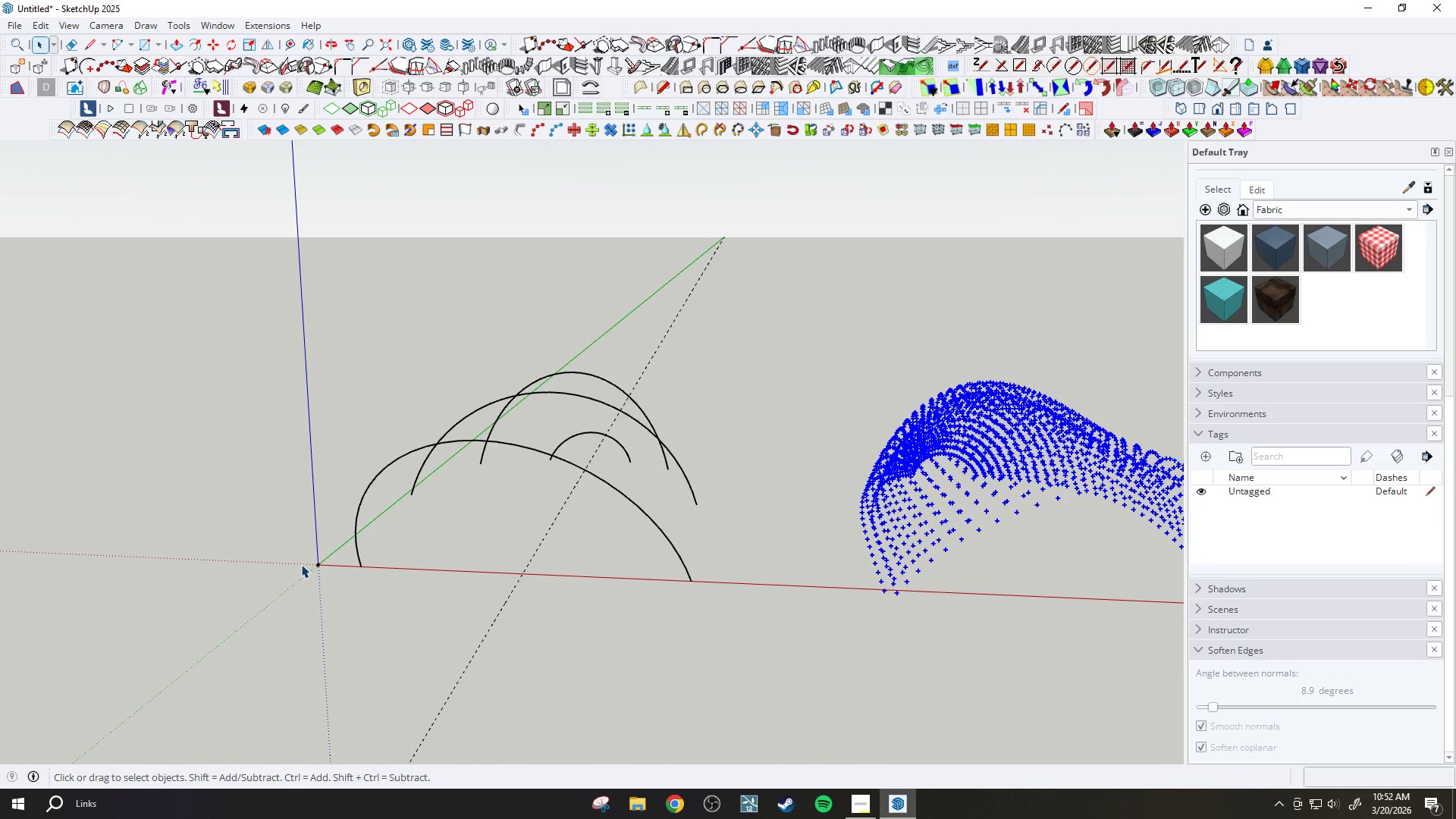 
scroll: coordinate [993, 543], scroll_direction: up, amount: 6.0
 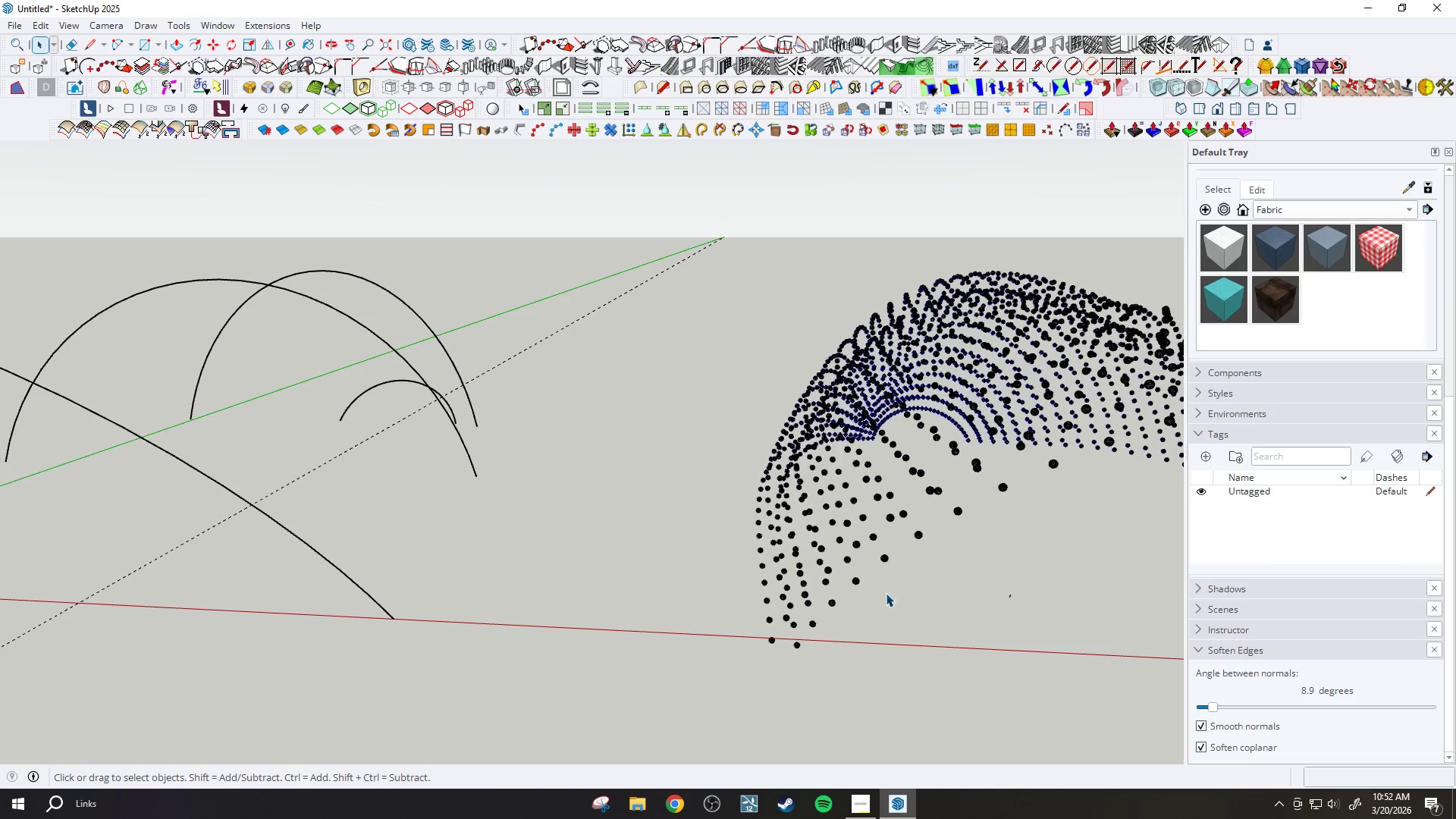 
scroll: coordinate [612, 543], scroll_direction: down, amount: 4.0
 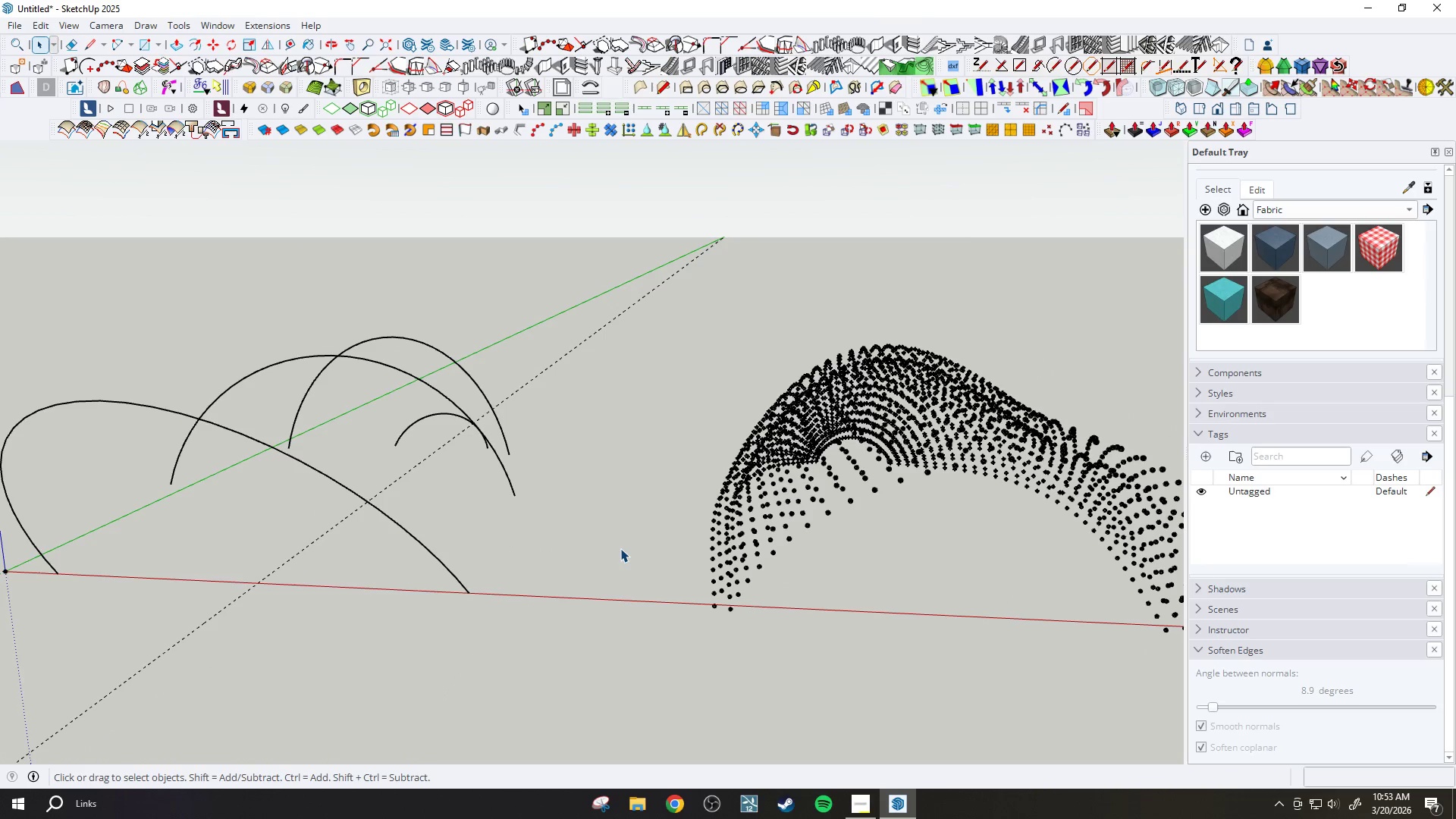 
wait(7.08)
 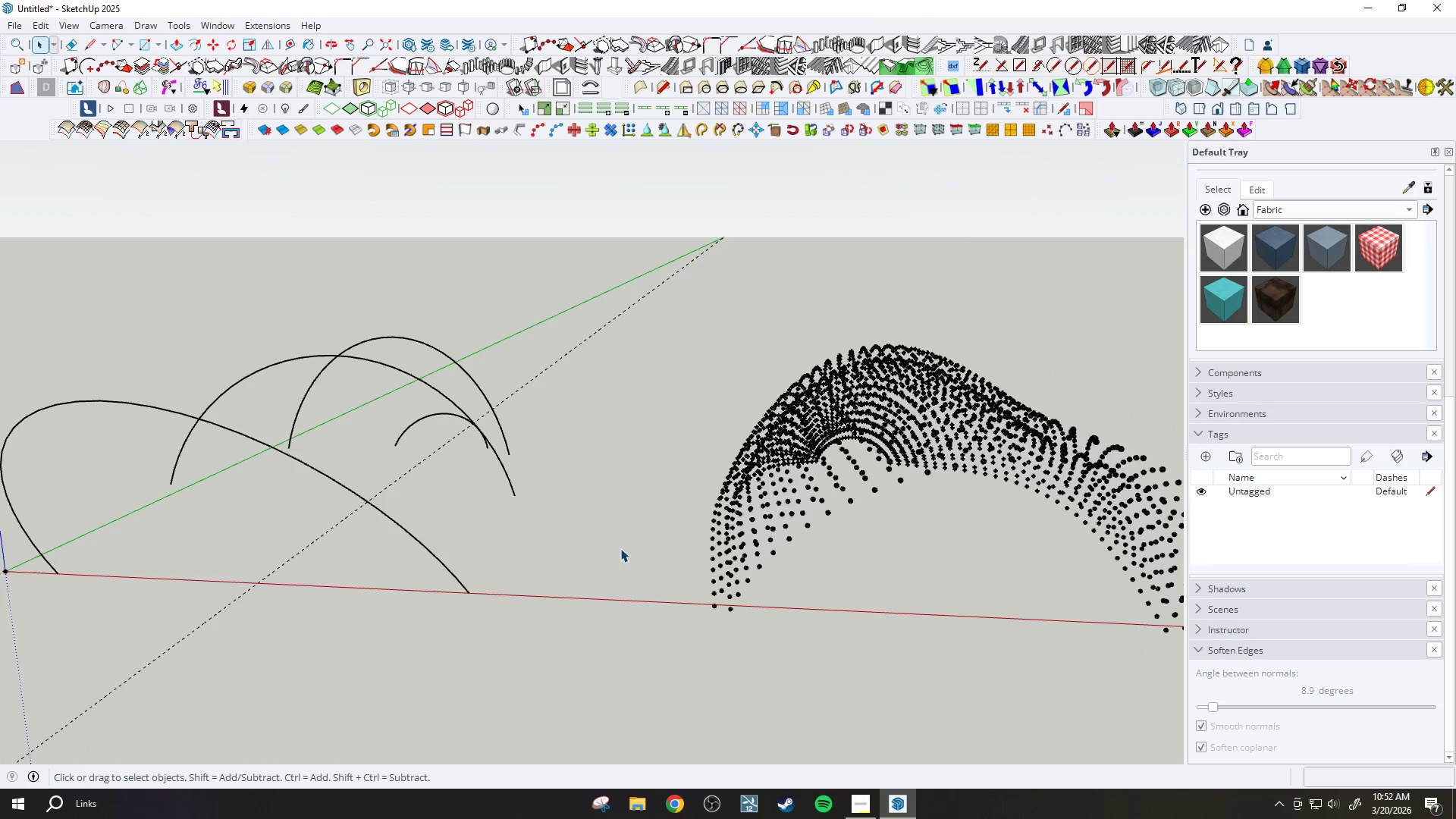 
scroll: coordinate [615, 548], scroll_direction: down, amount: 1.0
 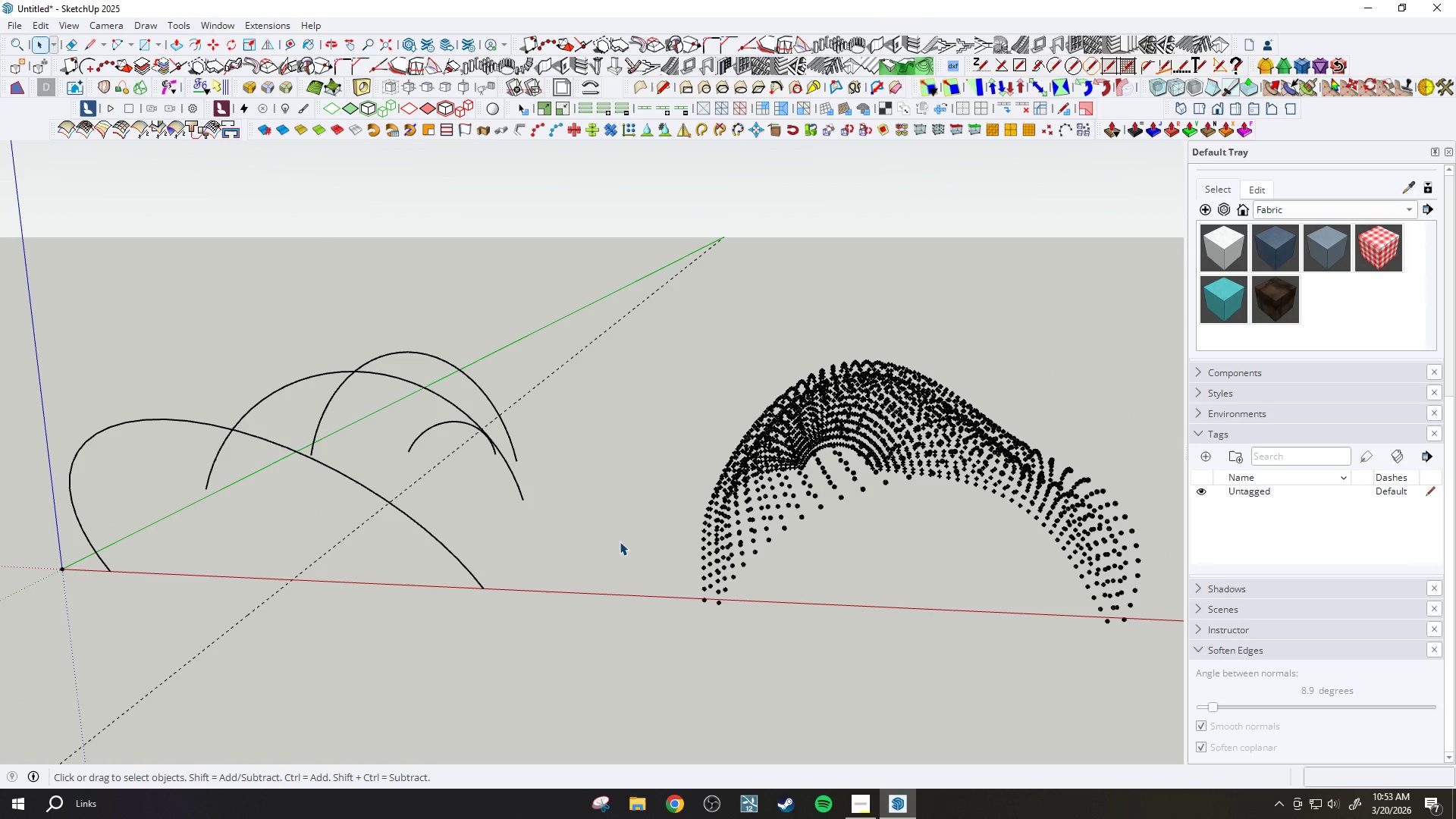 
scroll: coordinate [871, 504], scroll_direction: none, amount: 0.0
 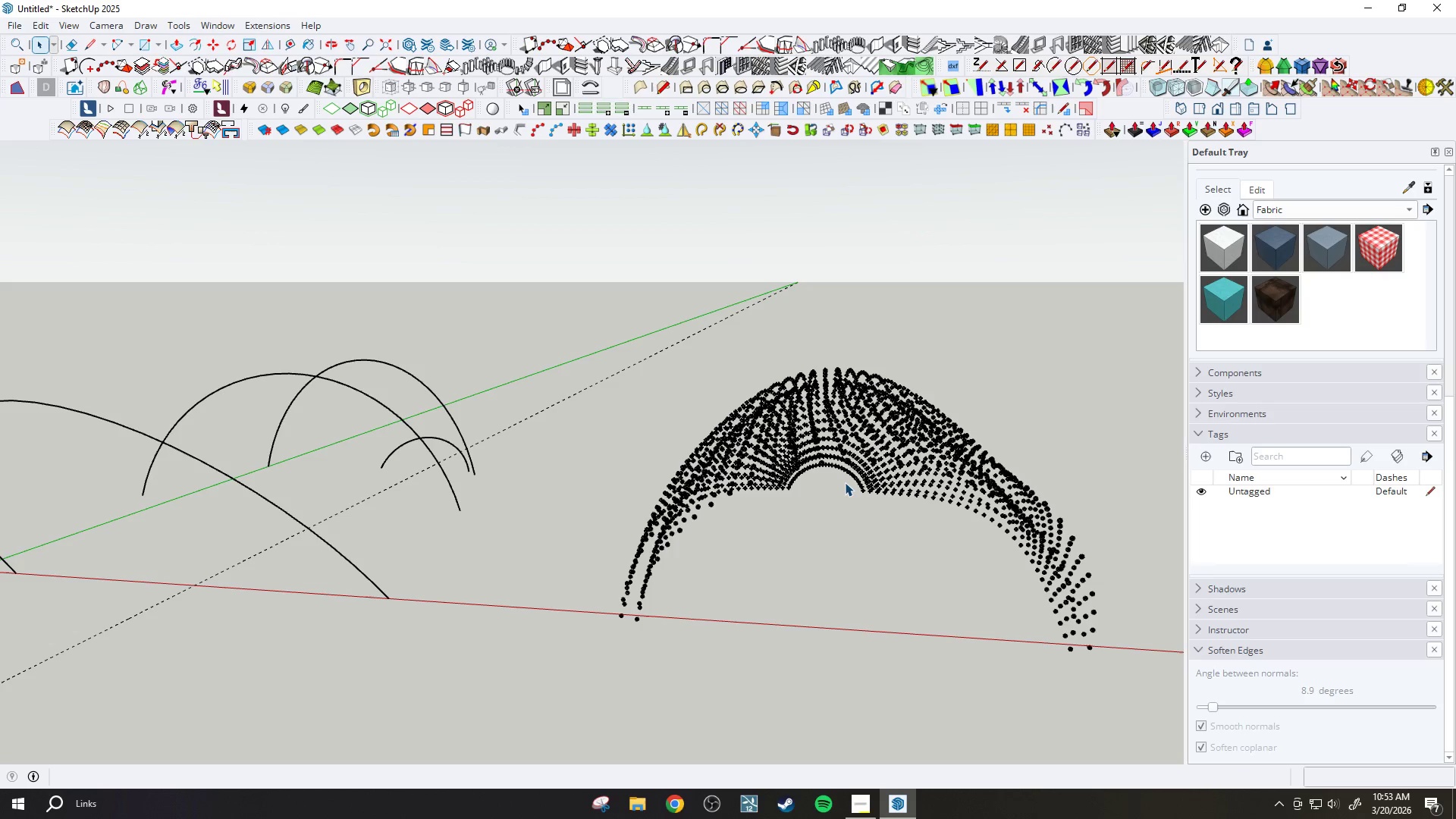 
scroll: coordinate [877, 635], scroll_direction: up, amount: 11.0
 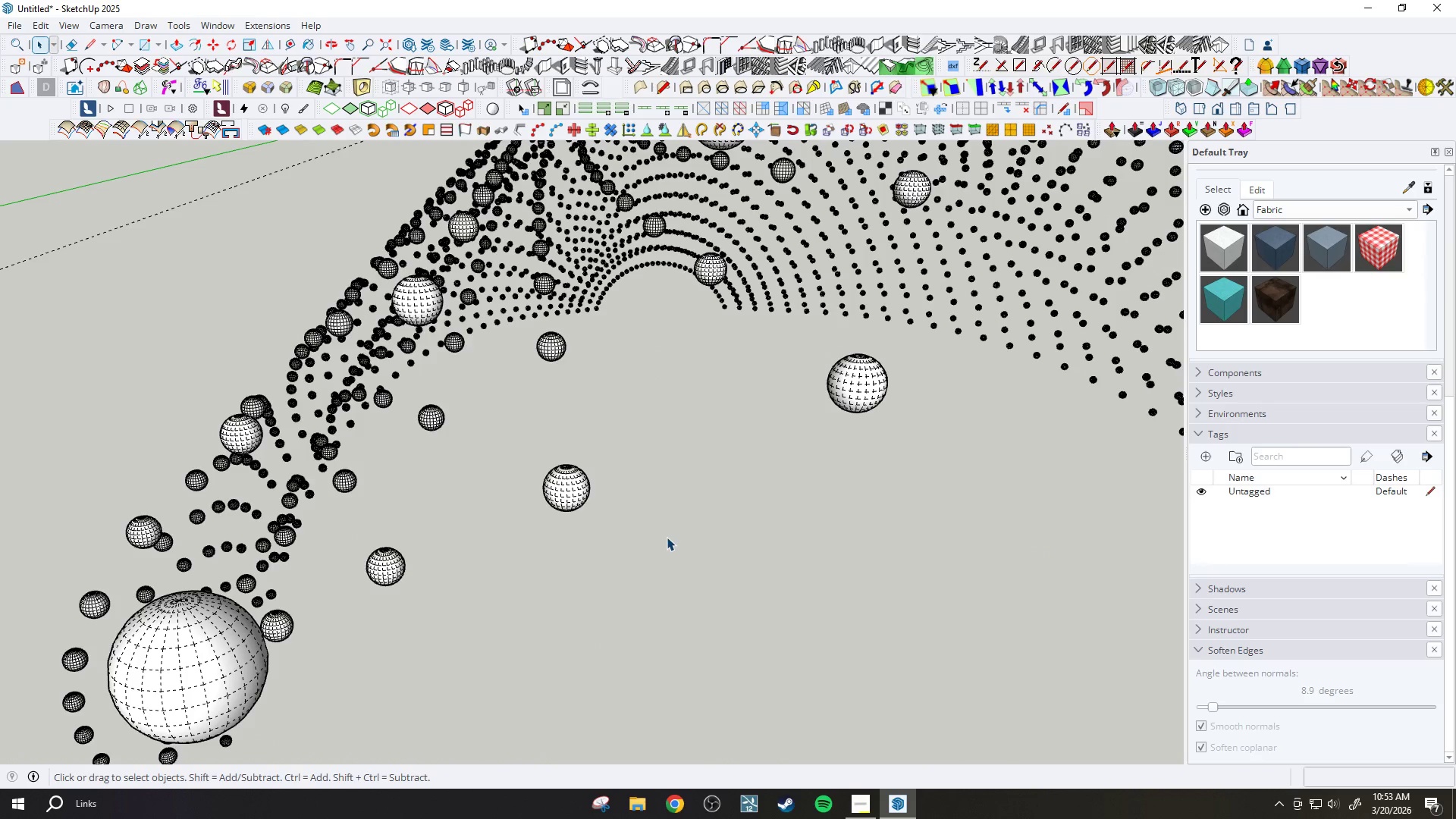 
scroll: coordinate [584, 547], scroll_direction: down, amount: 3.0
 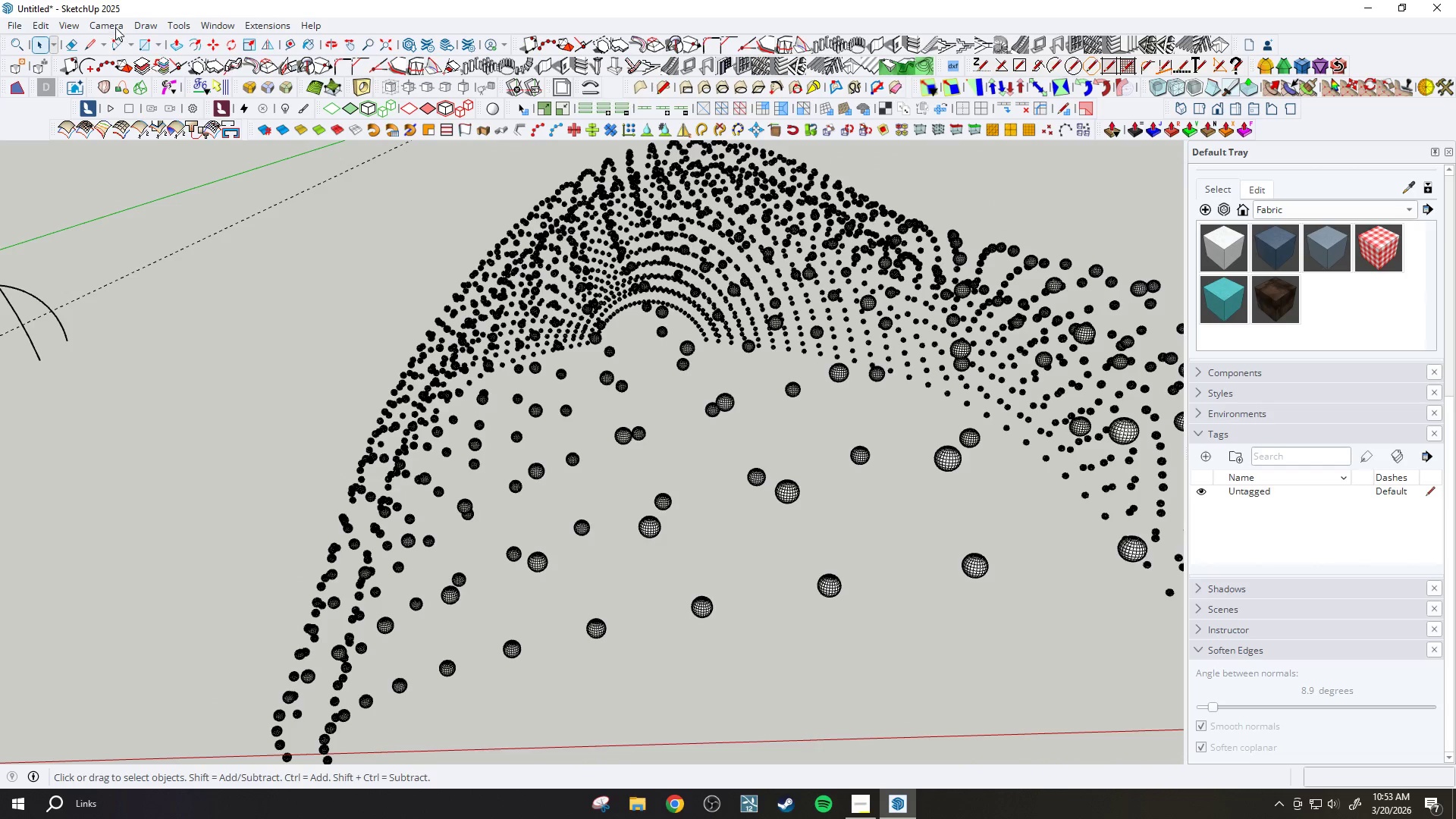 
left_click([108, 24])
 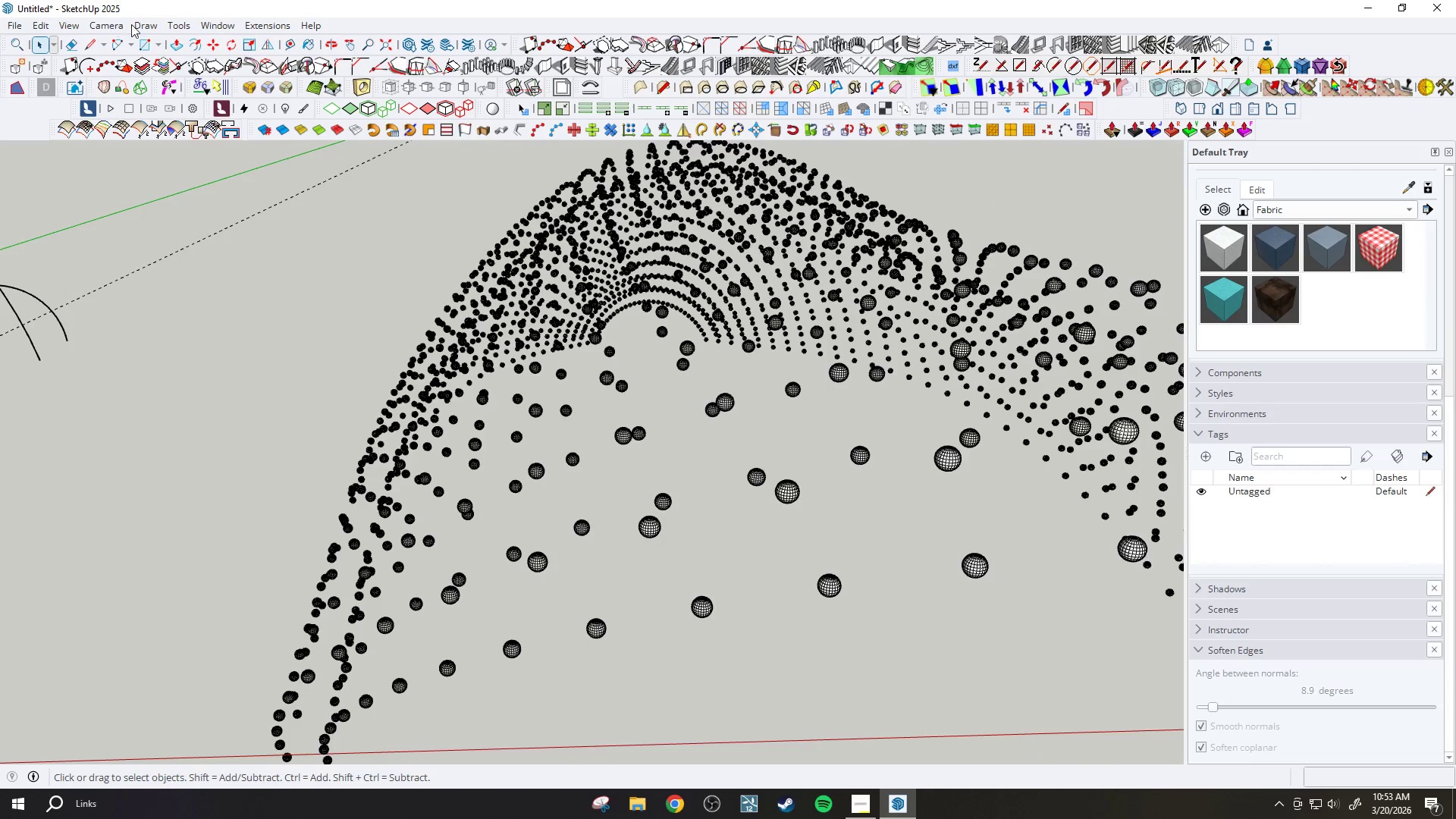 
double_click([142, 24])
 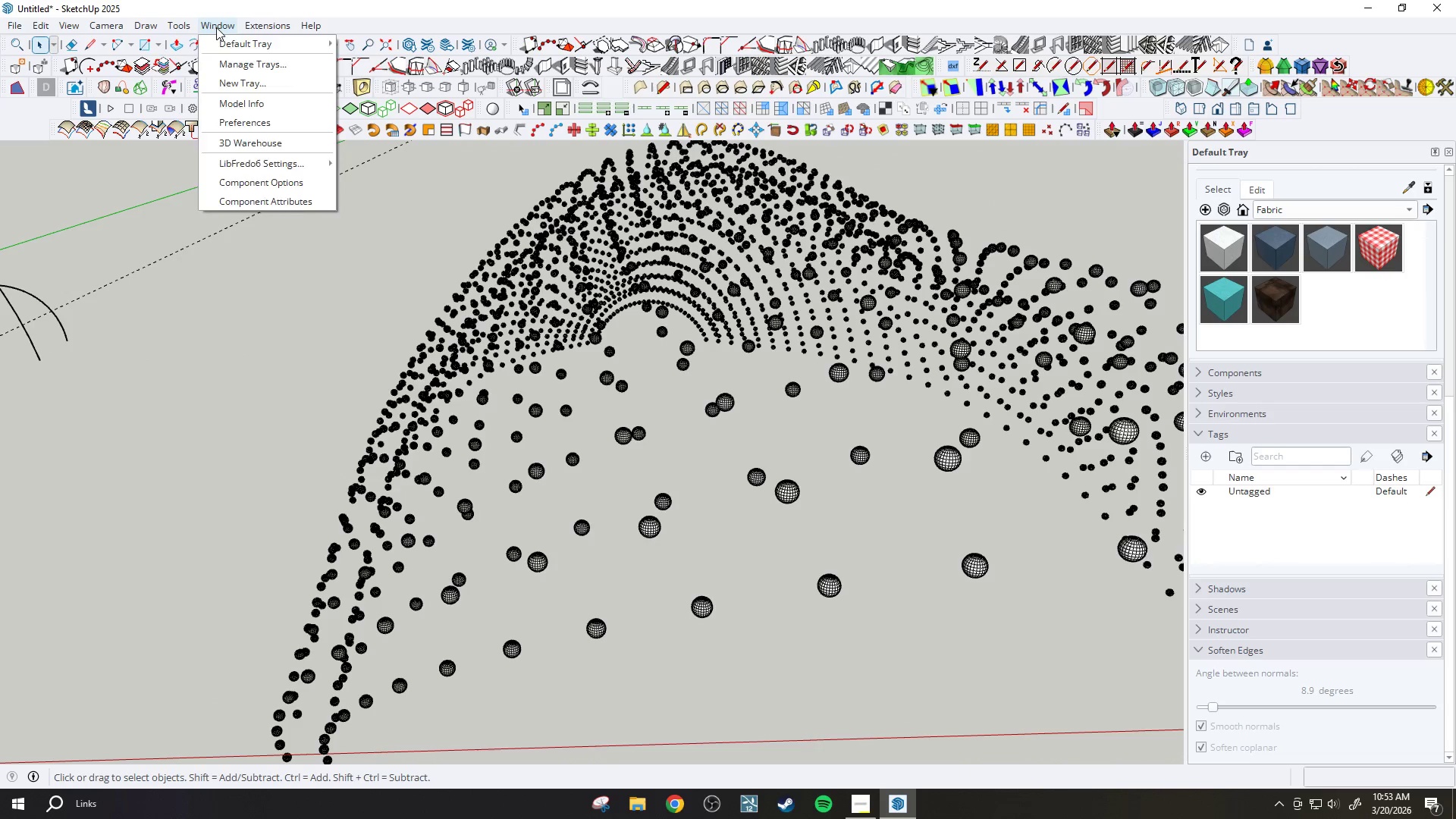 
double_click([215, 24])
 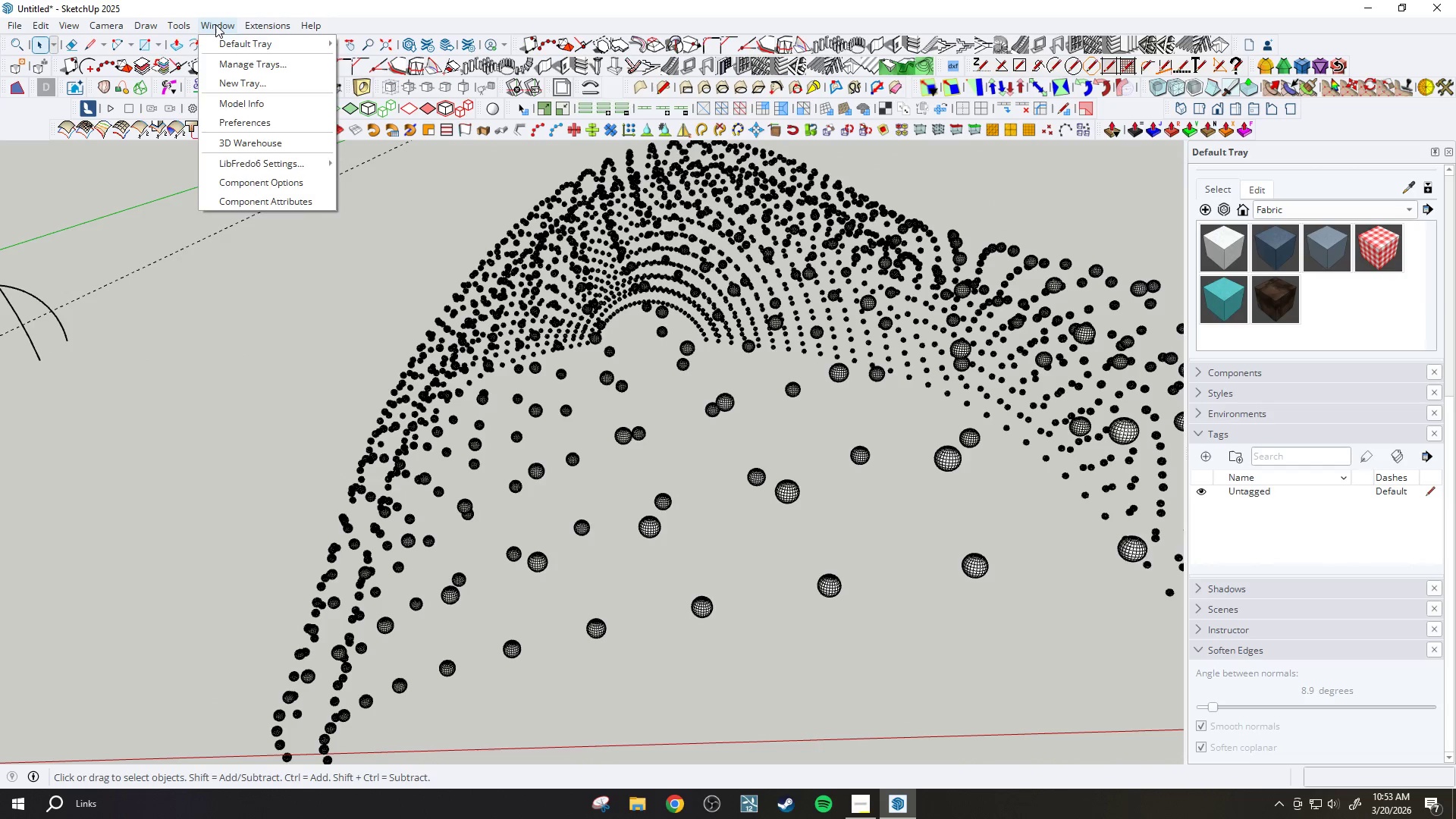 
left_click([215, 24])
 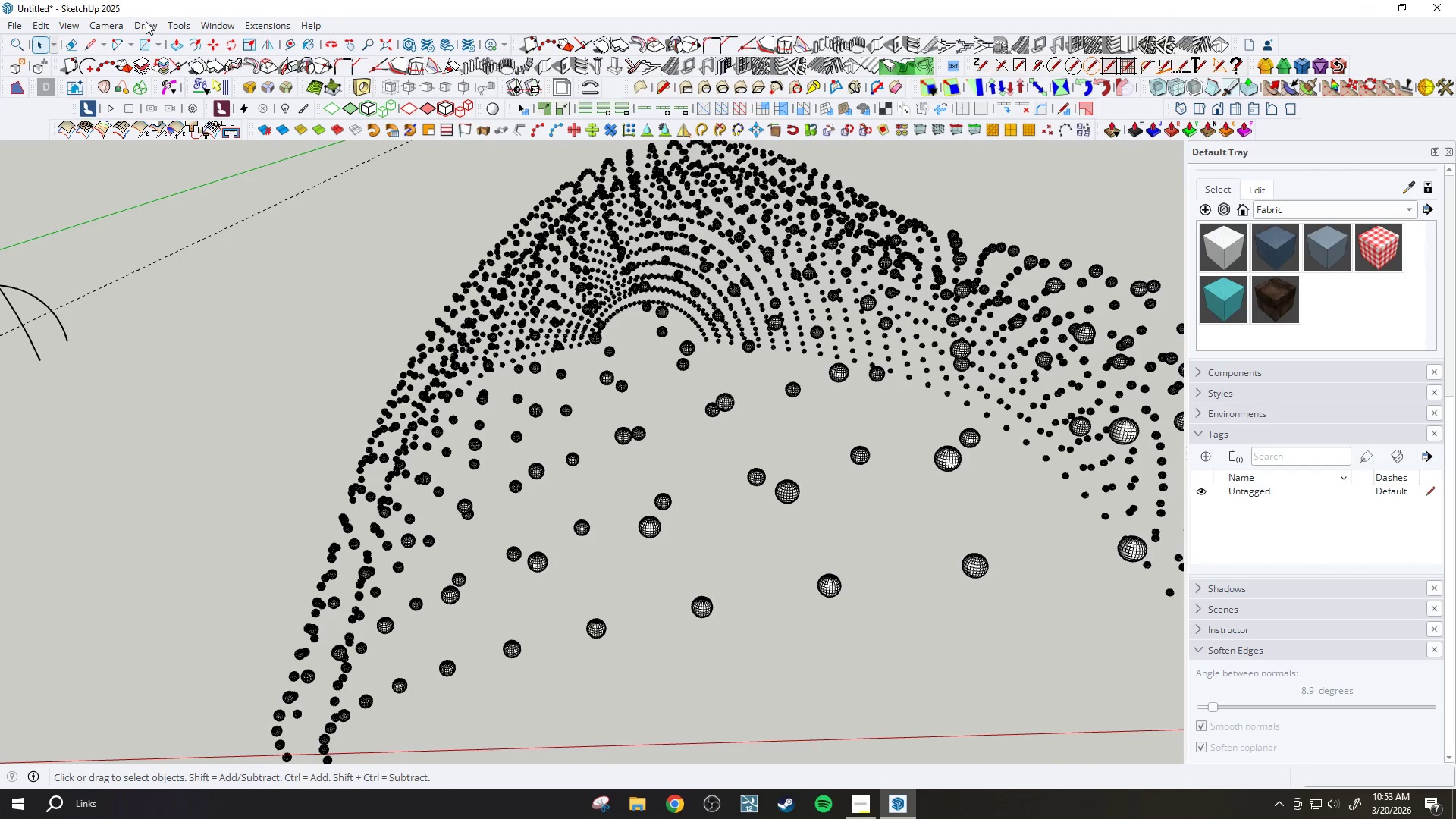 
left_click([109, 24])
 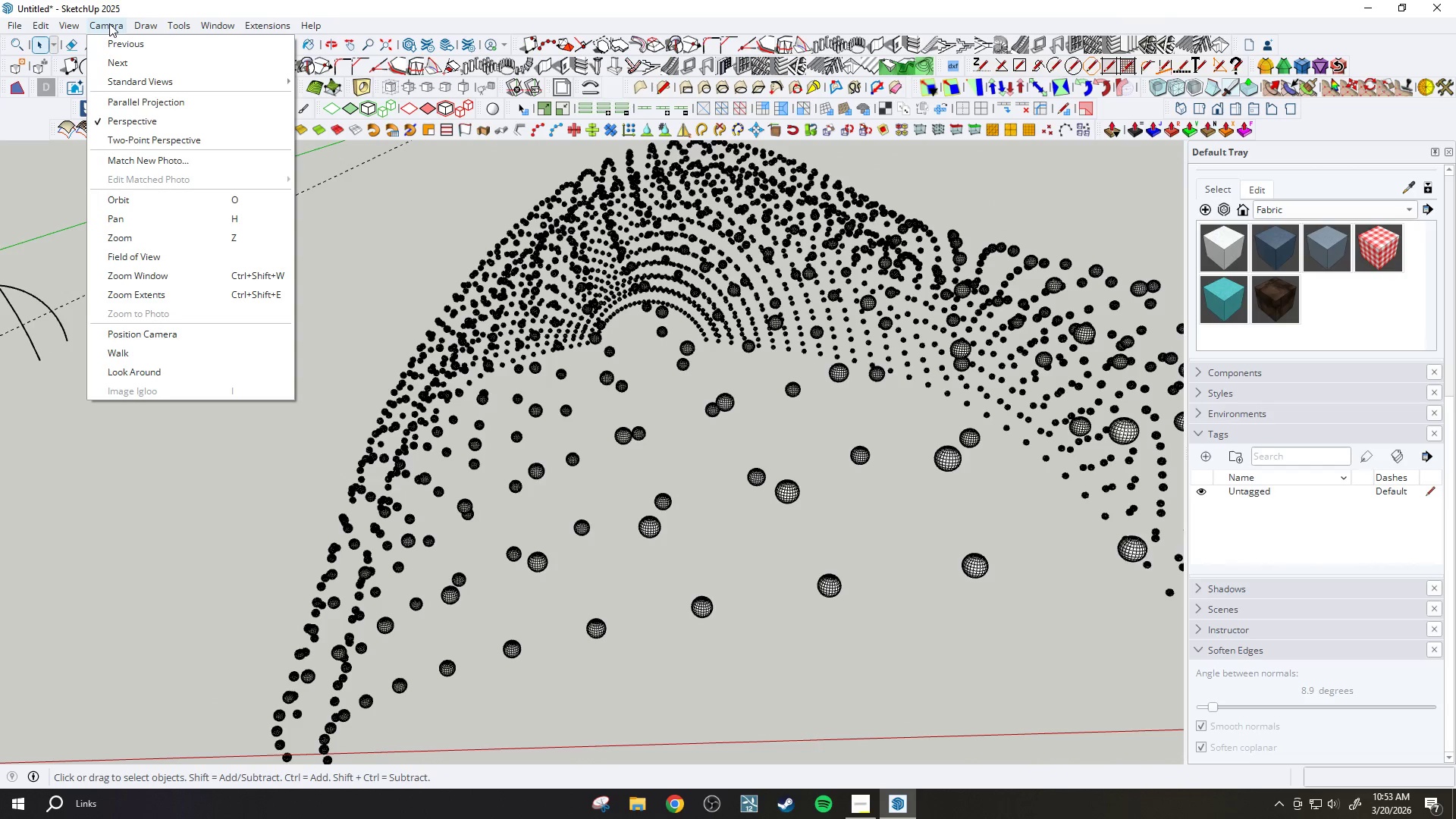 
left_click([109, 24])
 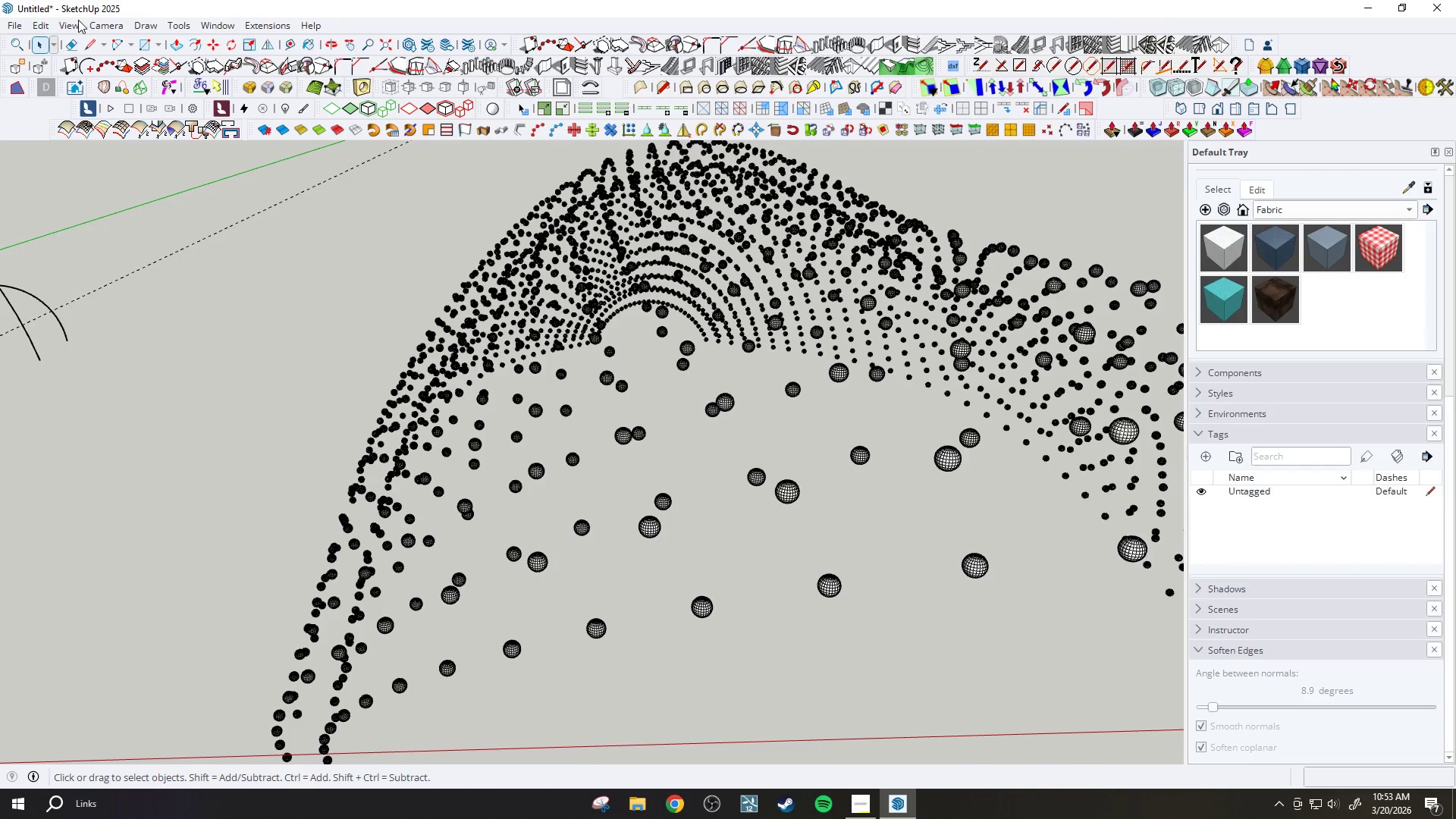 
double_click([71, 22])
 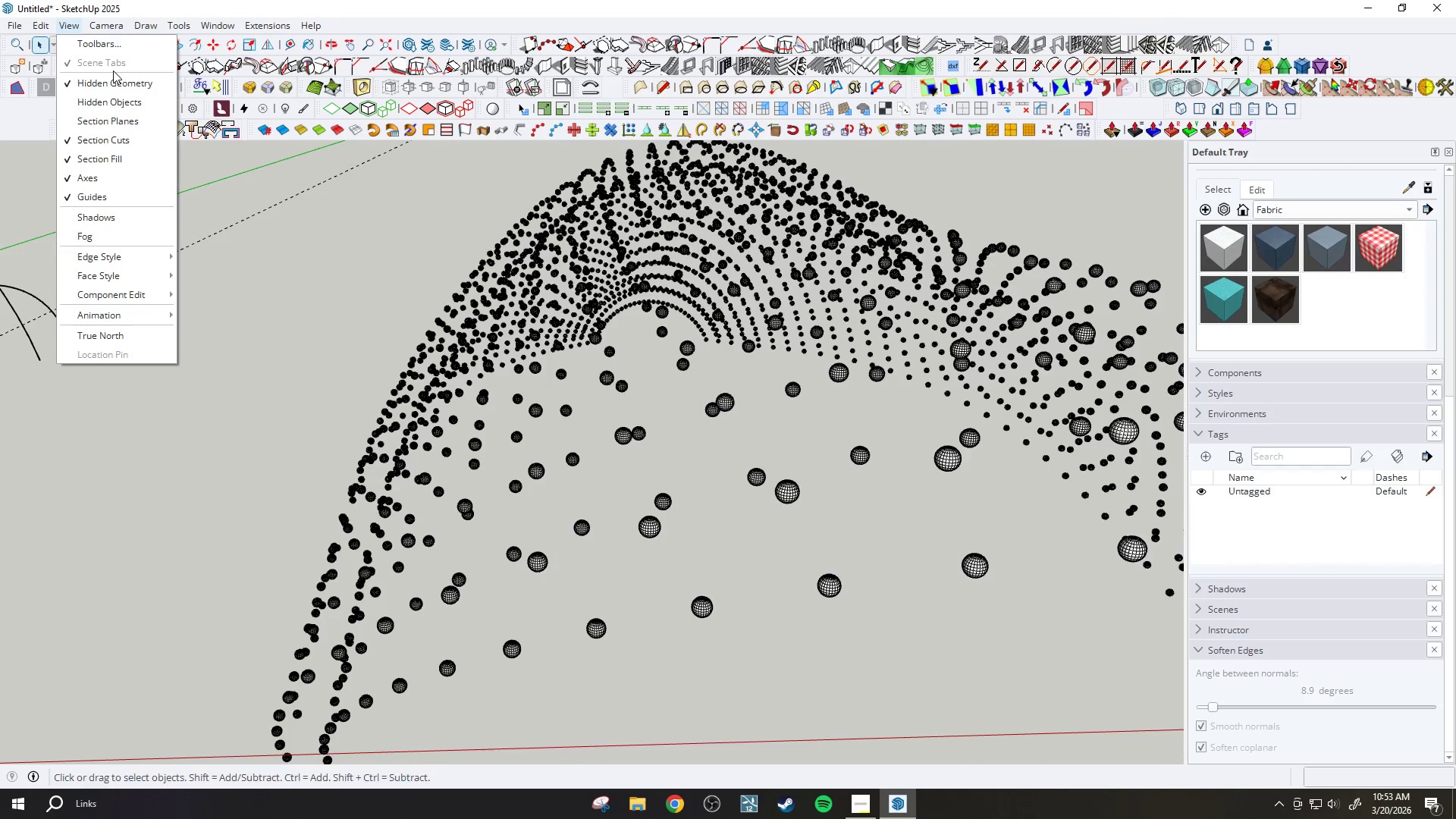 
left_click([115, 82])
 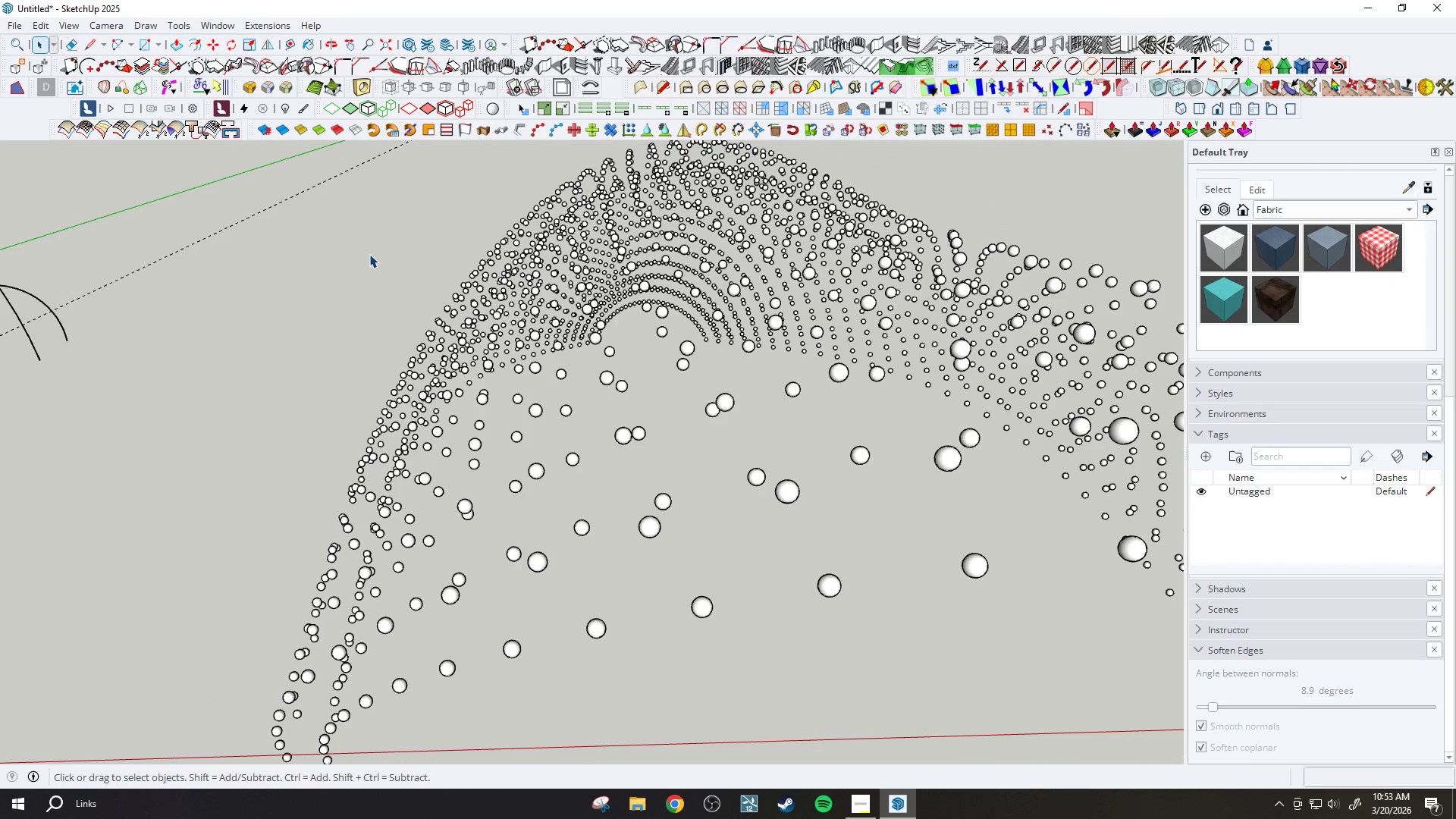 
scroll: coordinate [303, 422], scroll_direction: down, amount: 2.0
 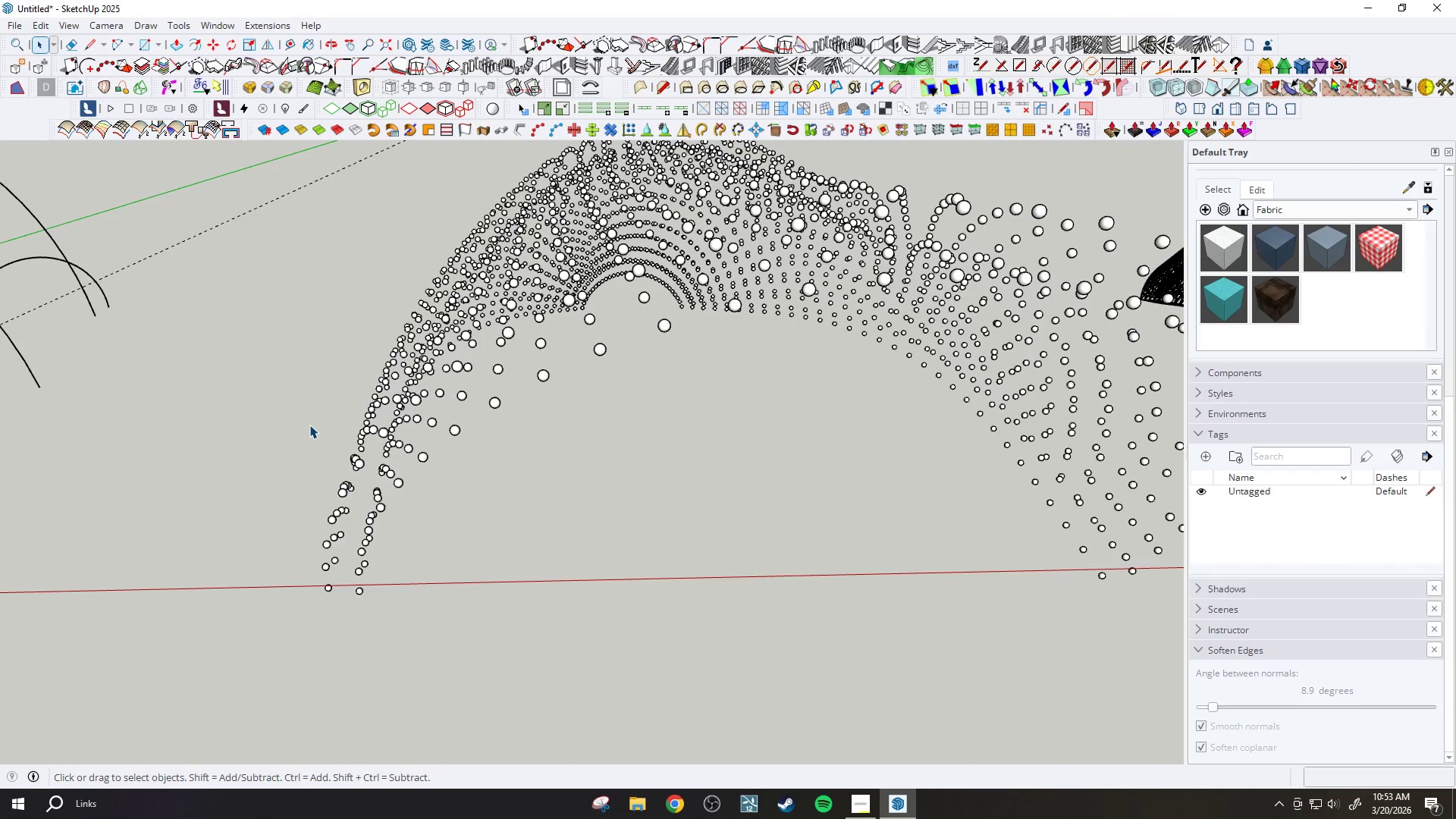 
scroll: coordinate [441, 422], scroll_direction: up, amount: 6.0
 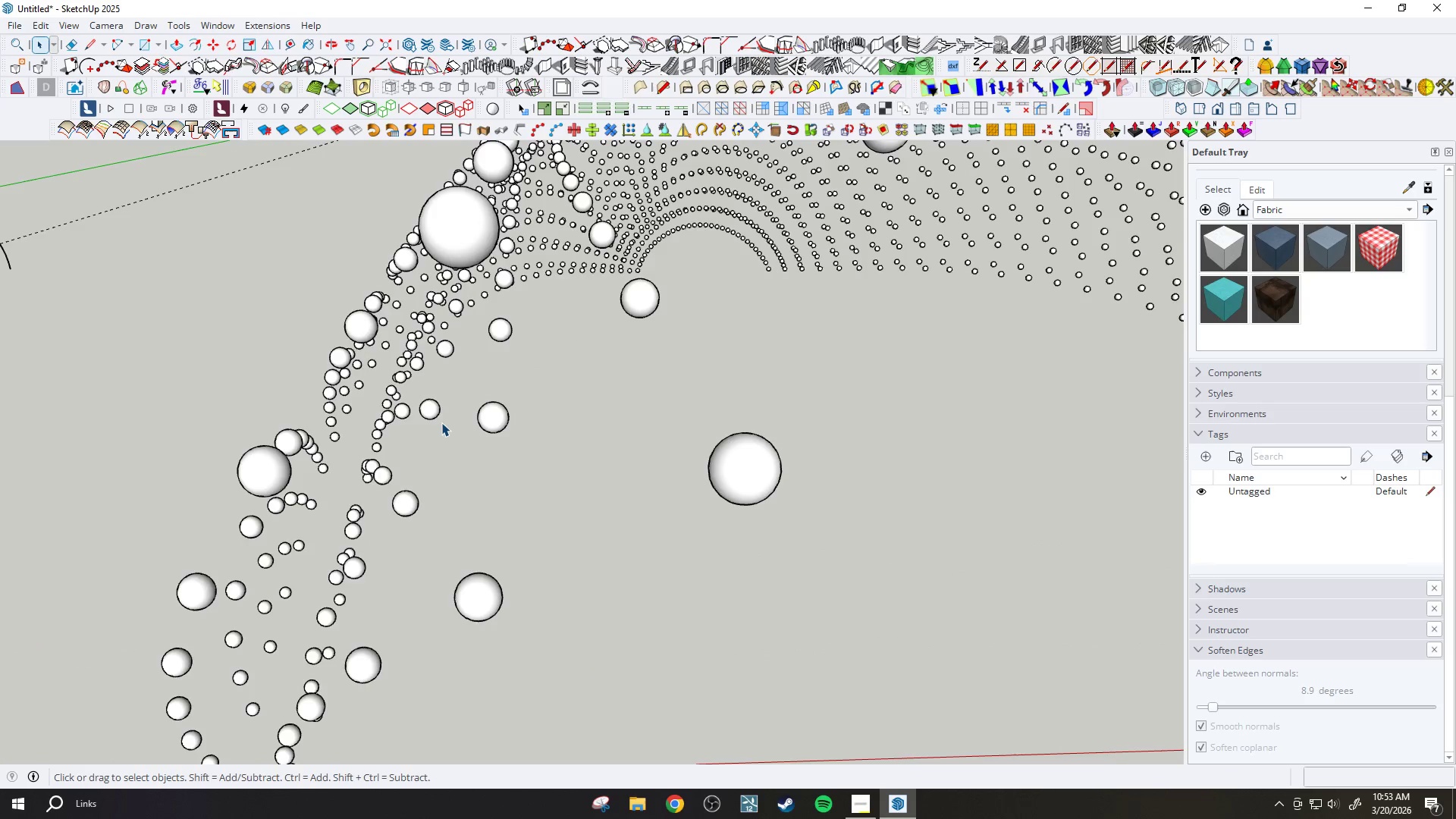 
scroll: coordinate [312, 475], scroll_direction: down, amount: 28.0
 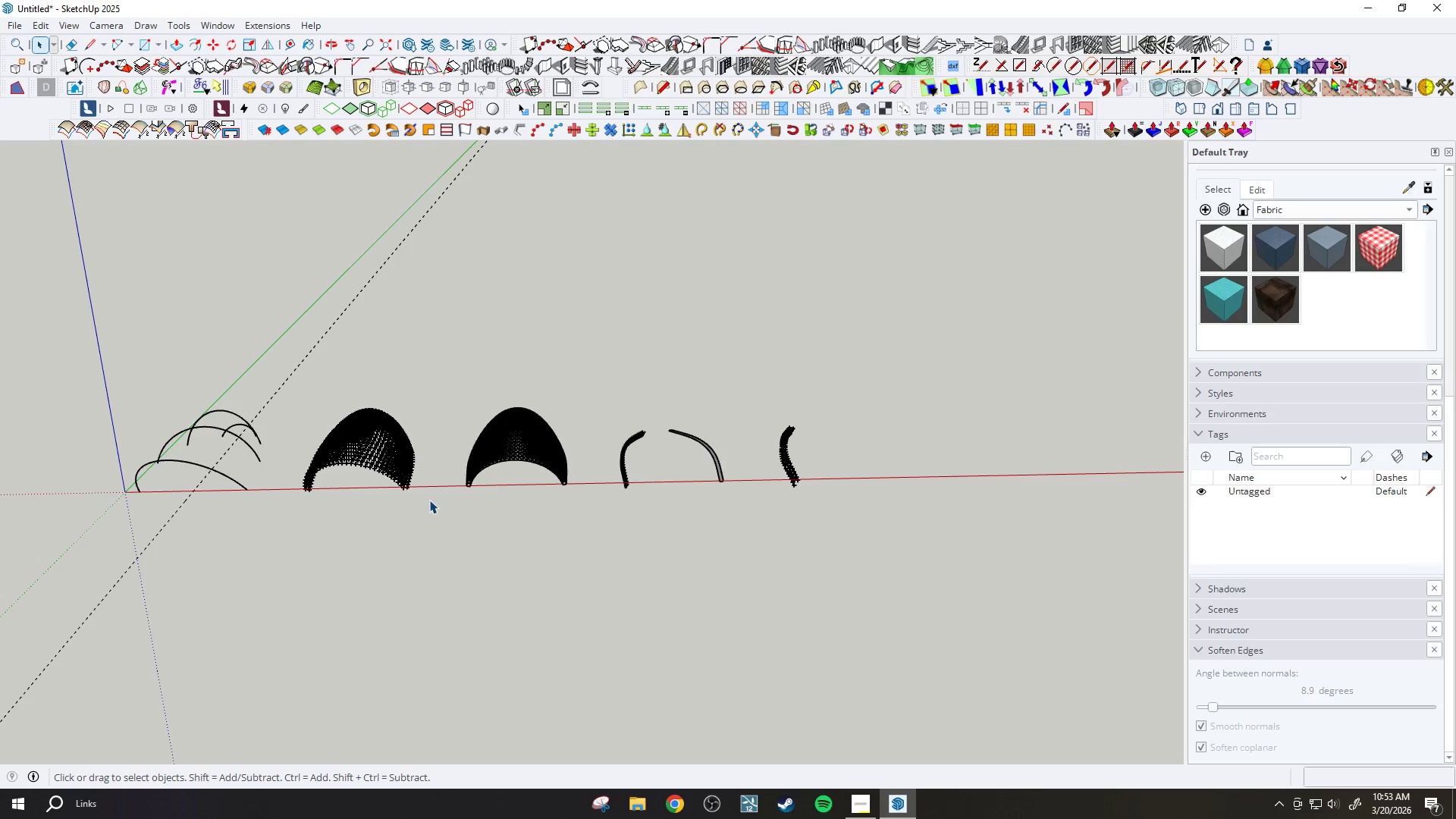 
wait(32.12)
 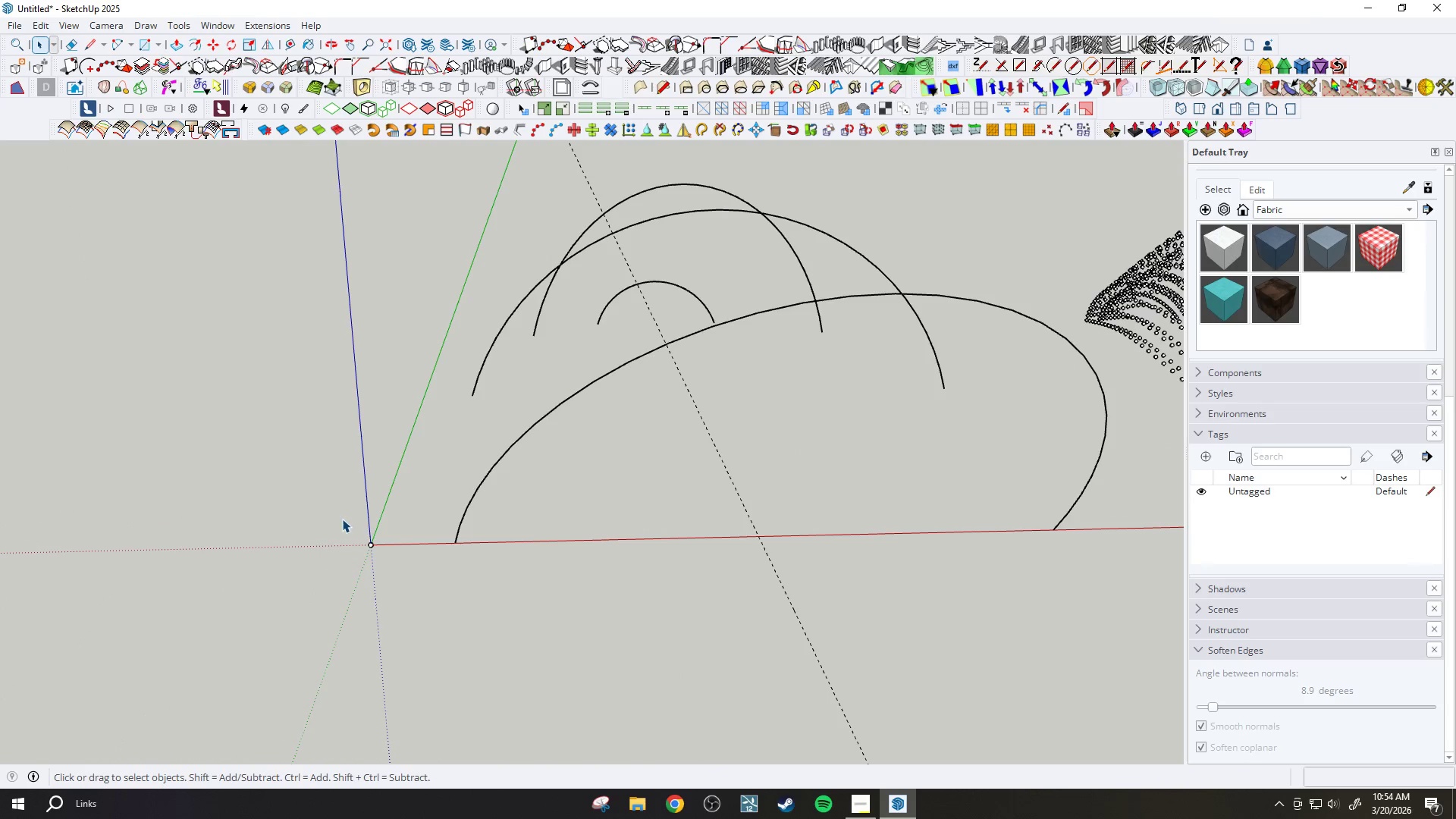 
left_click_drag(start_coordinate=[344, 520], to_coordinate=[390, 578])
 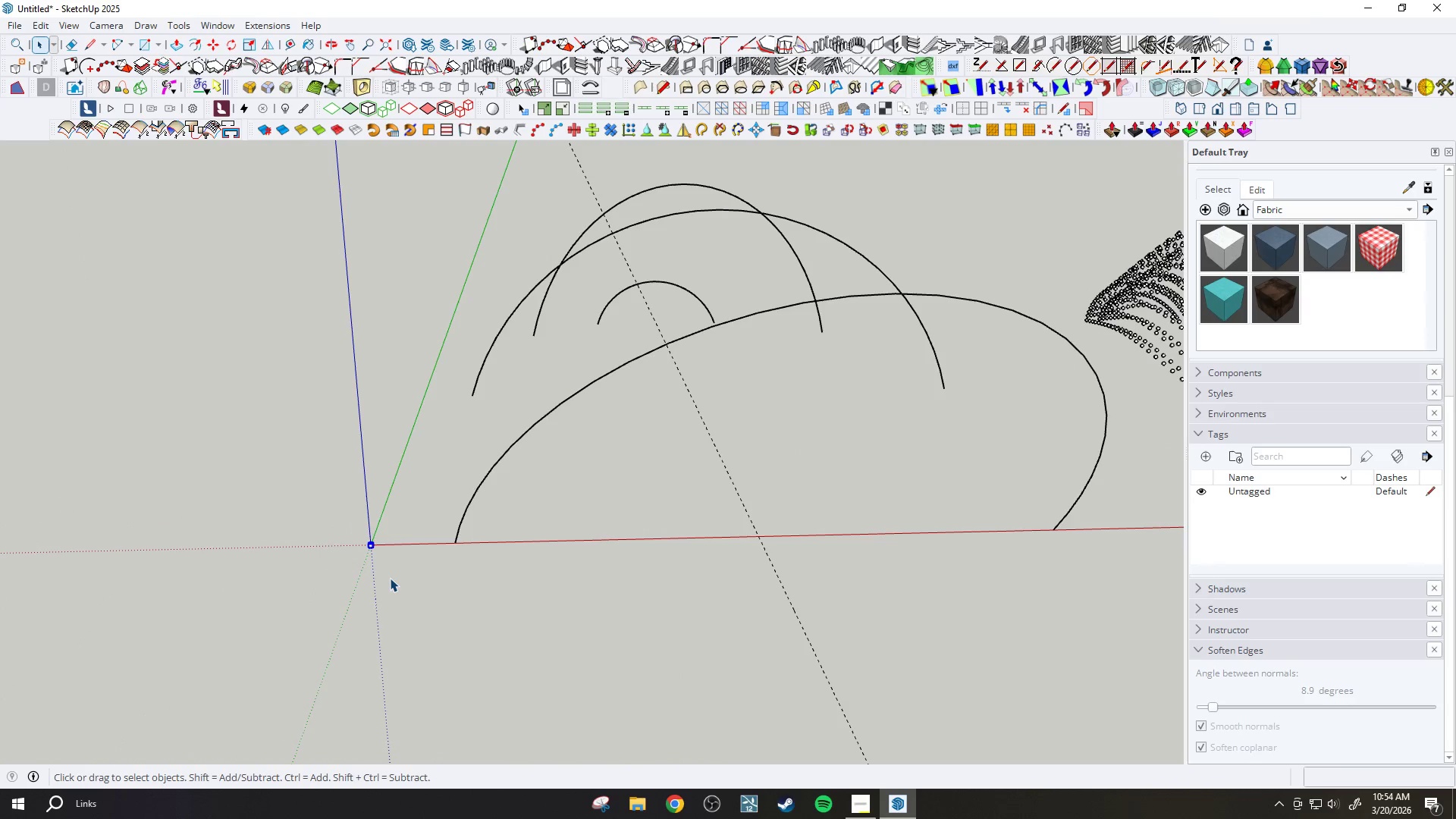 
scroll: coordinate [338, 512], scroll_direction: up, amount: 22.0
 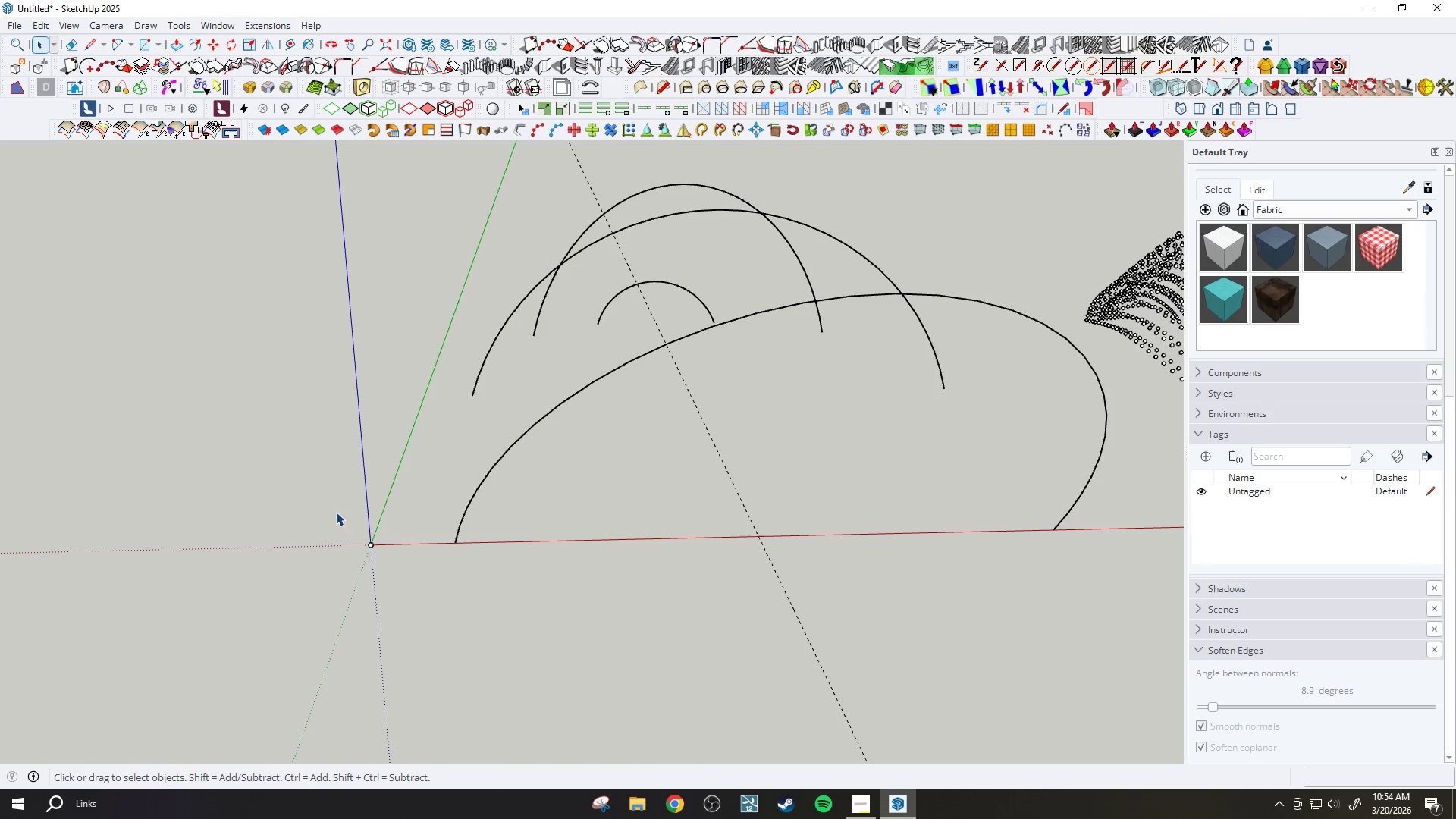 
key(Delete)
 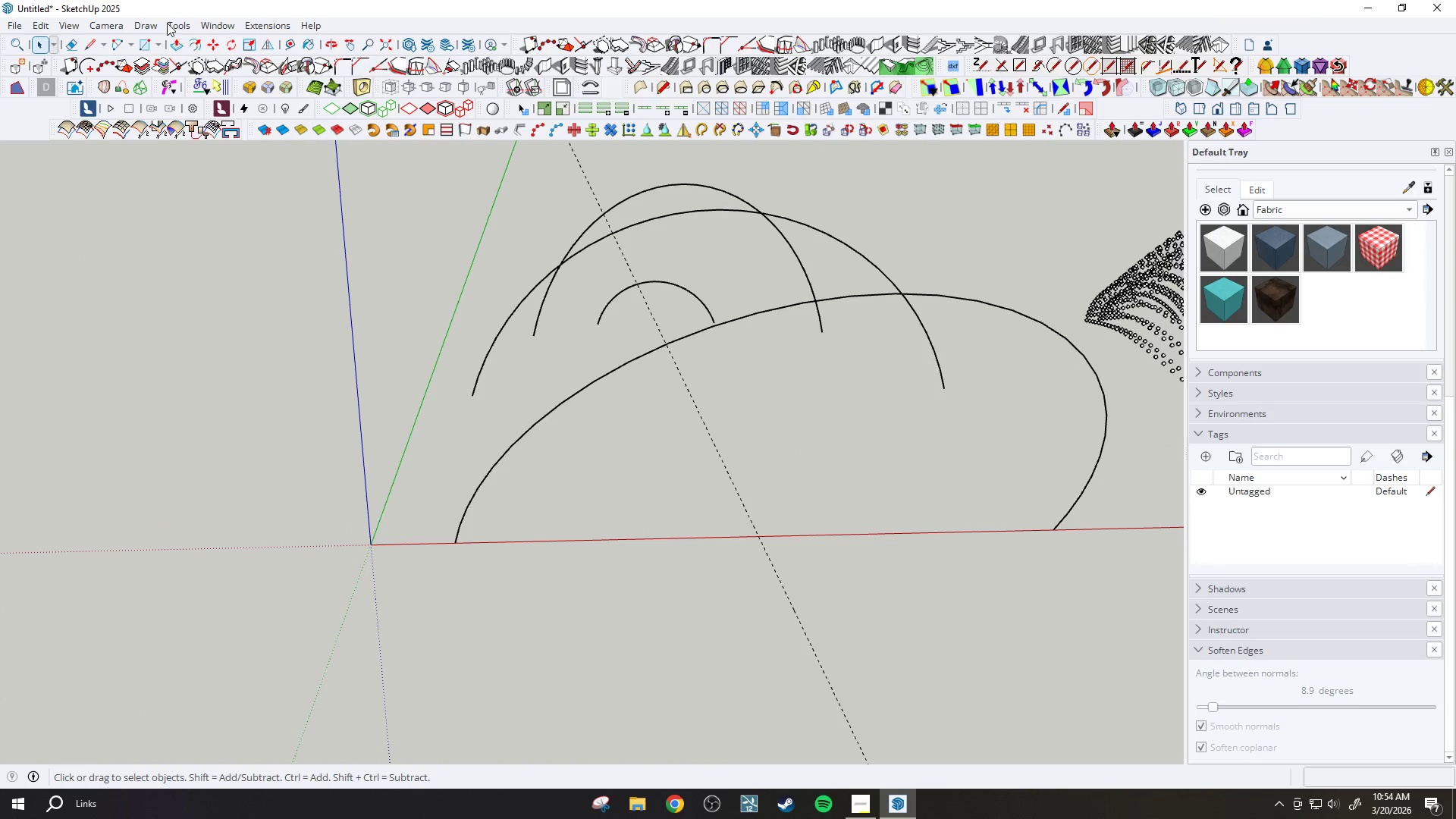 
left_click([98, 26])
 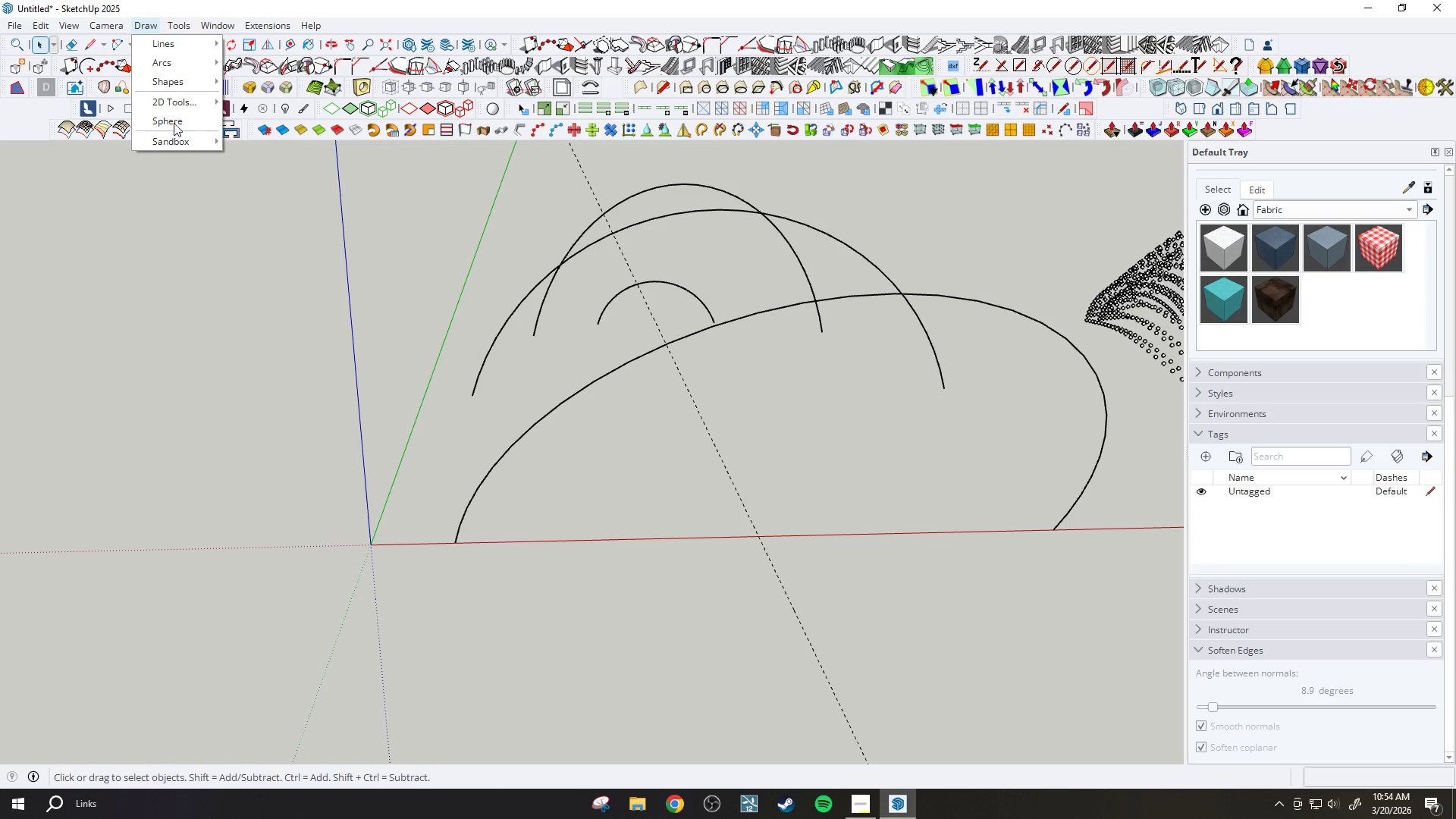 
wait(5.74)
 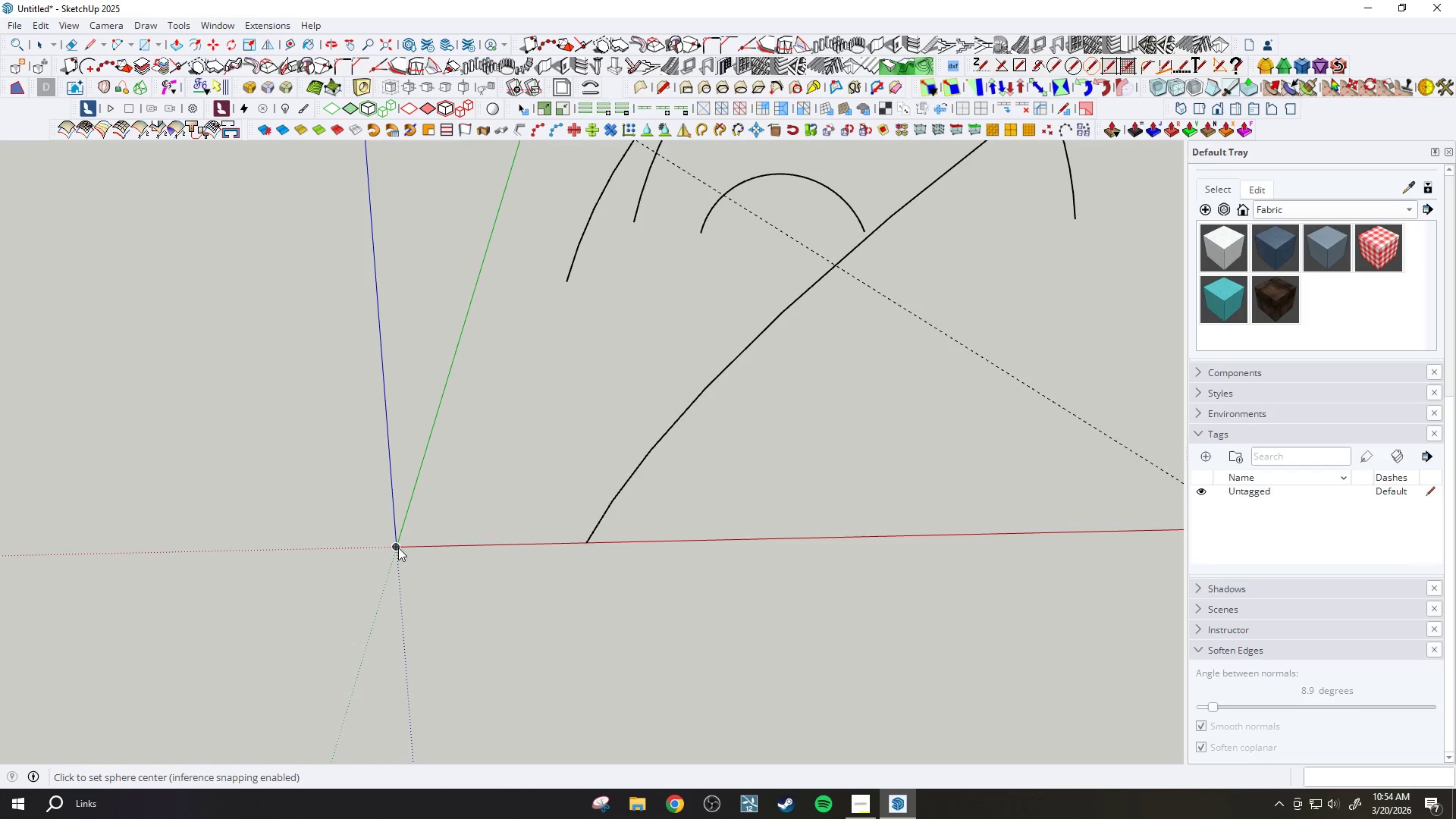 
left_click([398, 548])
 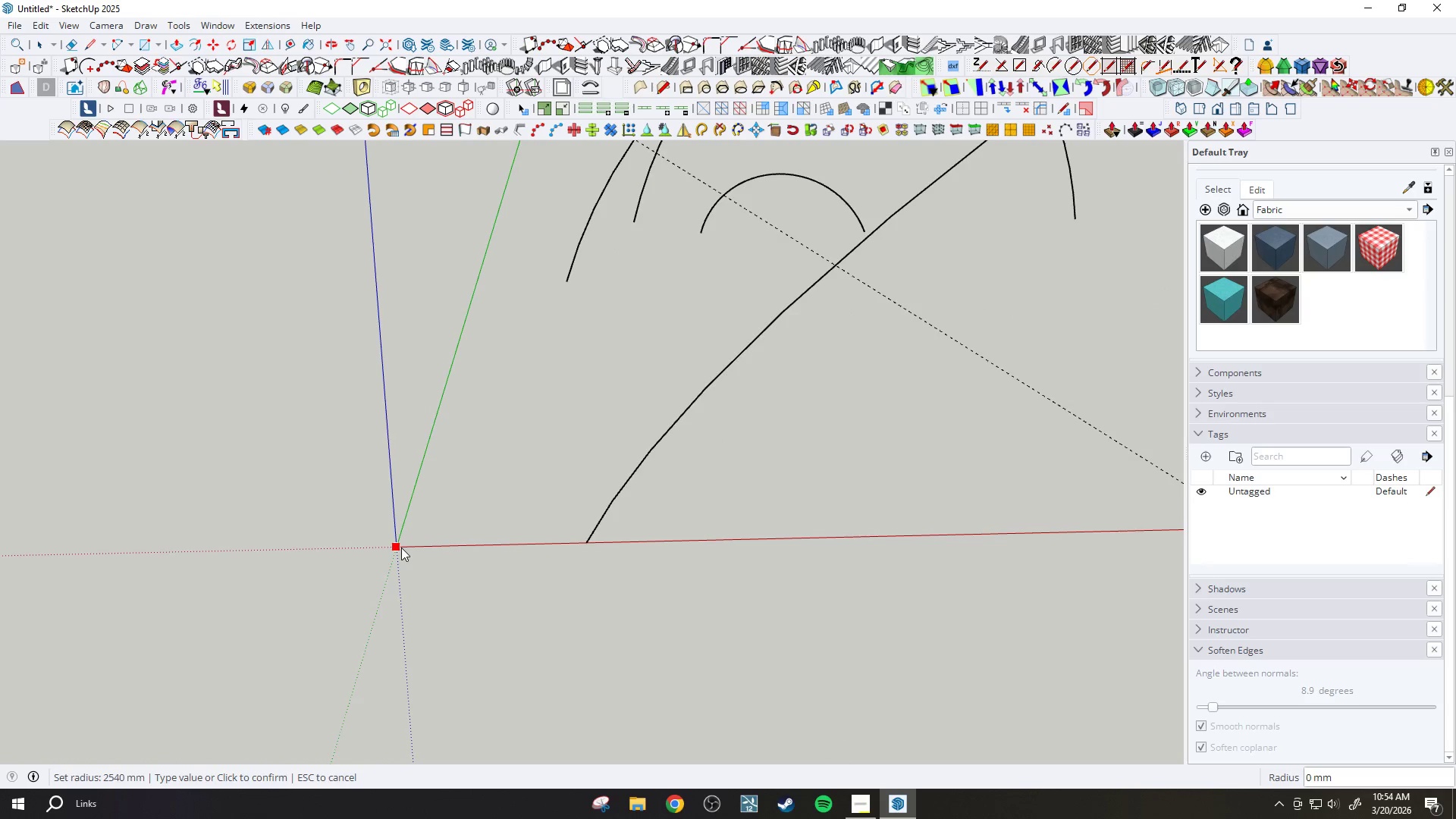 
scroll: coordinate [349, 543], scroll_direction: up, amount: 41.0
 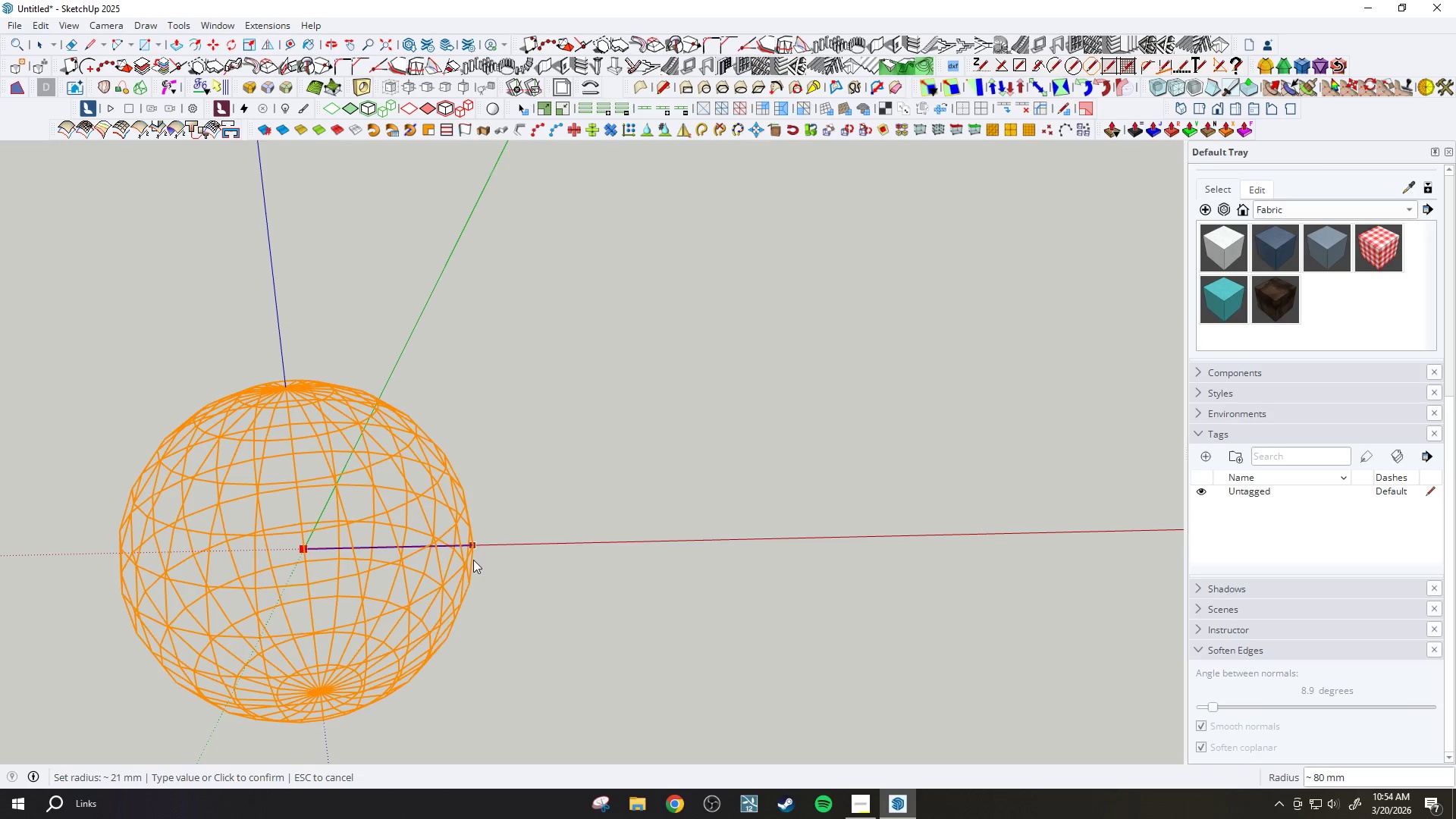 
wait(16.83)
 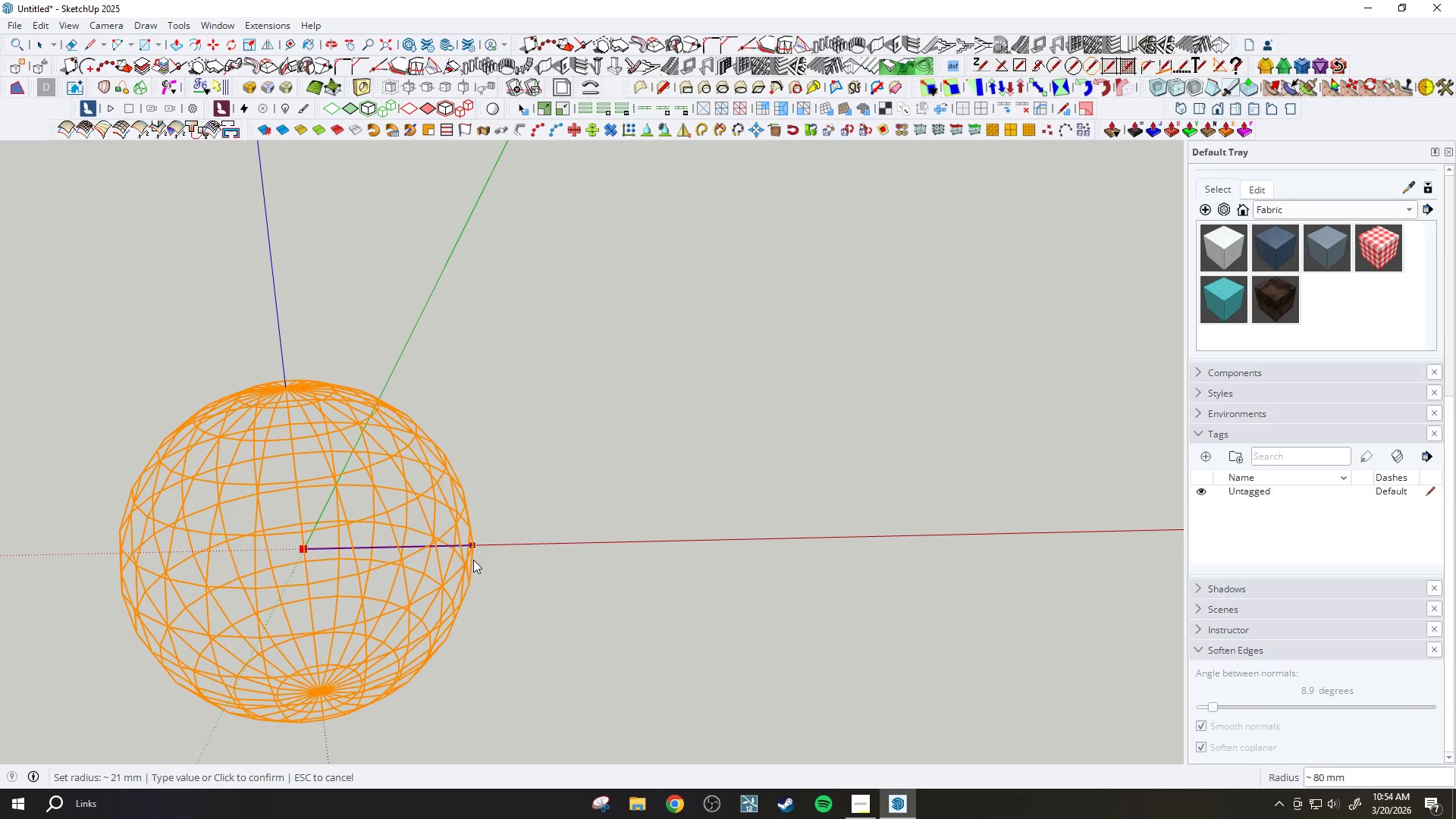 
double_click([516, 562])
 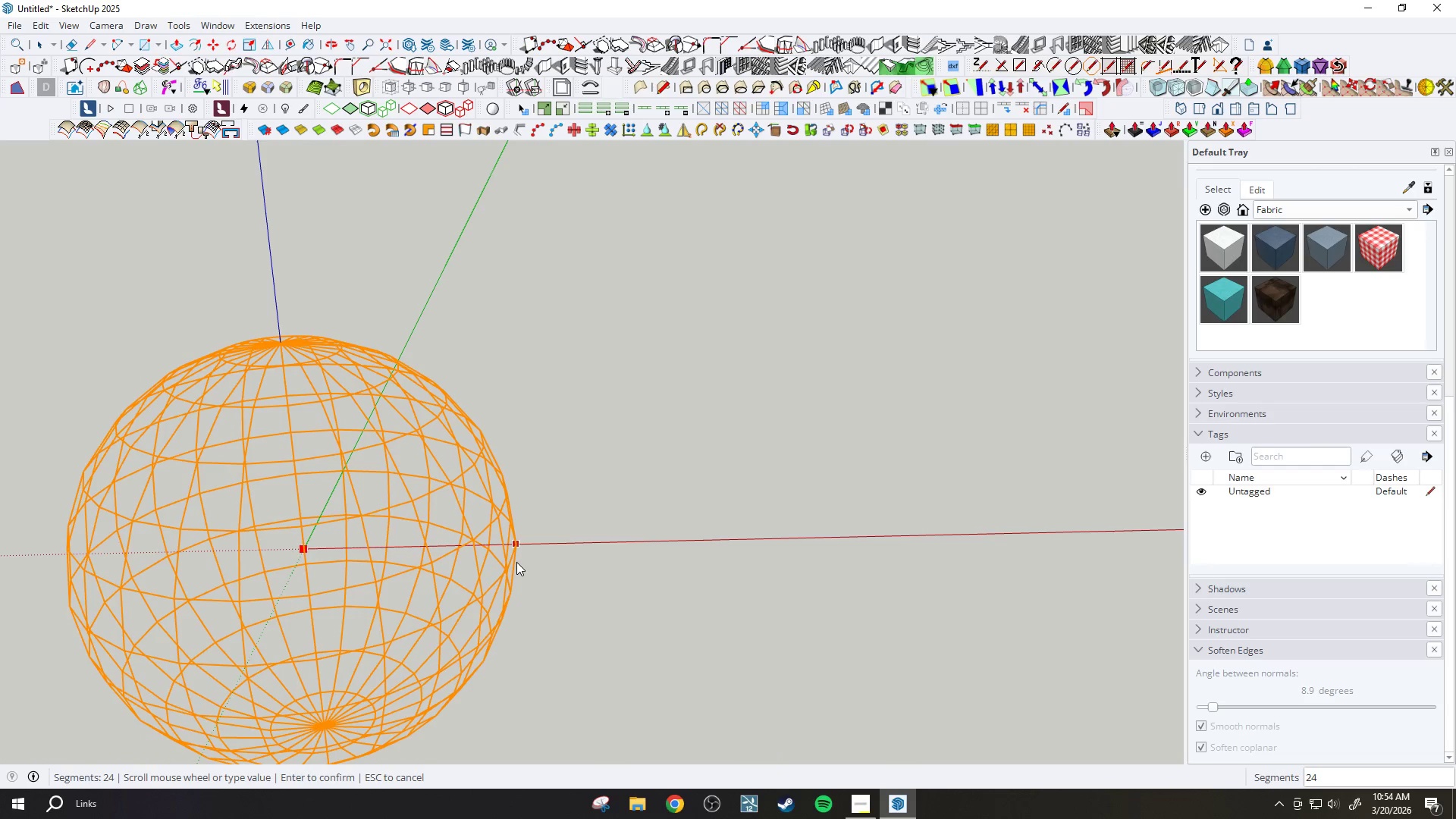 
triple_click([516, 562])
 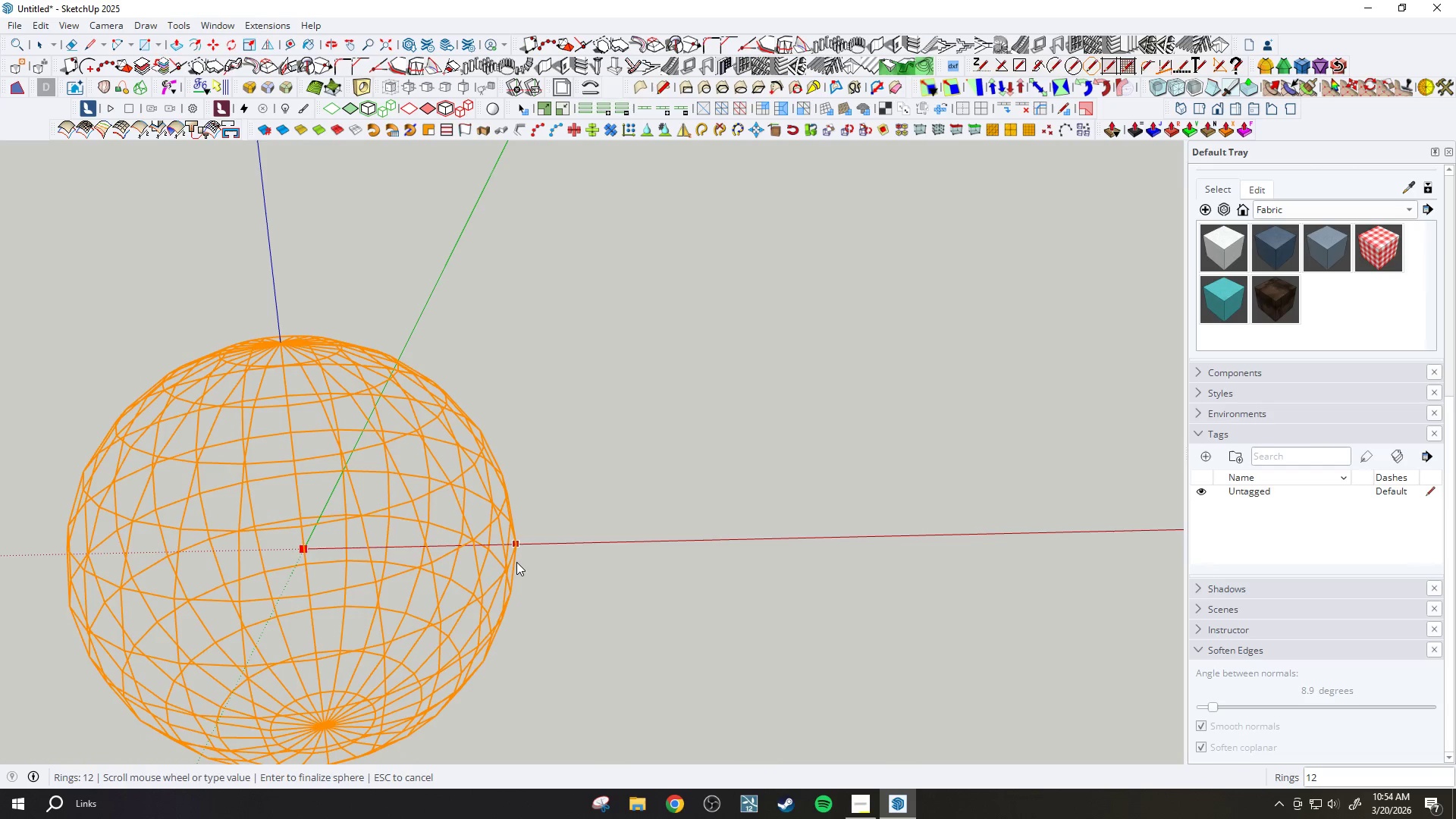 
left_click([516, 562])
 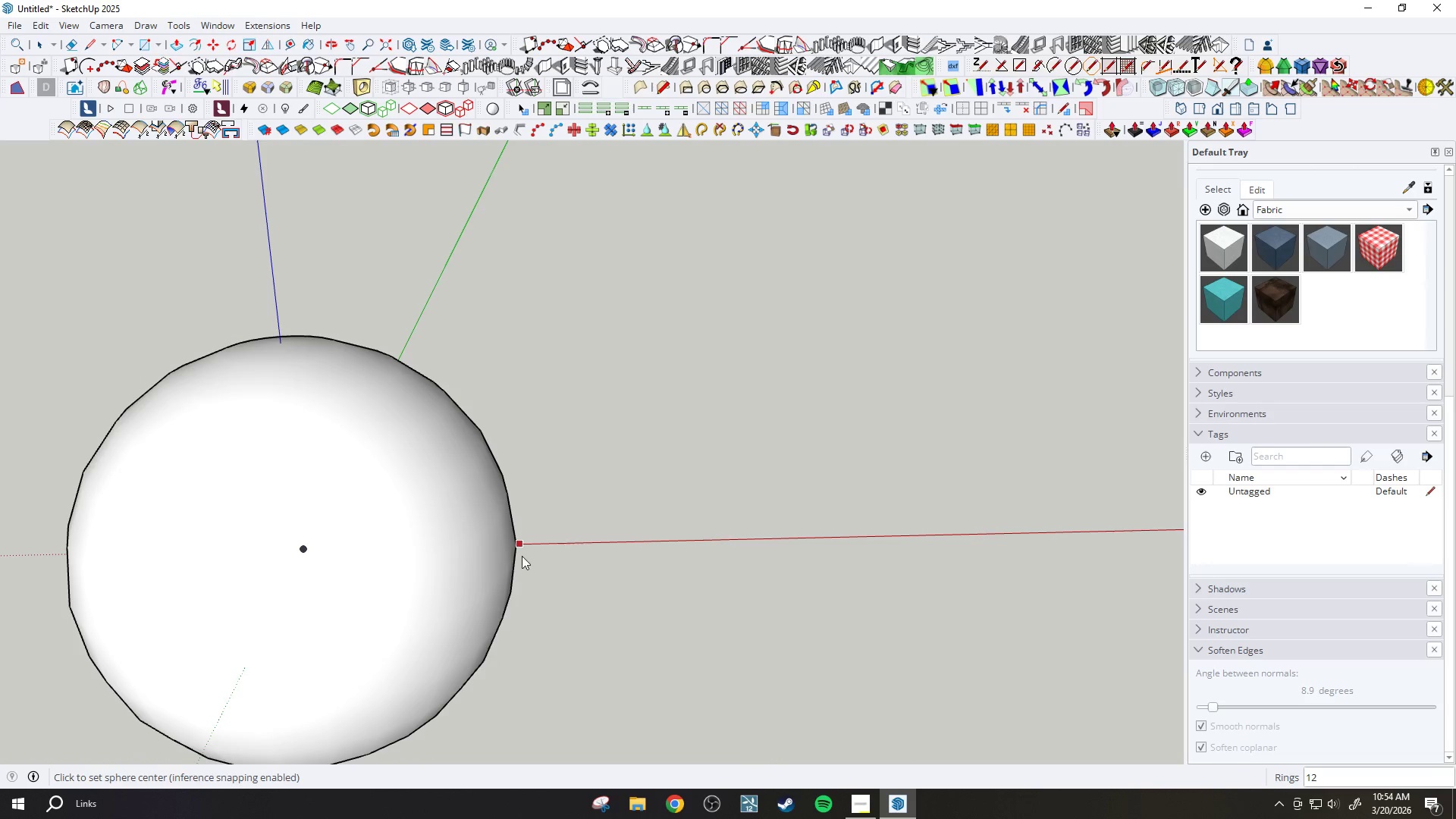 
key(Space)
 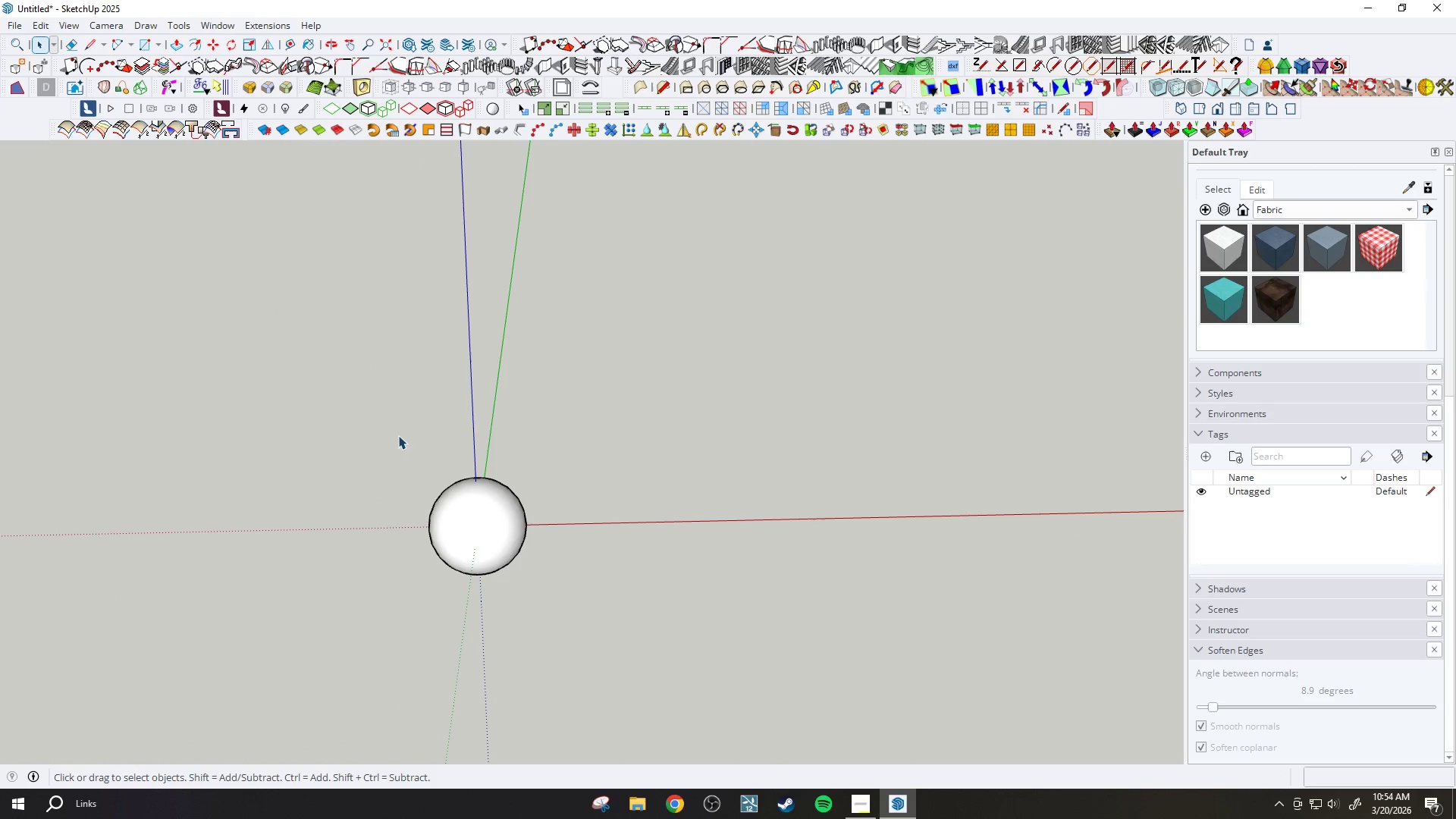 
left_click_drag(start_coordinate=[336, 388], to_coordinate=[633, 695])
 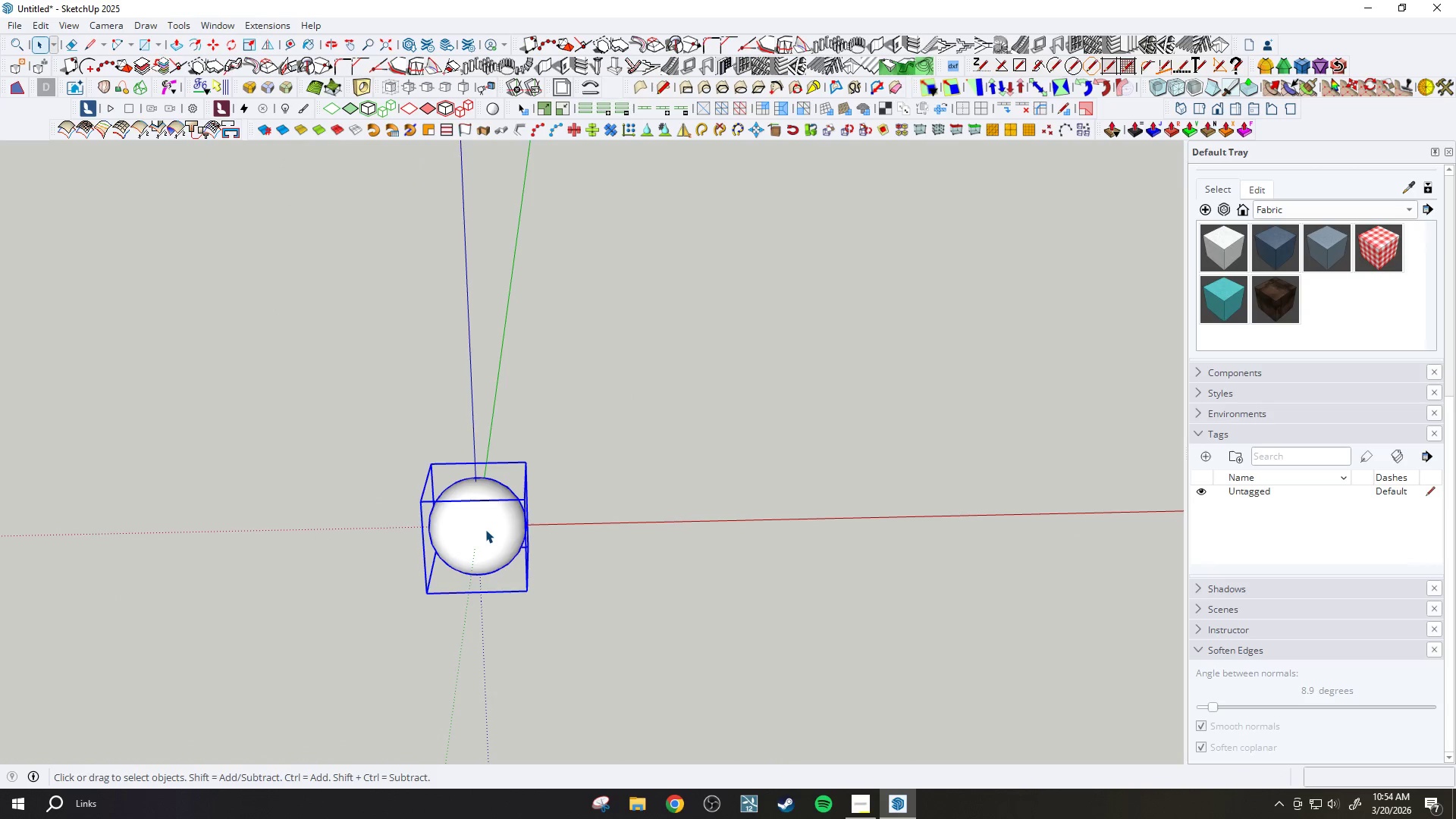 
scroll: coordinate [534, 510], scroll_direction: down, amount: 15.0
 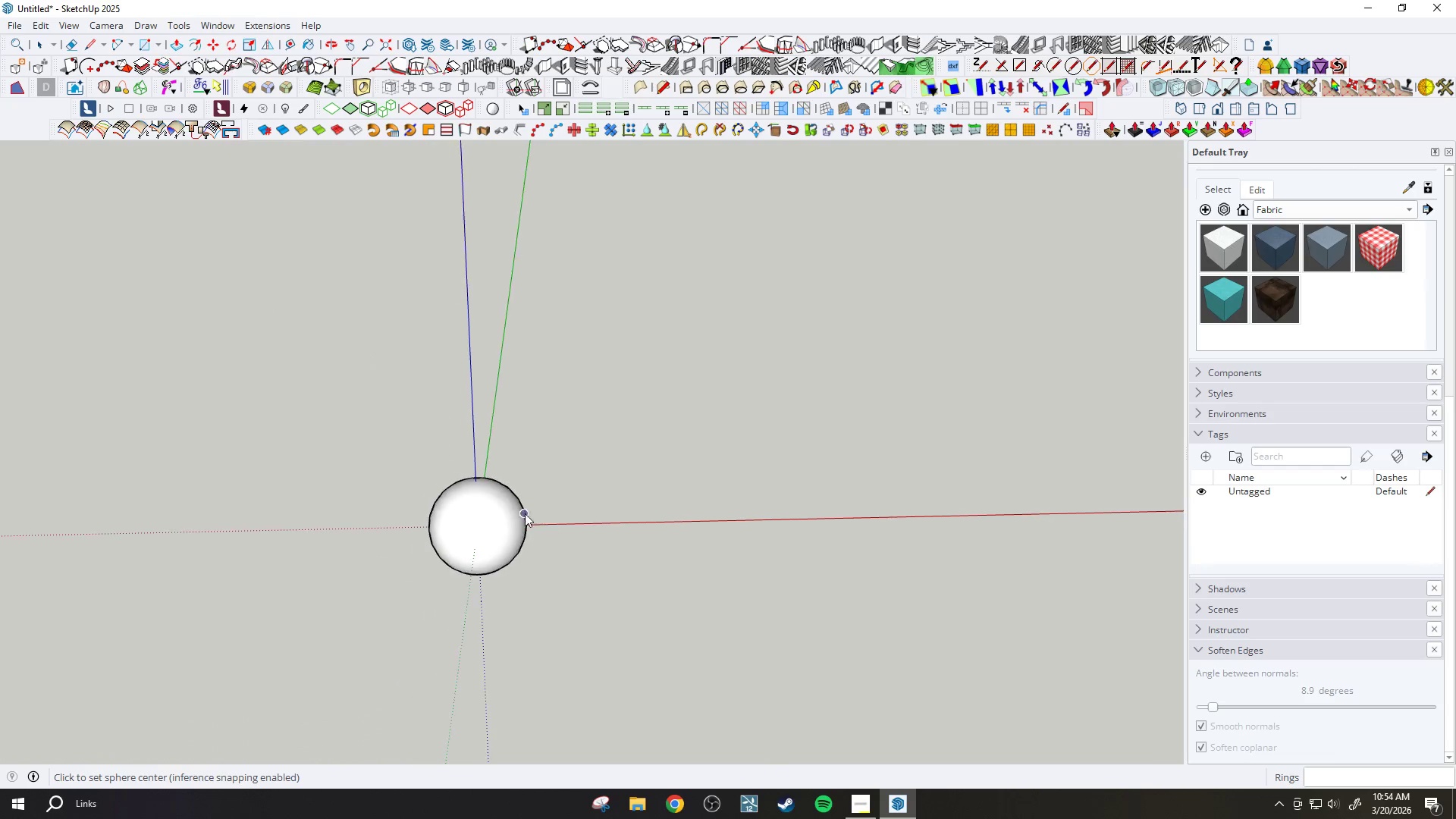 
right_click([485, 529])
 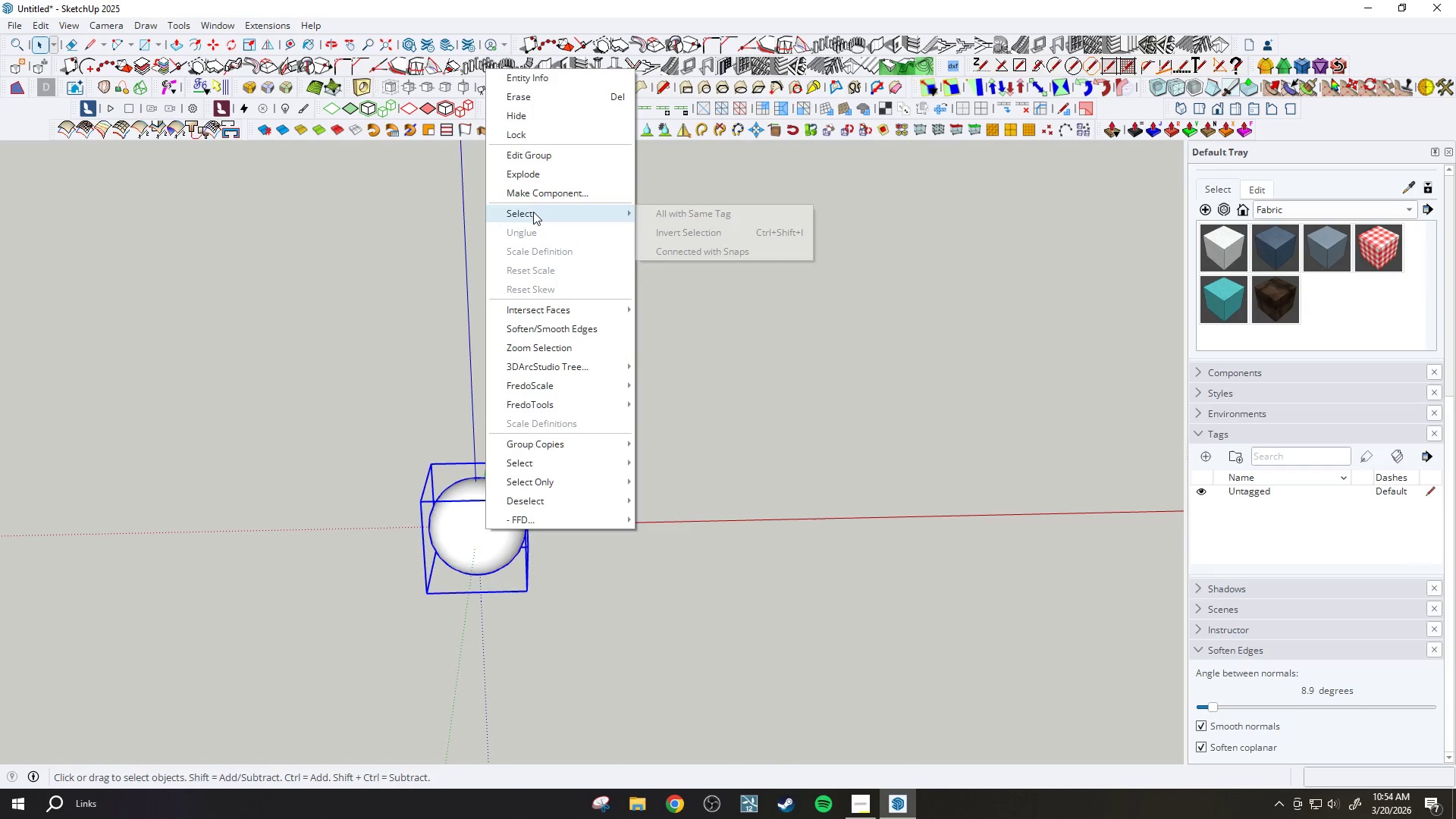 
left_click([539, 195])
 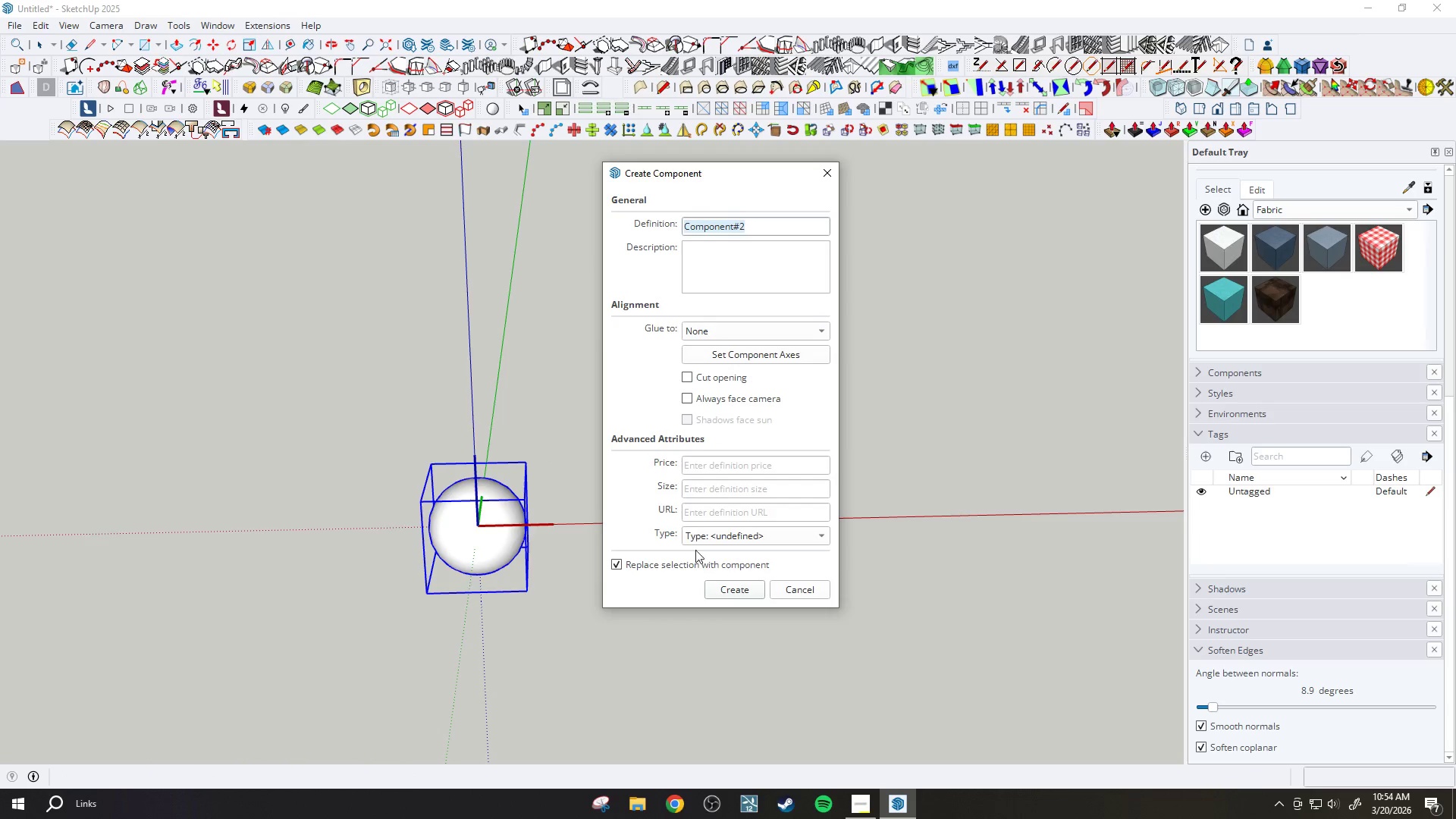 
left_click([719, 586])
 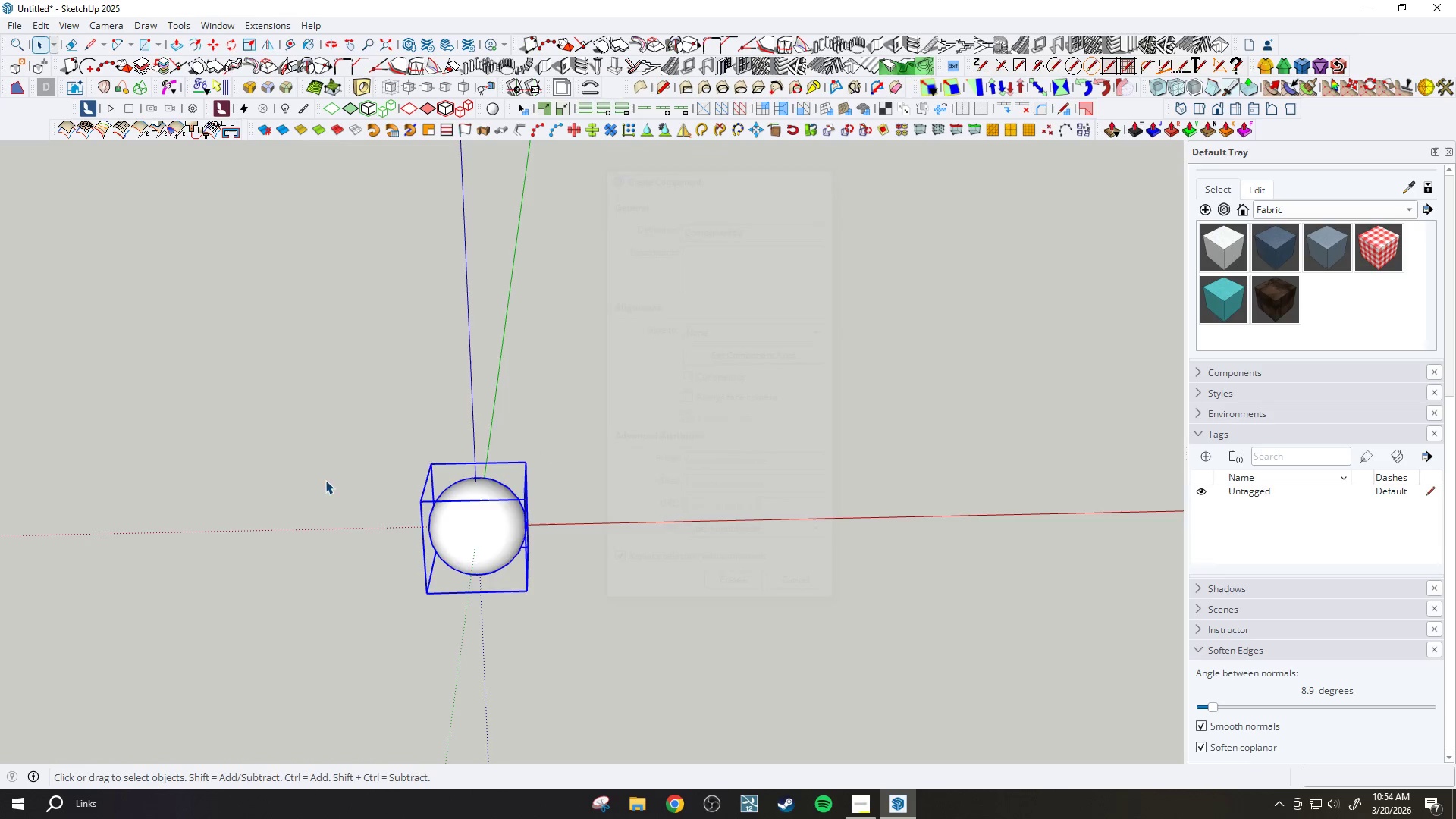 
key(M)
 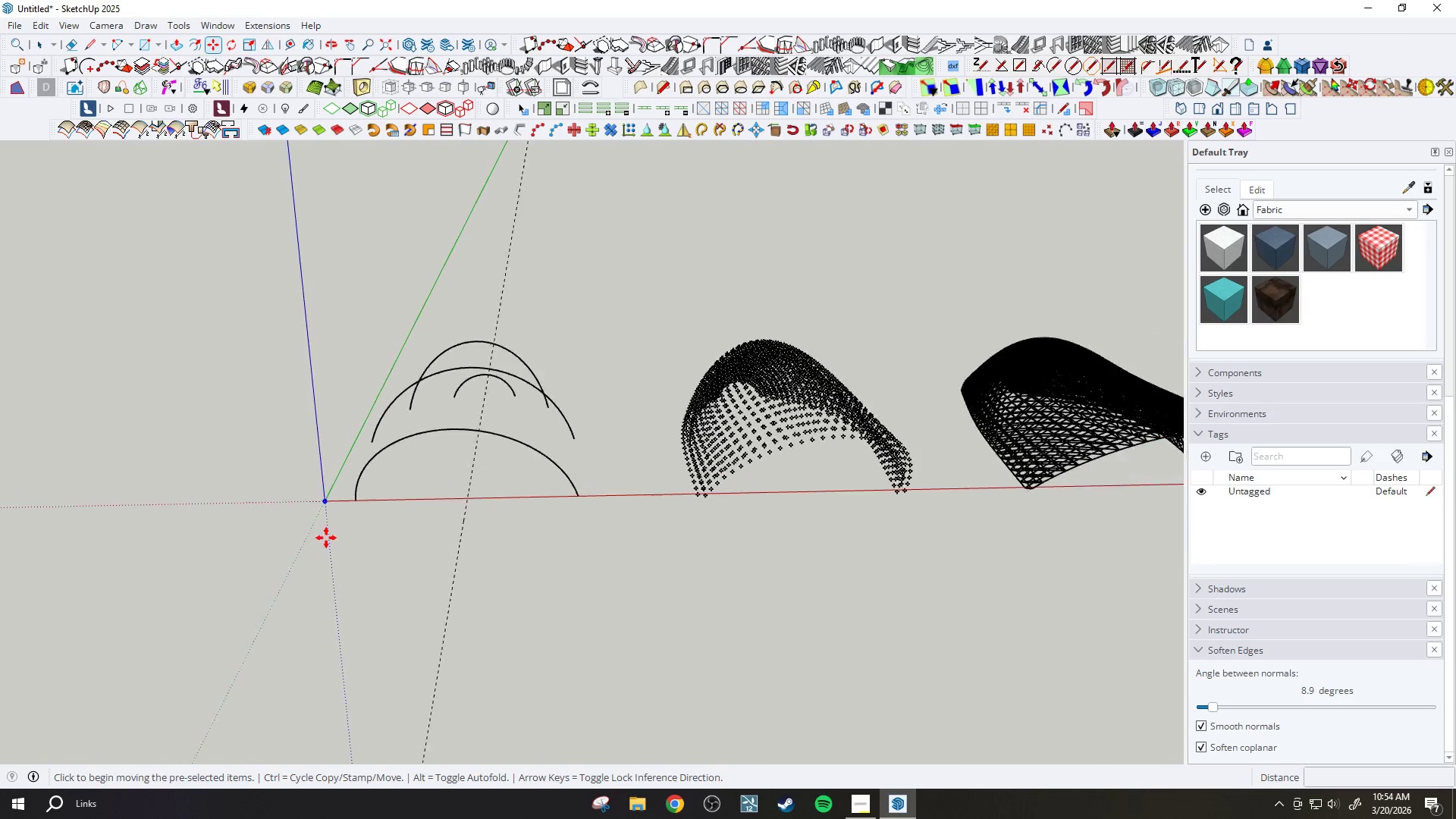 
left_click([323, 530])
 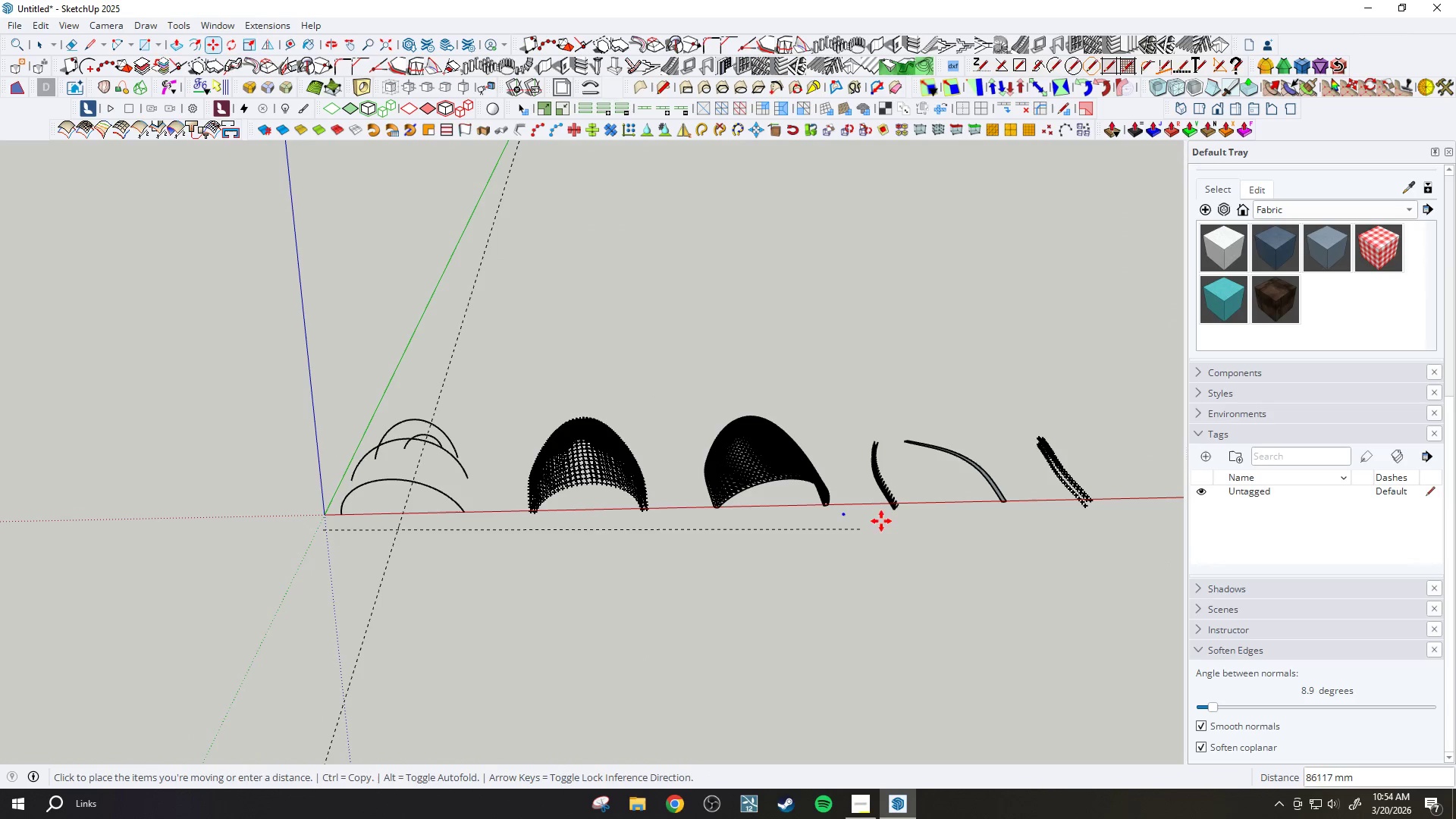 
scroll: coordinate [323, 530], scroll_direction: down, amount: 53.0
 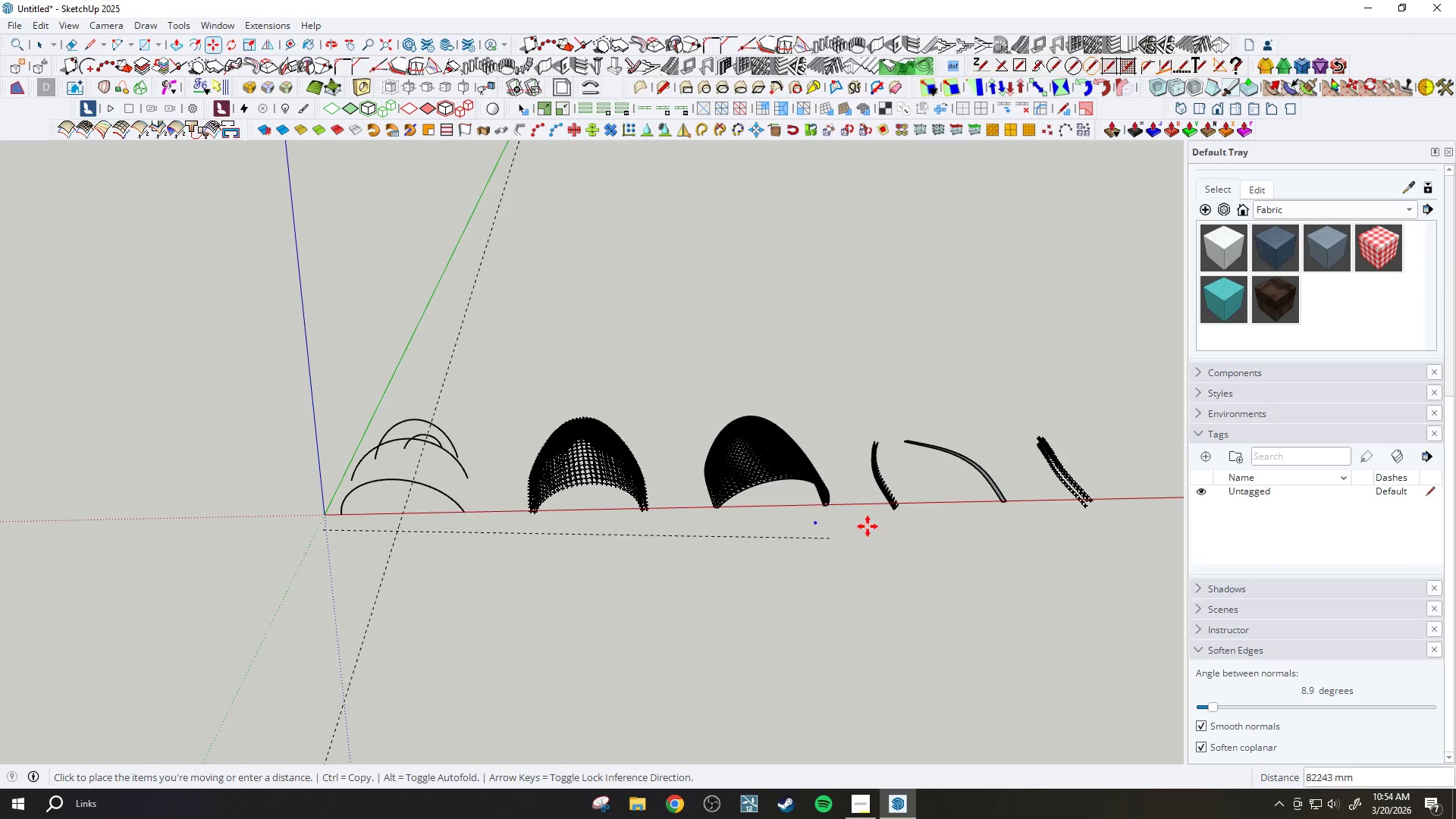 
scroll: coordinate [1013, 515], scroll_direction: up, amount: 4.0
 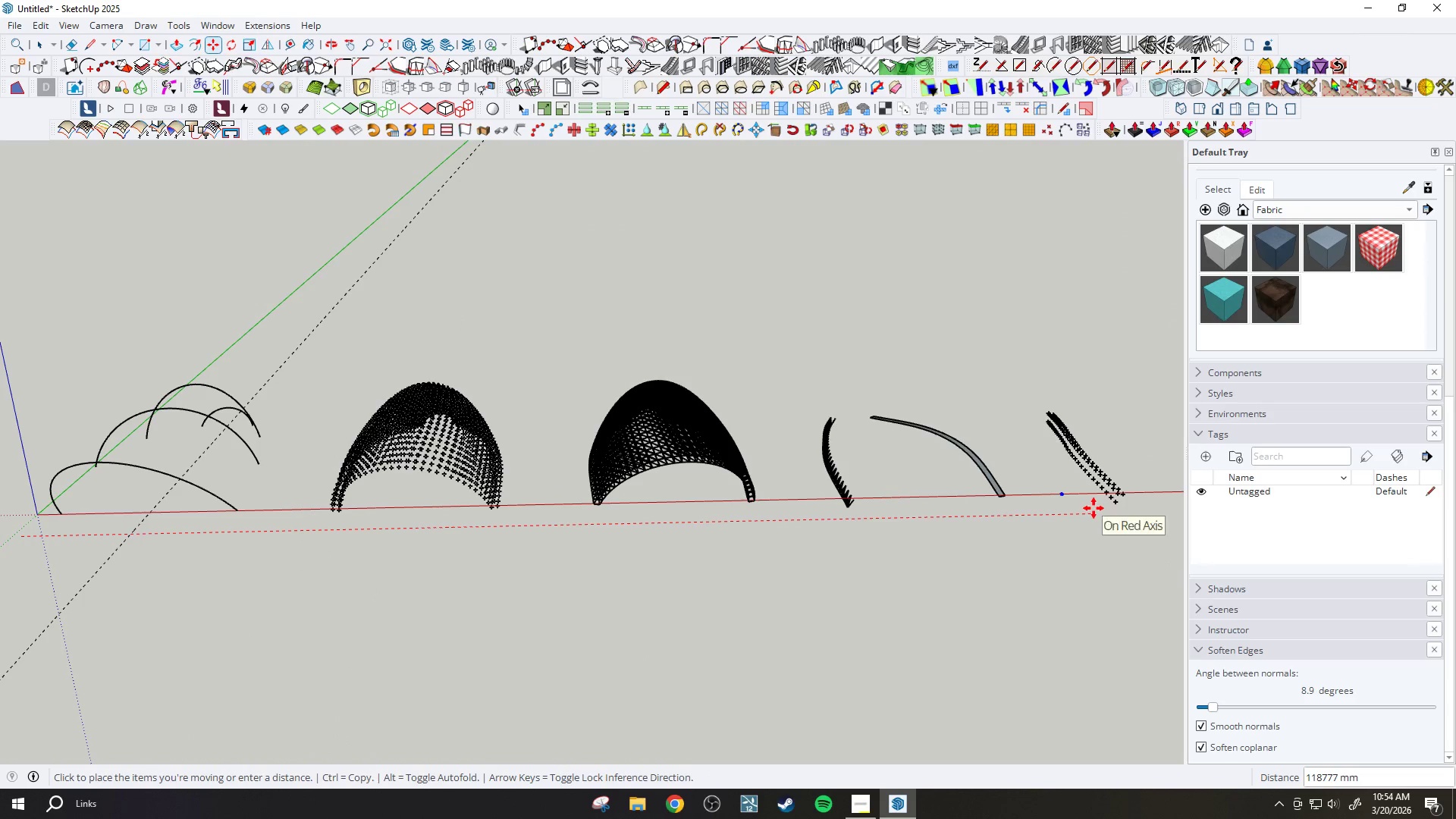 
left_click([1091, 509])
 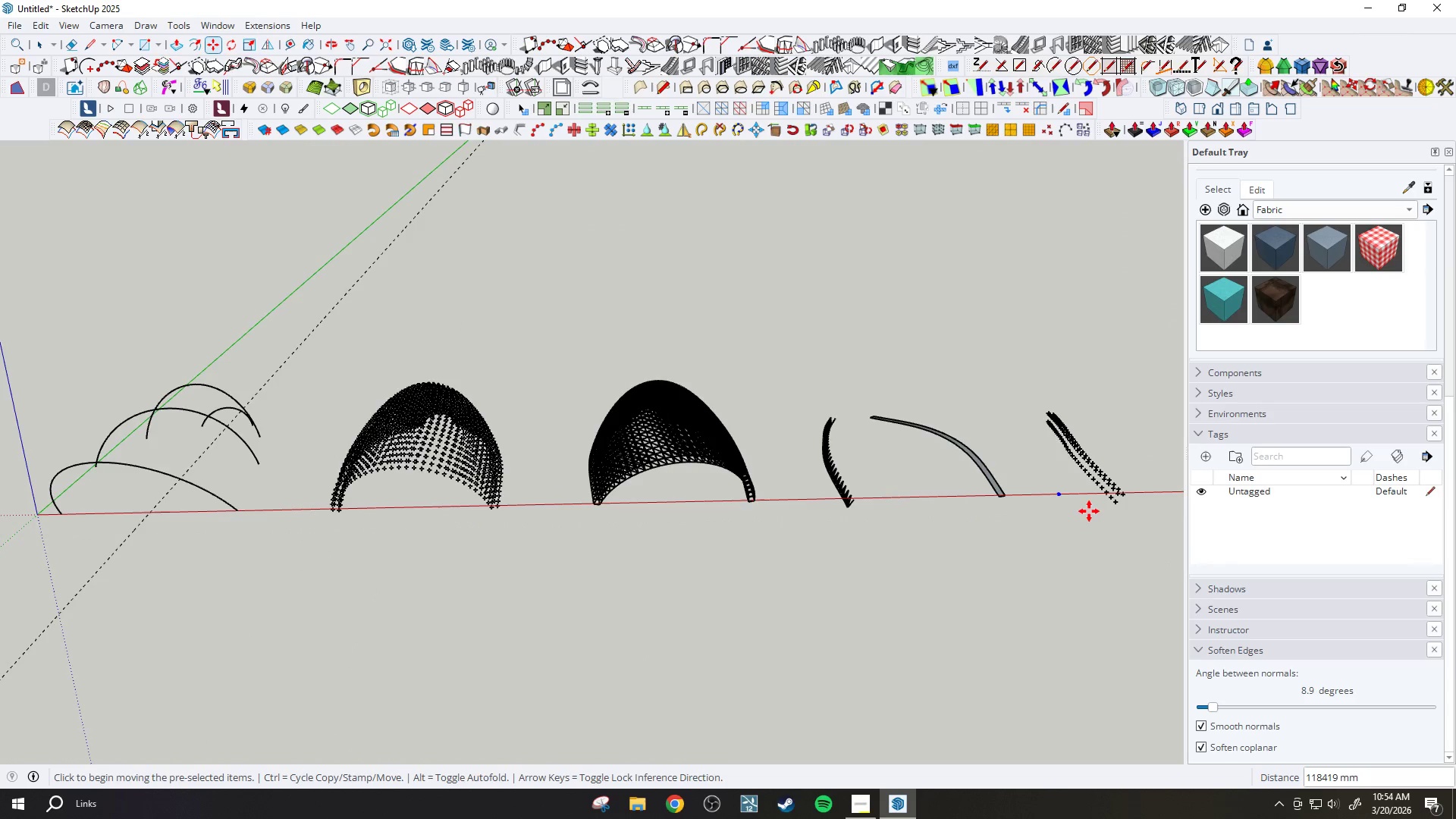 
scroll: coordinate [1097, 514], scroll_direction: up, amount: 7.0
 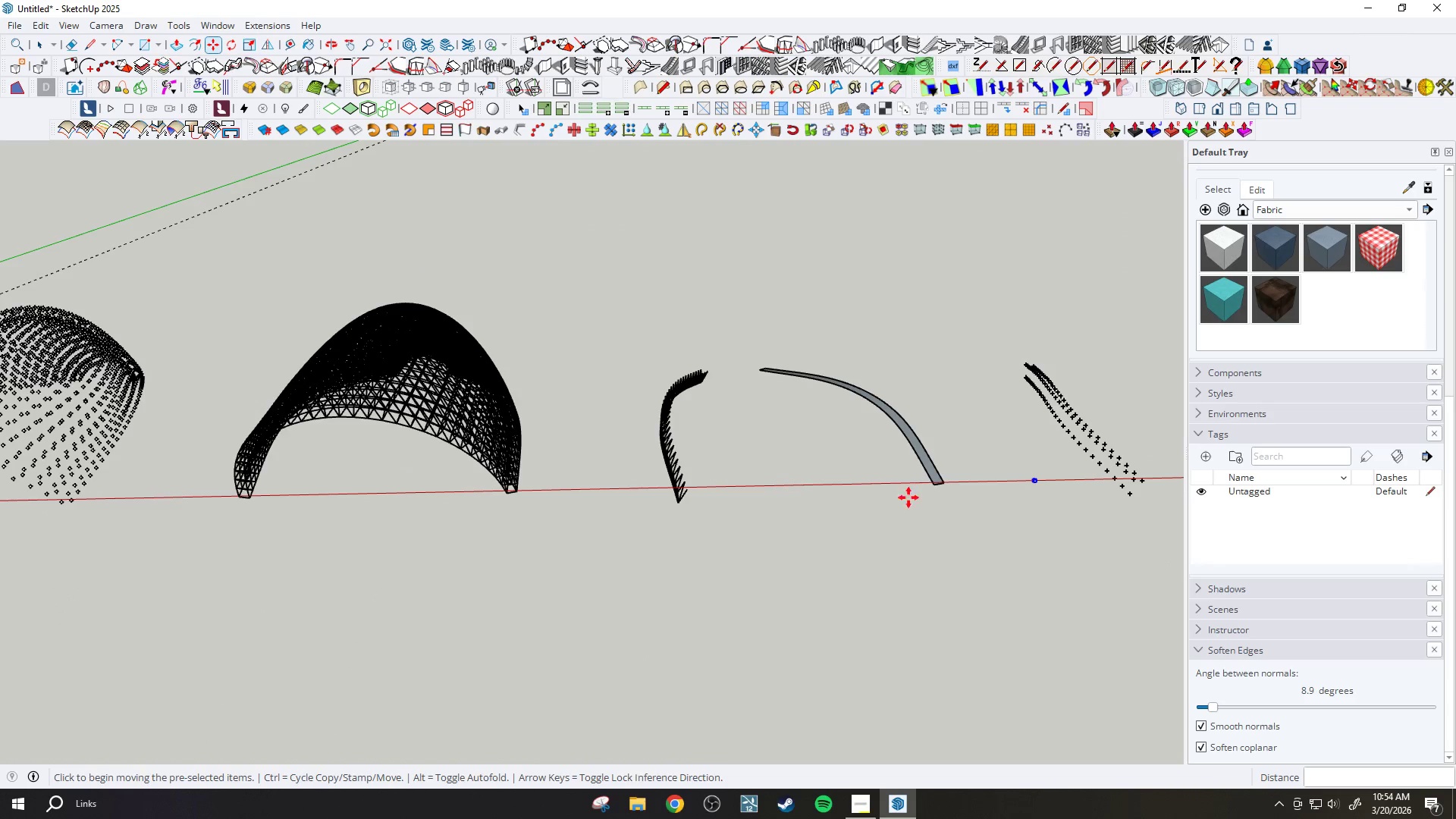 
scroll: coordinate [549, 582], scroll_direction: down, amount: 8.0
 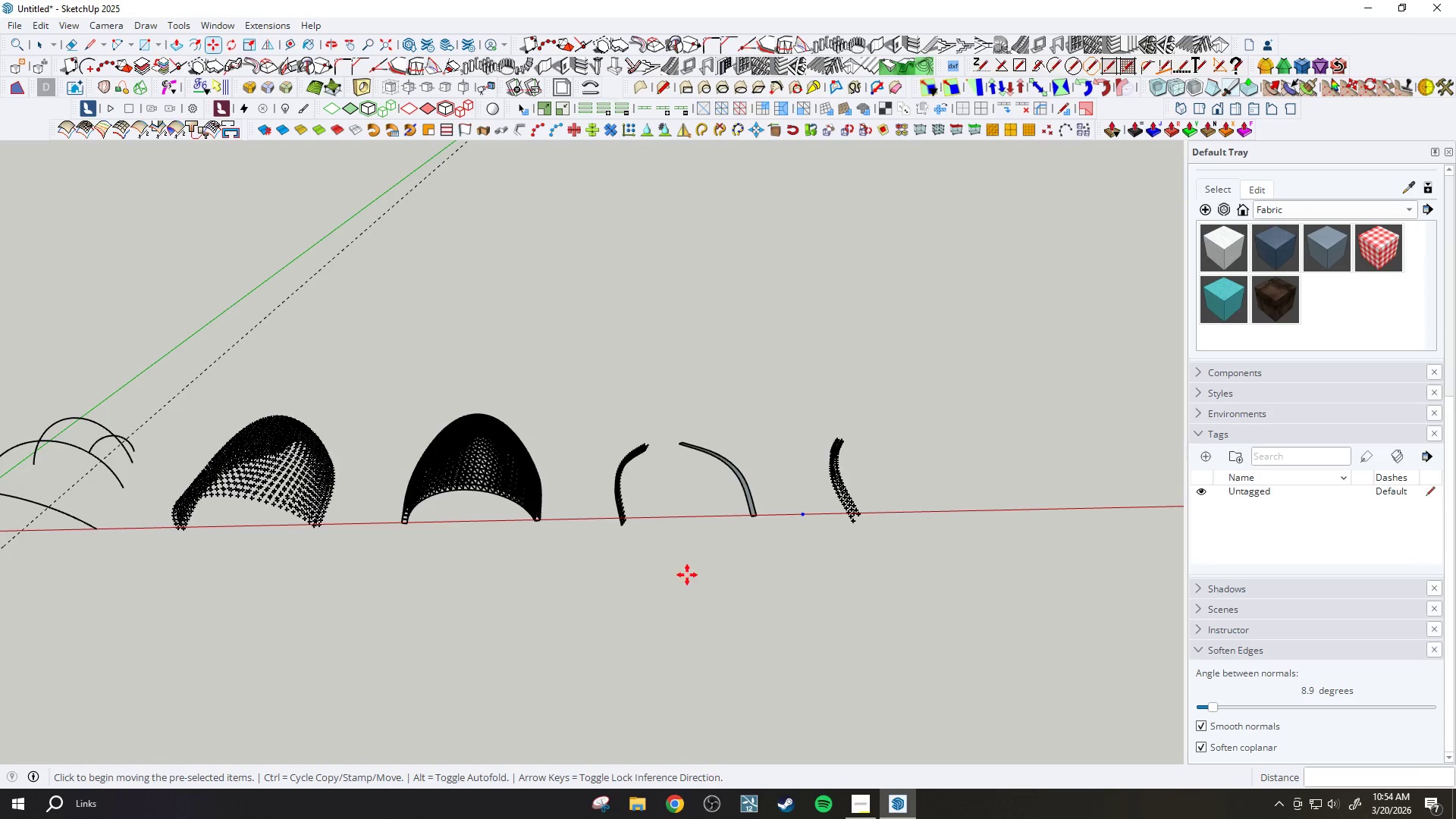 
key(Escape)
 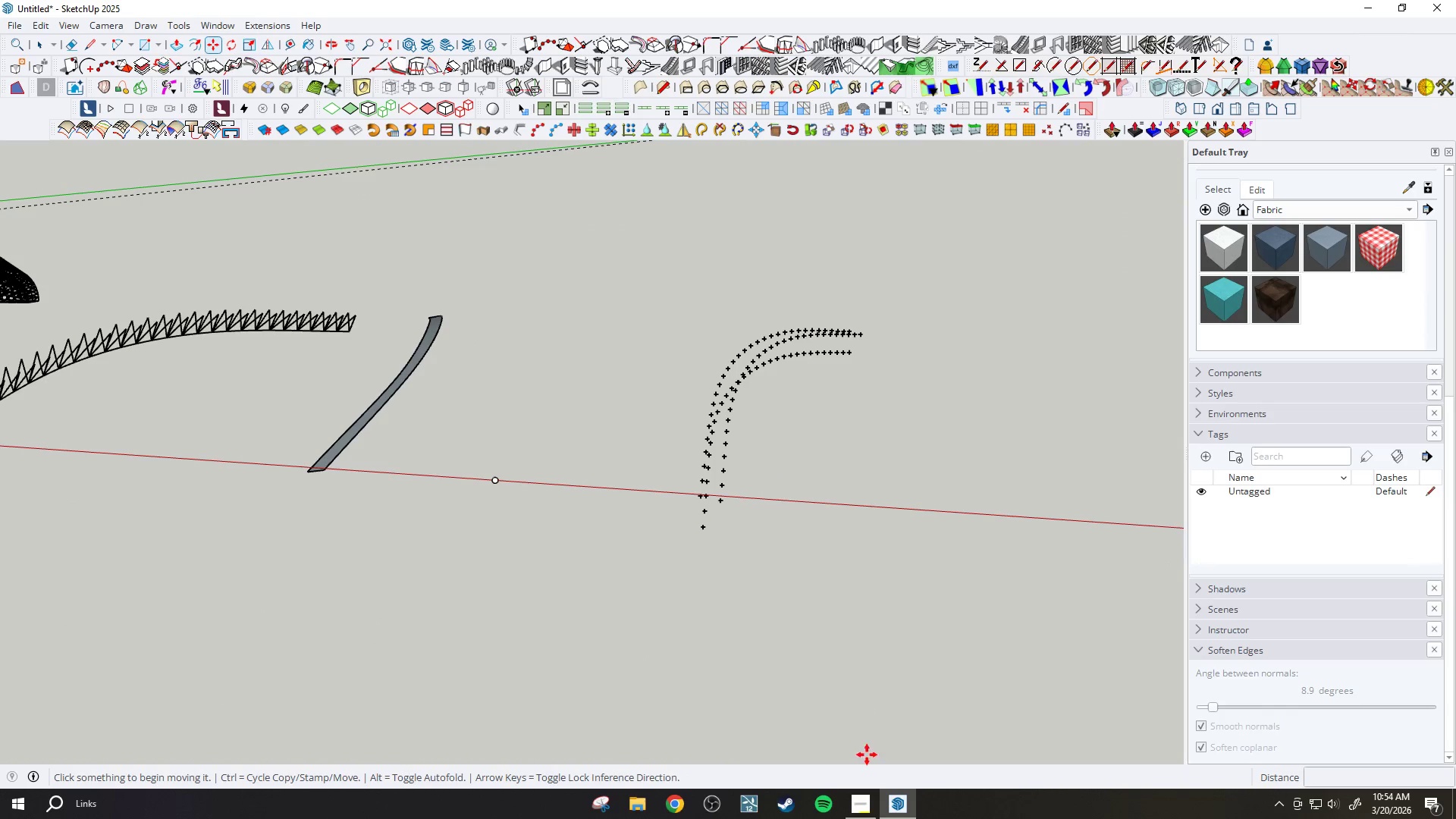 
scroll: coordinate [852, 479], scroll_direction: up, amount: 17.0
 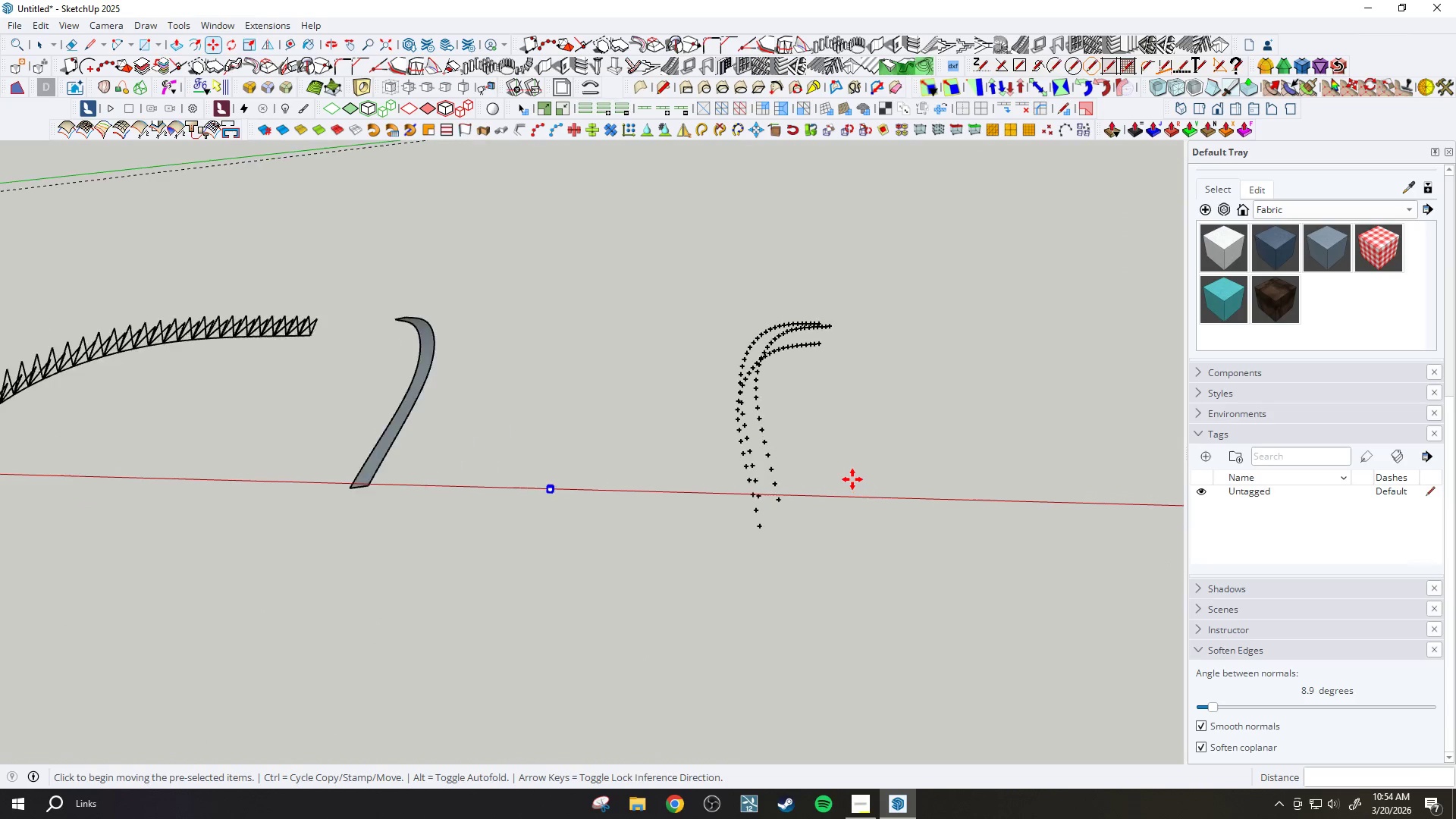 
left_click([868, 799])
 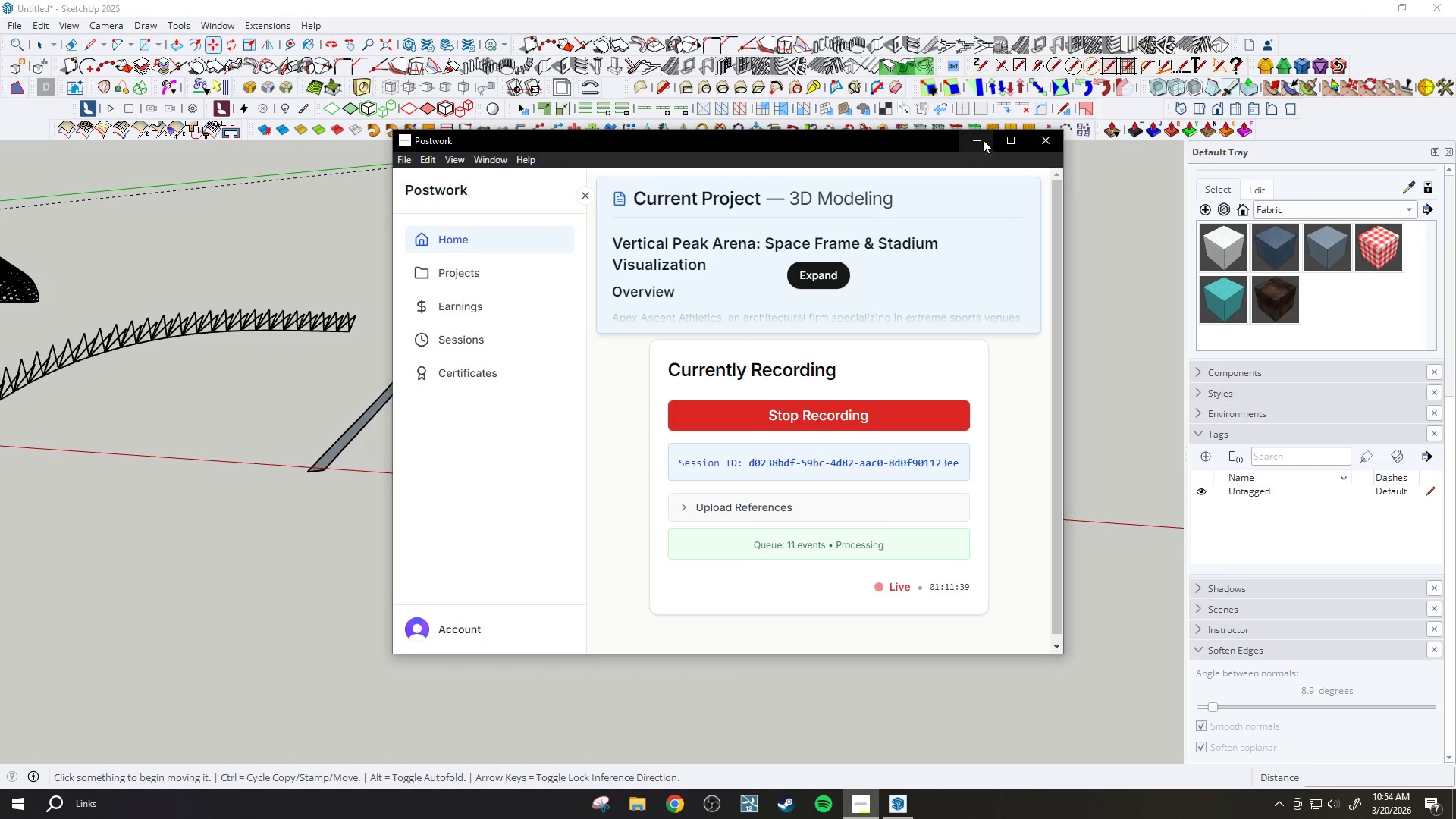 
scroll: coordinate [774, 412], scroll_direction: up, amount: 4.0
 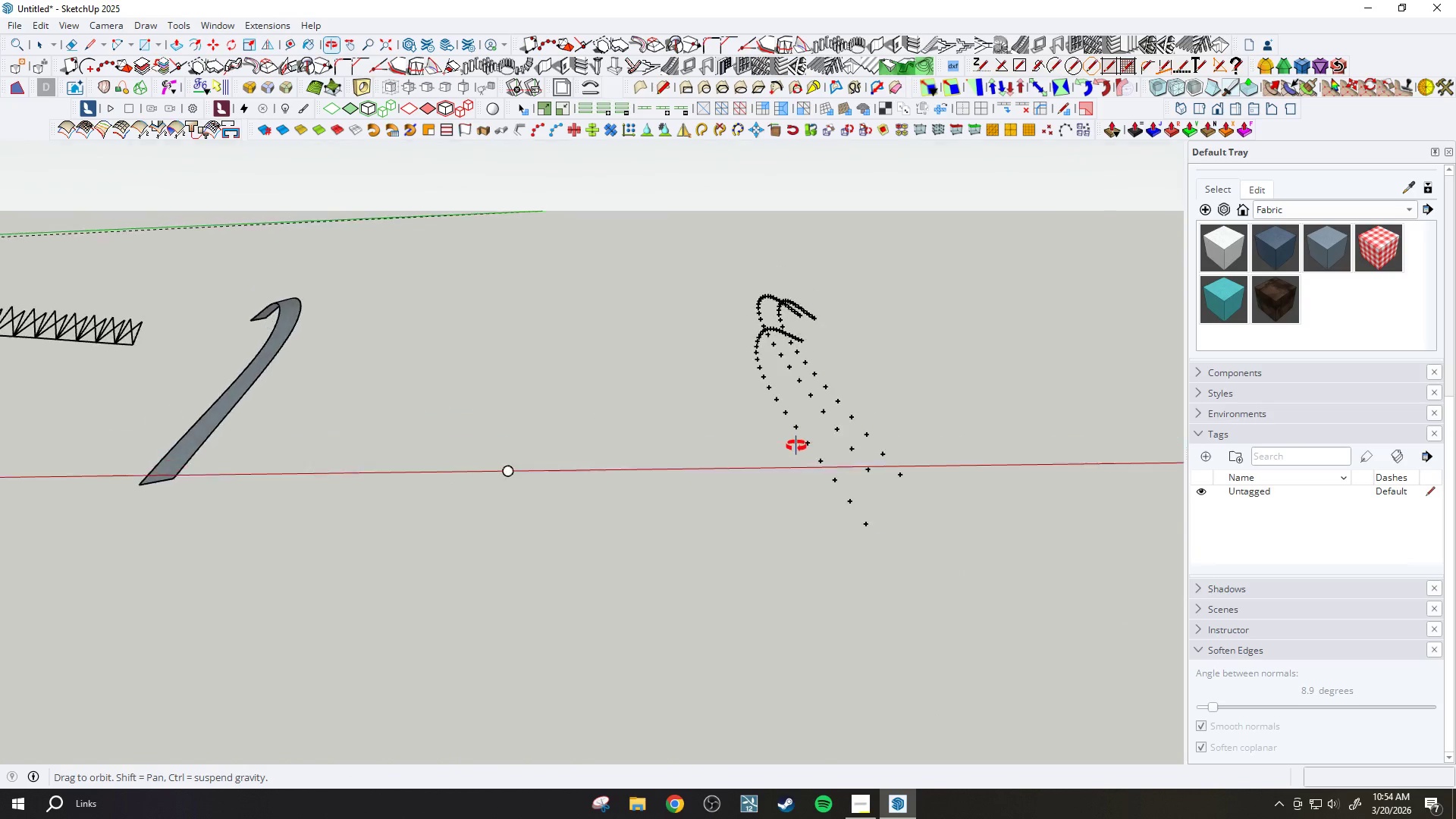 
key(Space)
 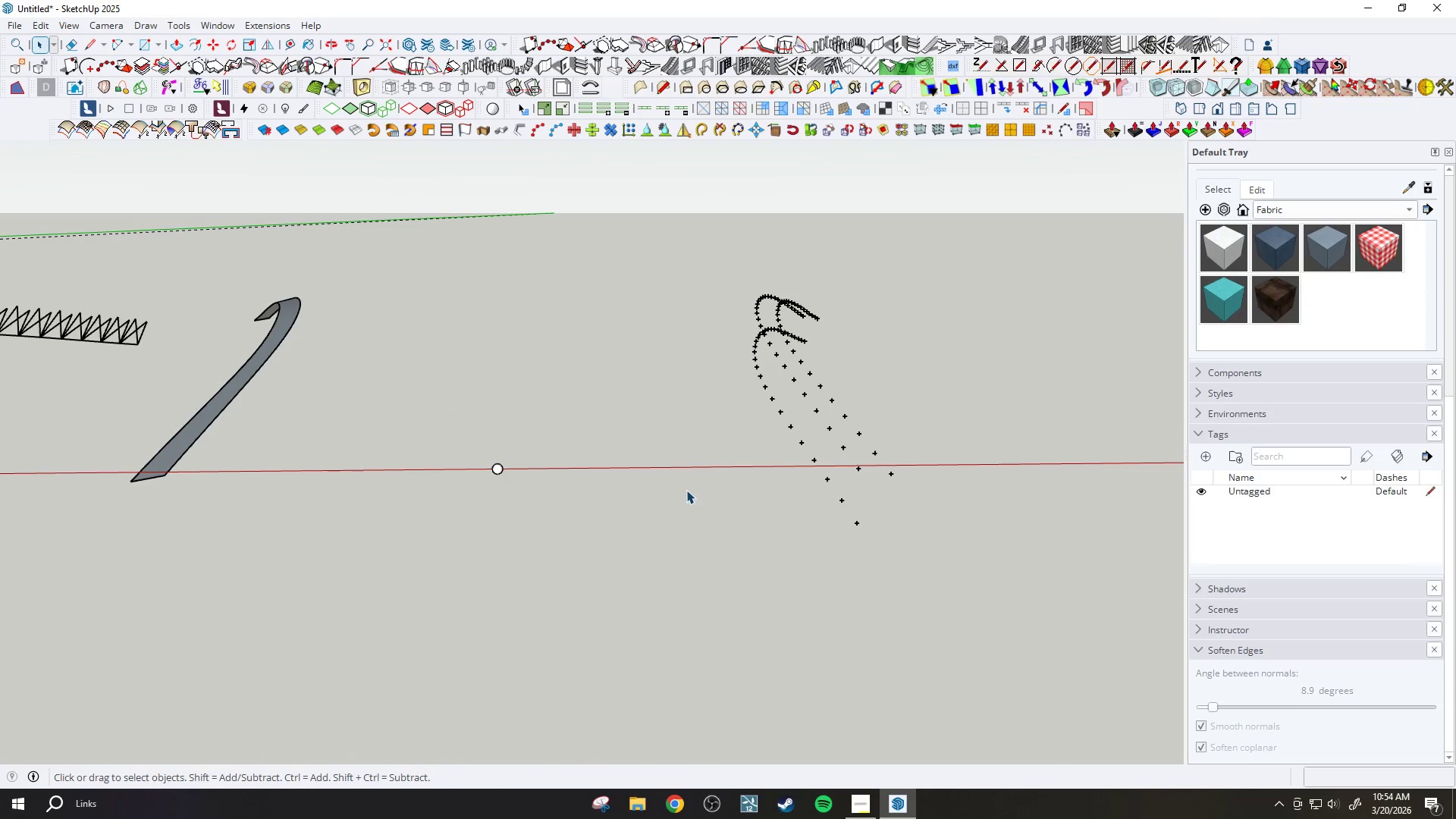 
scroll: coordinate [767, 445], scroll_direction: down, amount: 2.0
 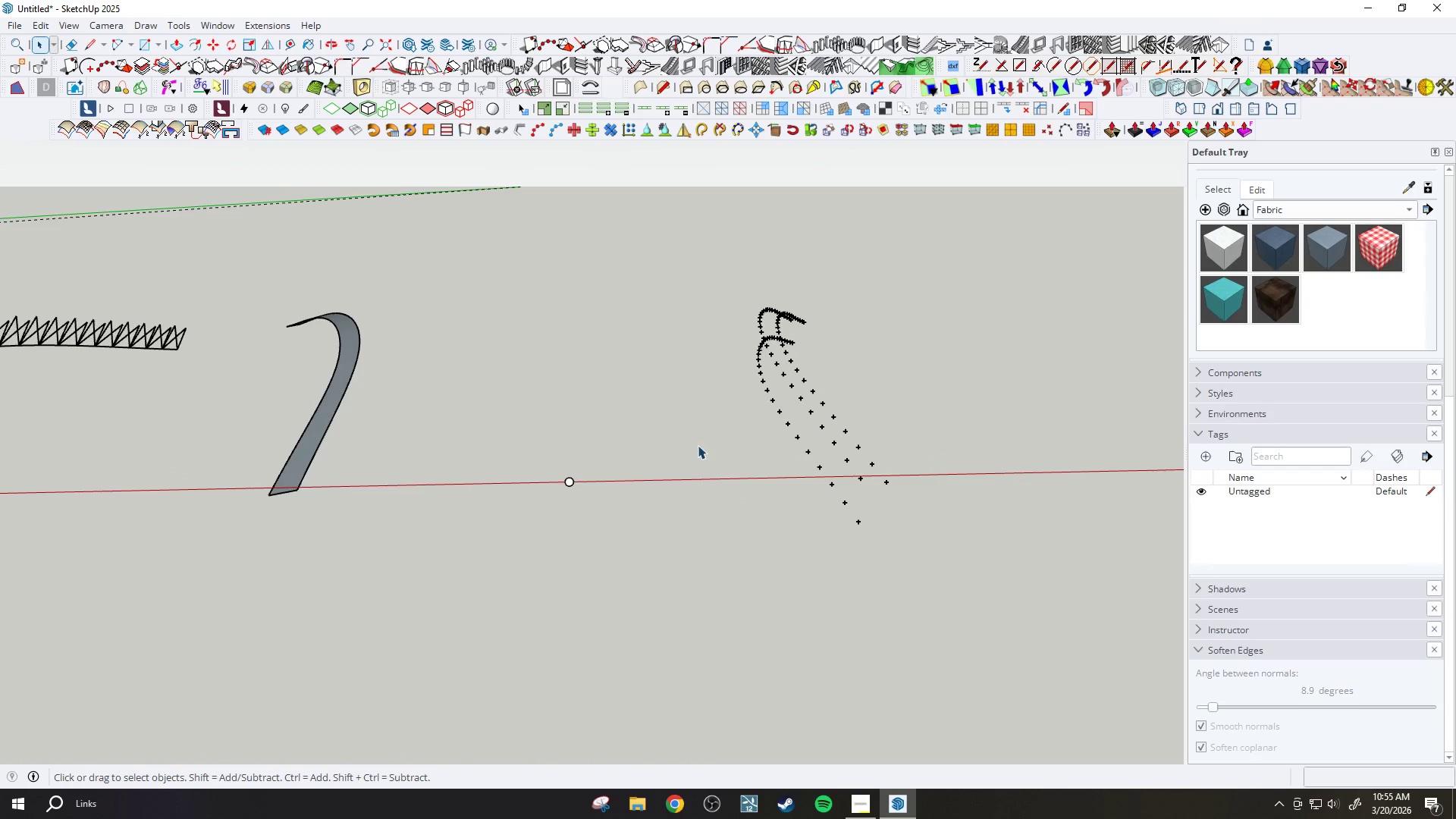 
left_click_drag(start_coordinate=[524, 466], to_coordinate=[608, 539])
 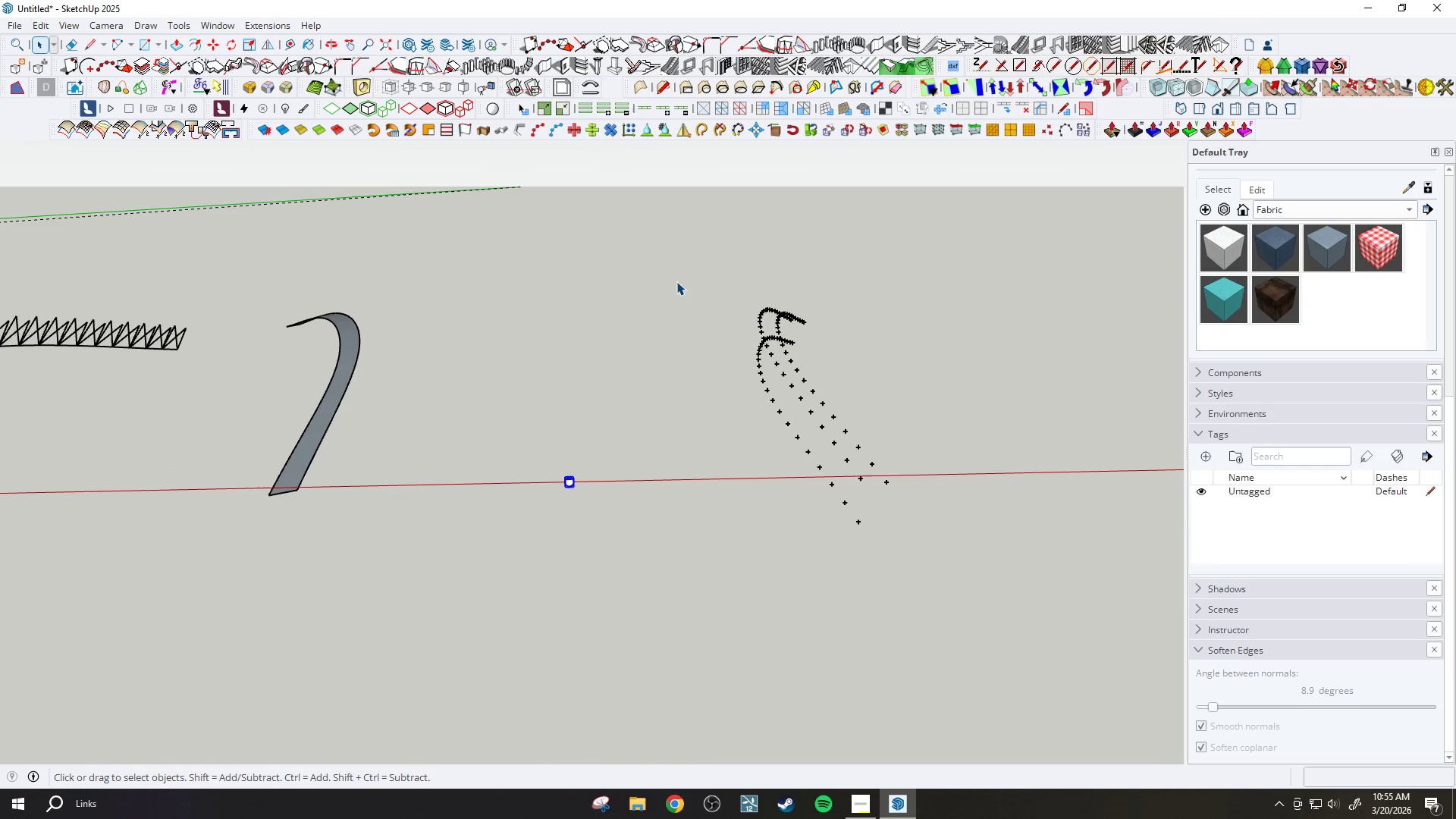 
left_click_drag(start_coordinate=[677, 228], to_coordinate=[985, 643])
 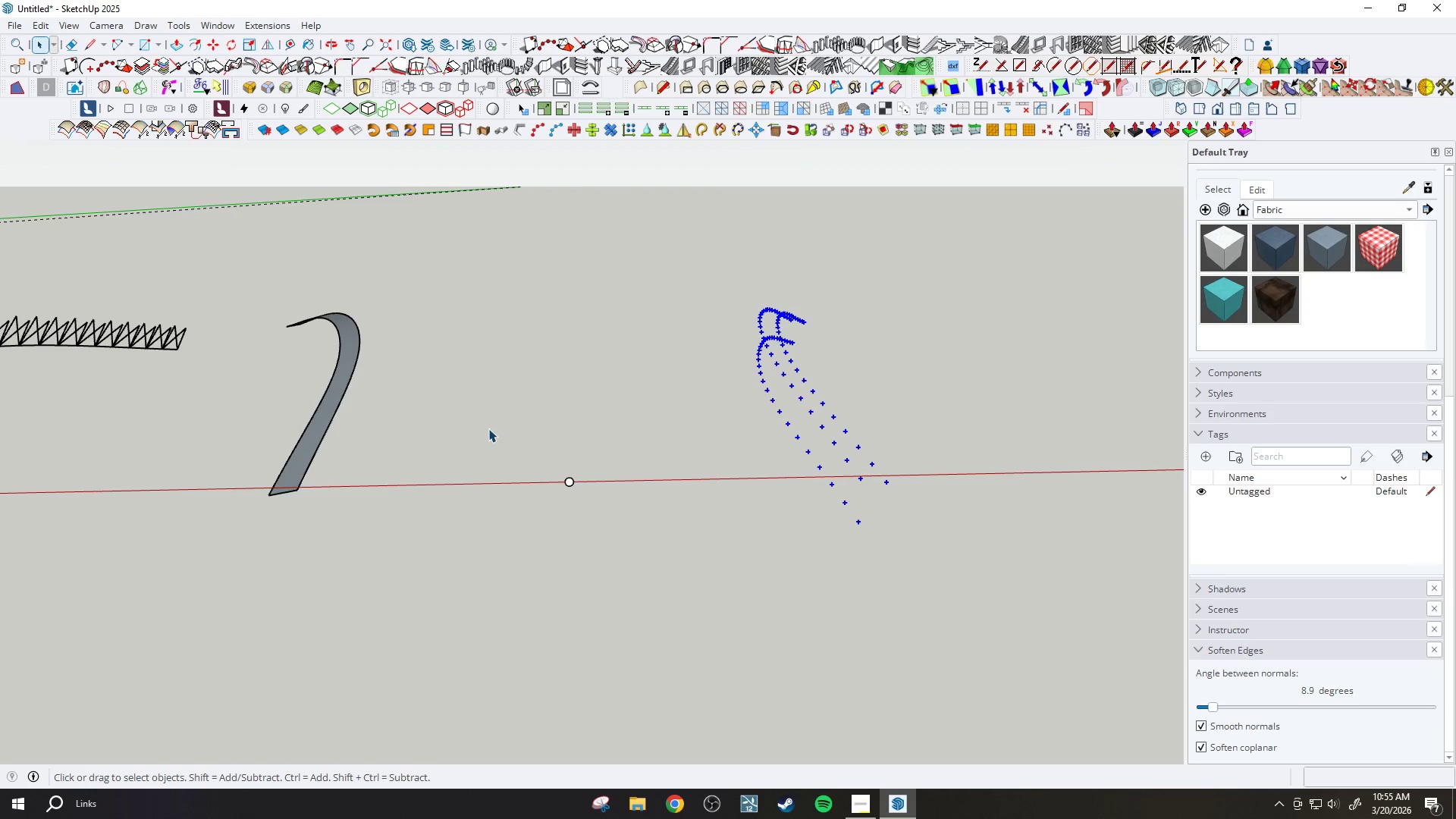 
hold_key(key=ControlLeft, duration=0.42)
left_click_drag(start_coordinate=[526, 443], to_coordinate=[631, 536])
 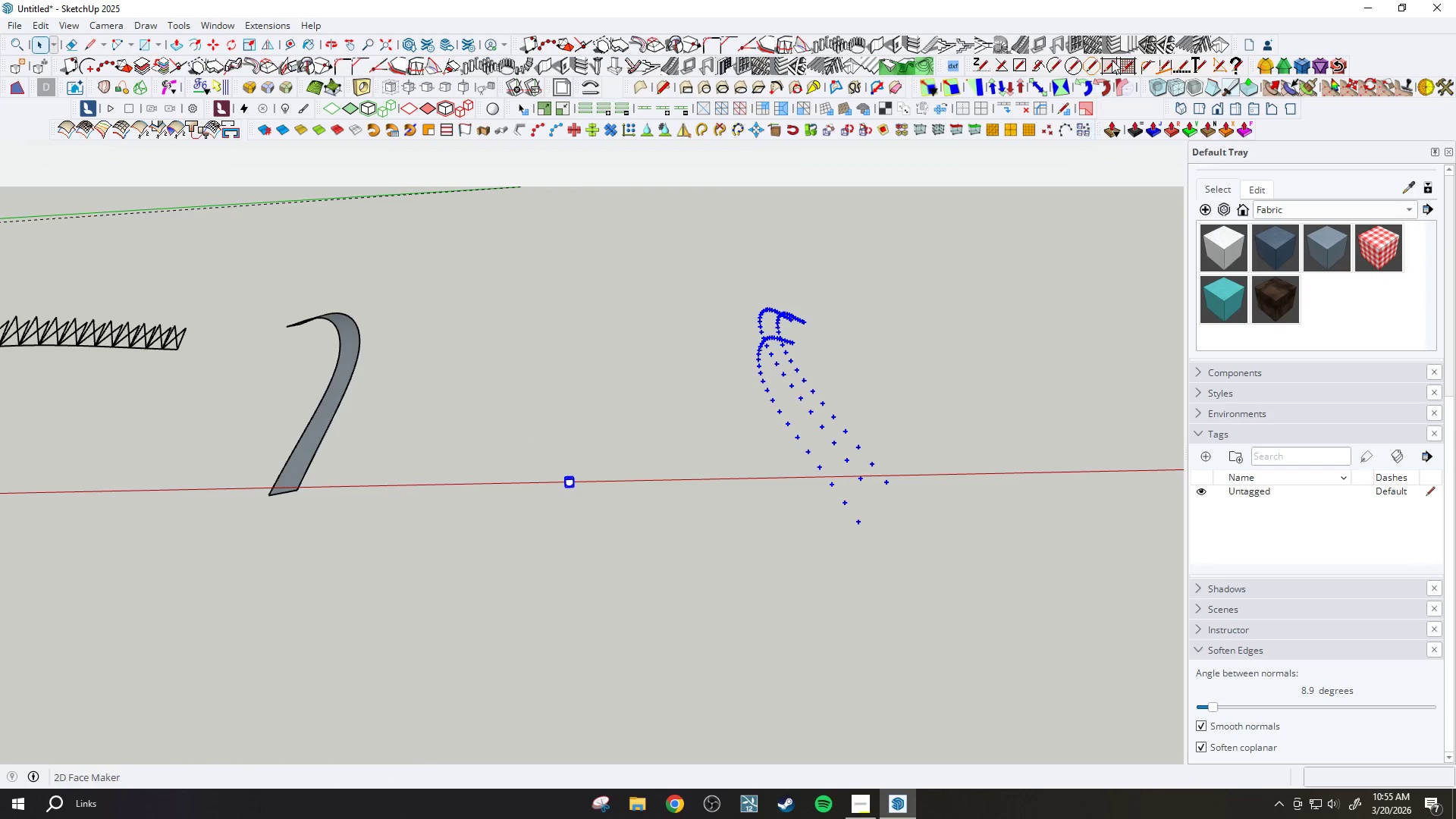 
wait(5.24)
 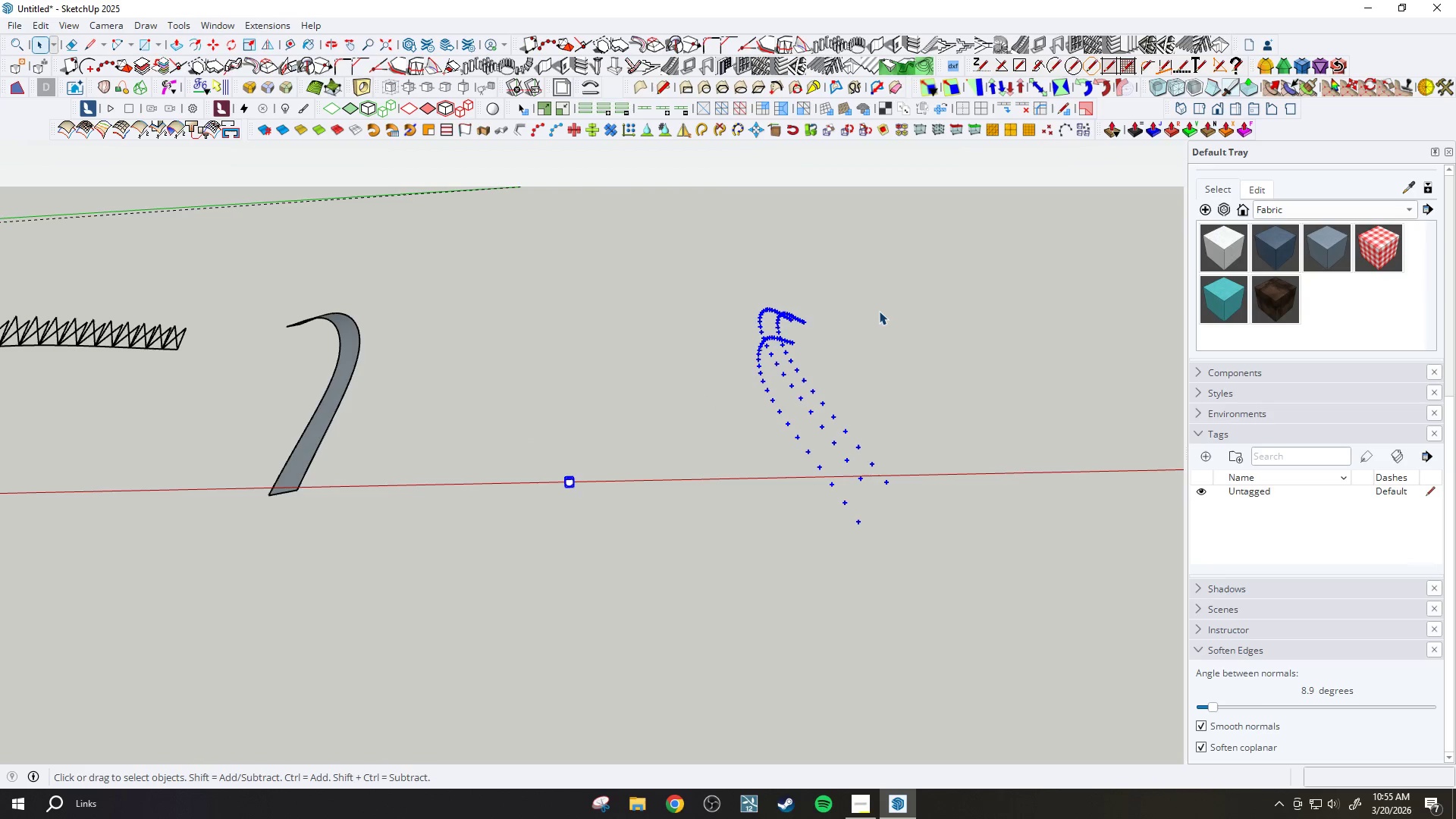 
left_click([1087, 131])
 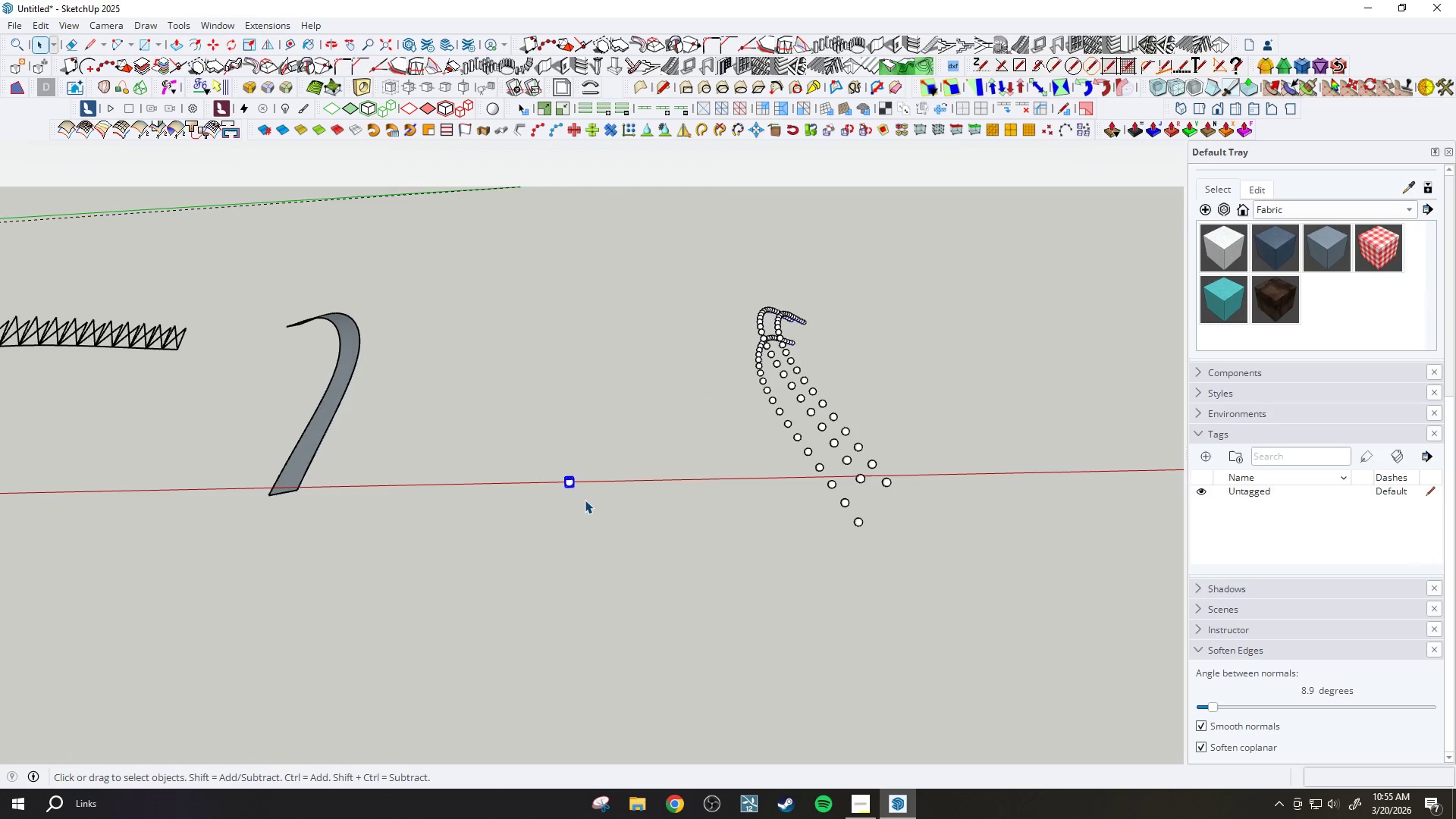 
scroll: coordinate [645, 484], scroll_direction: up, amount: 3.0
 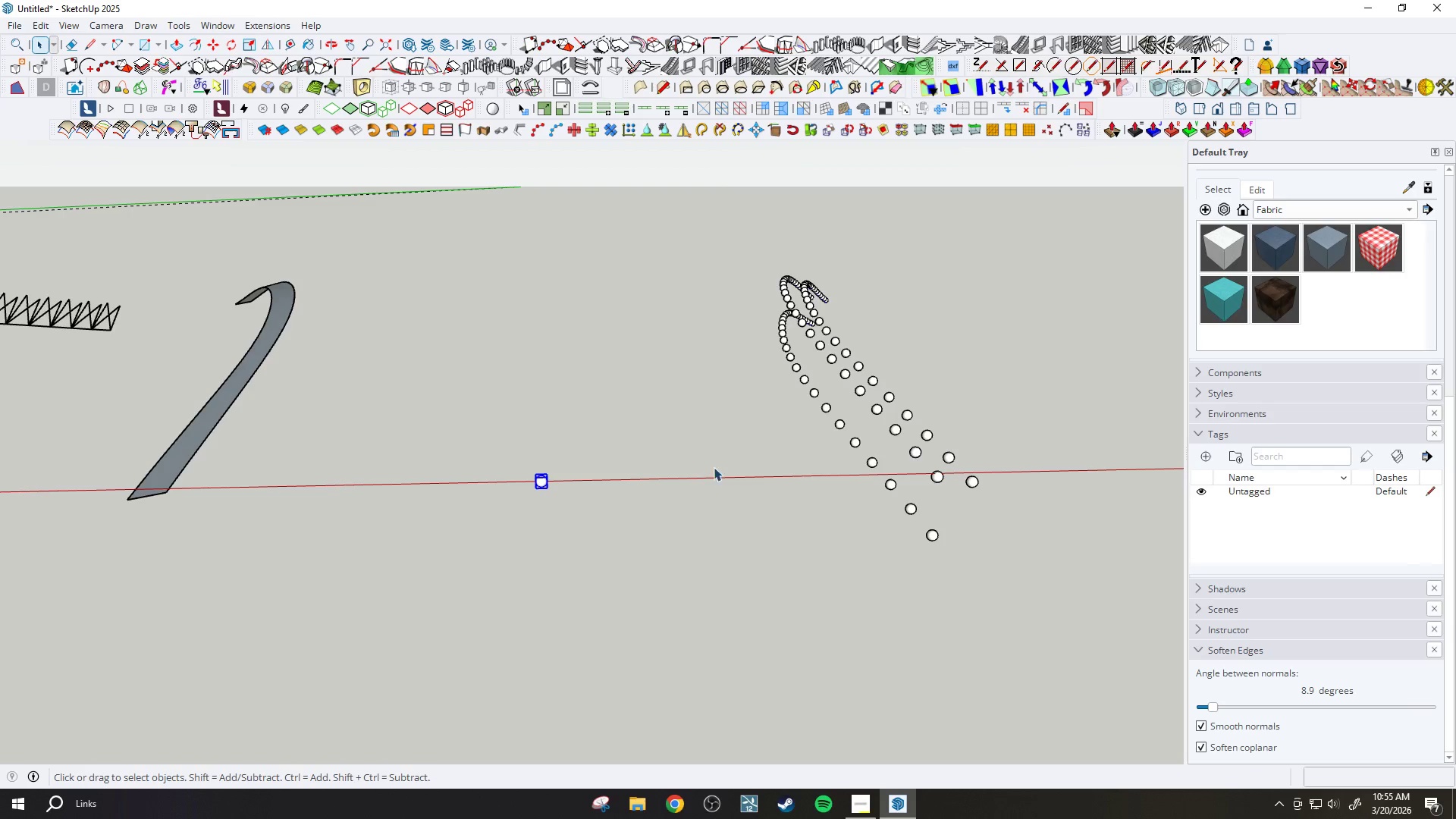 
left_click([714, 466])
 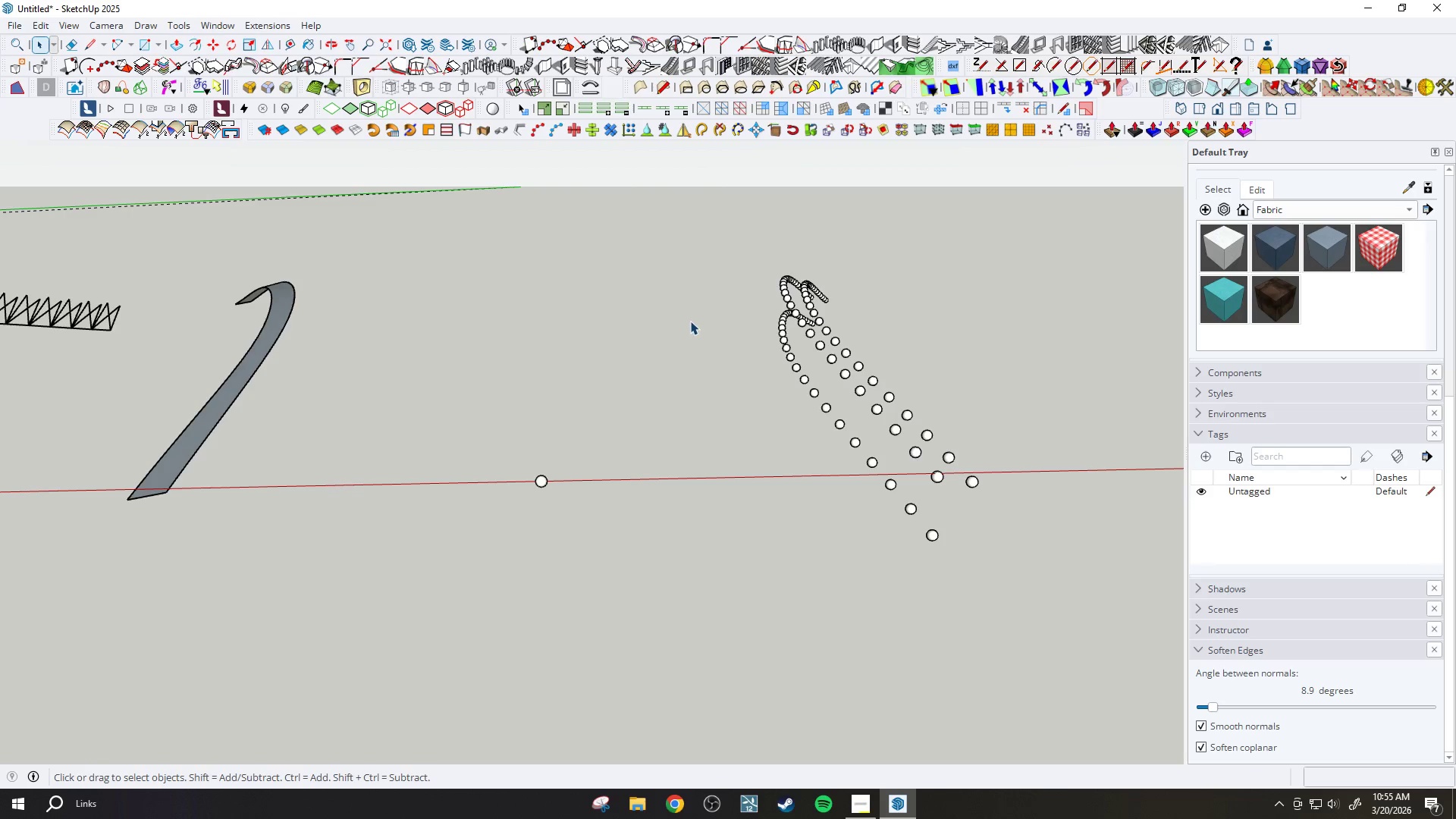 
left_click_drag(start_coordinate=[698, 233], to_coordinate=[1078, 670])
 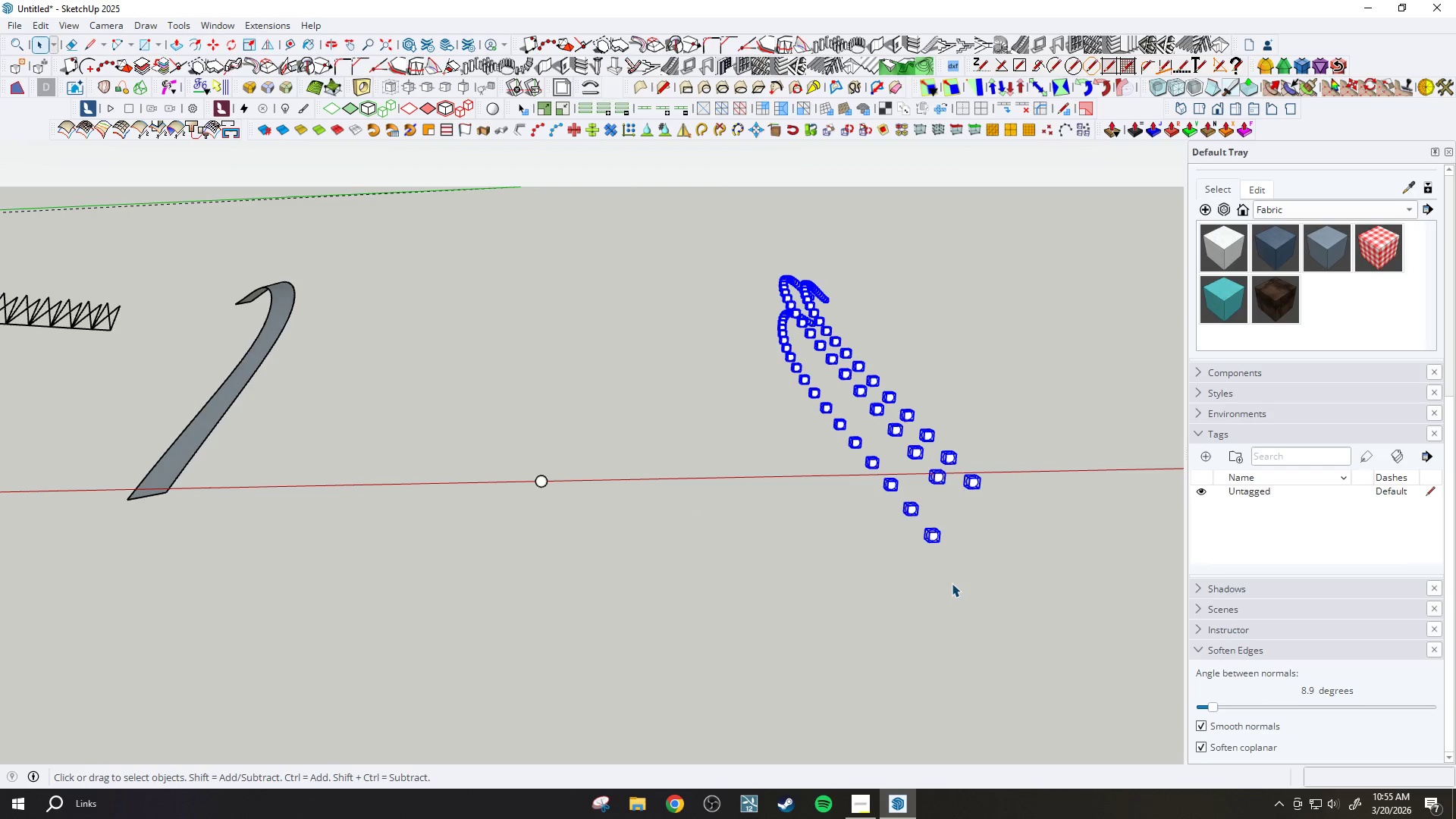 
scroll: coordinate [896, 557], scroll_direction: up, amount: 2.0
 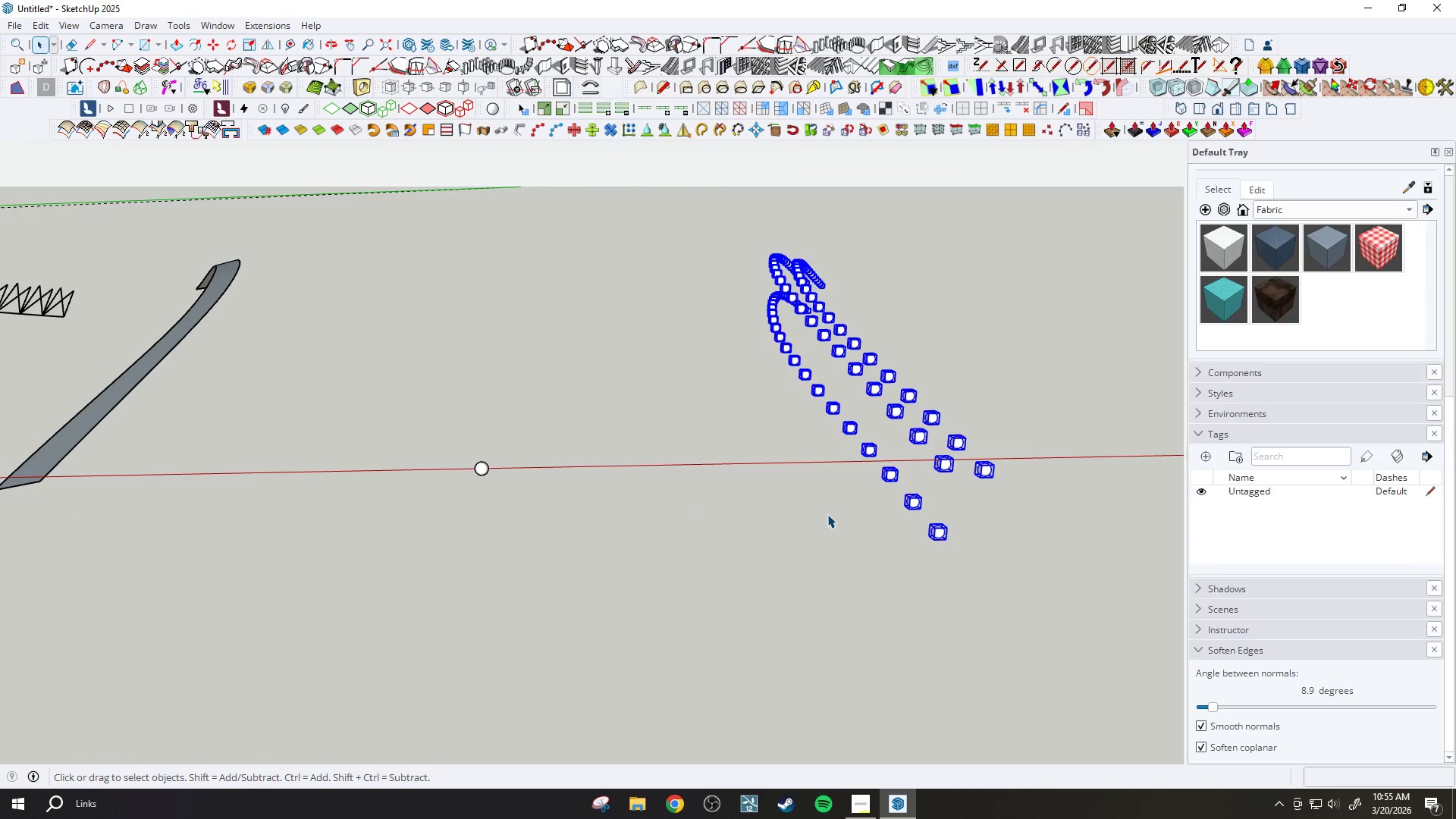 
wait(6.78)
 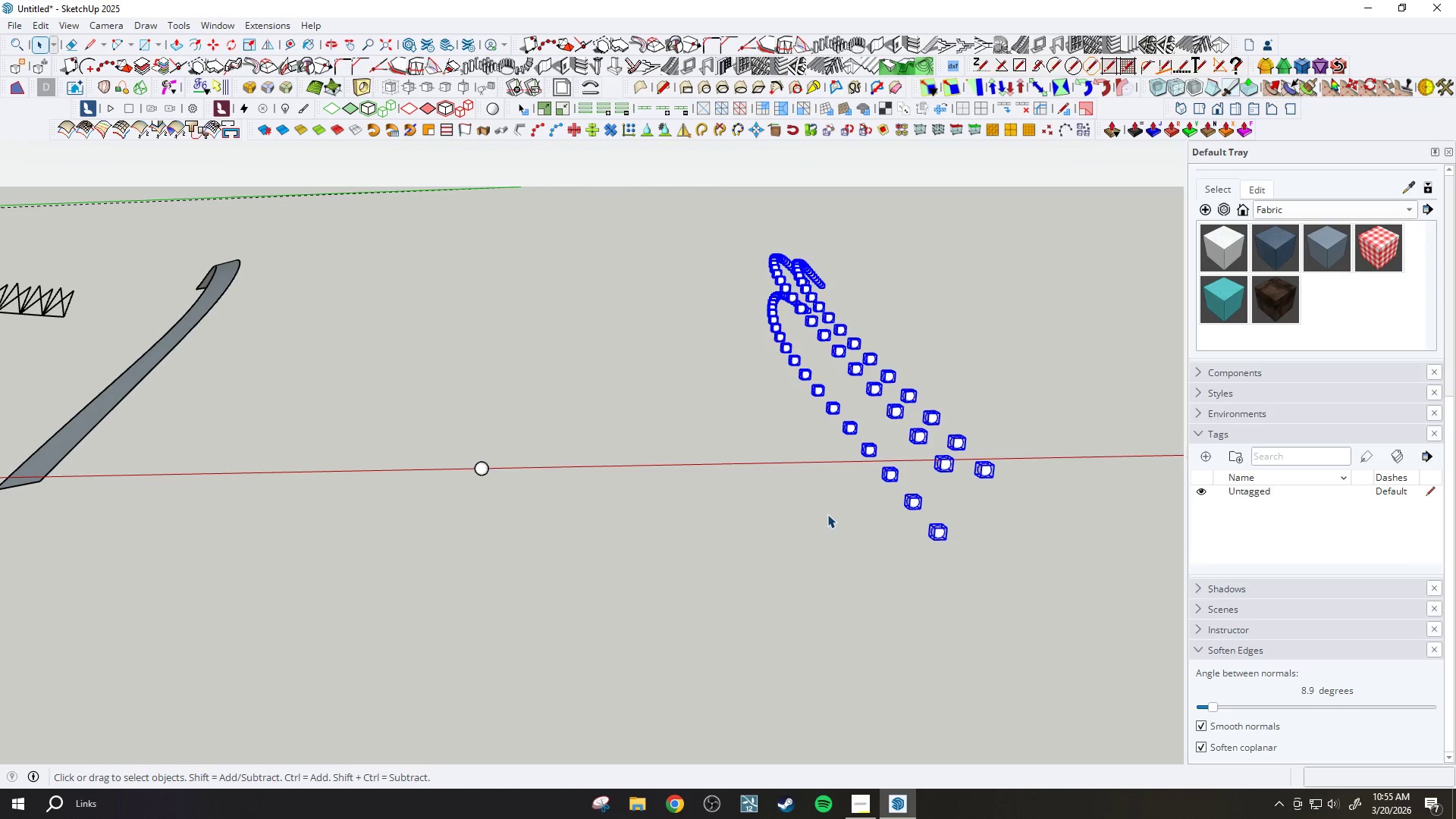 
scroll: coordinate [940, 484], scroll_direction: up, amount: 4.0
 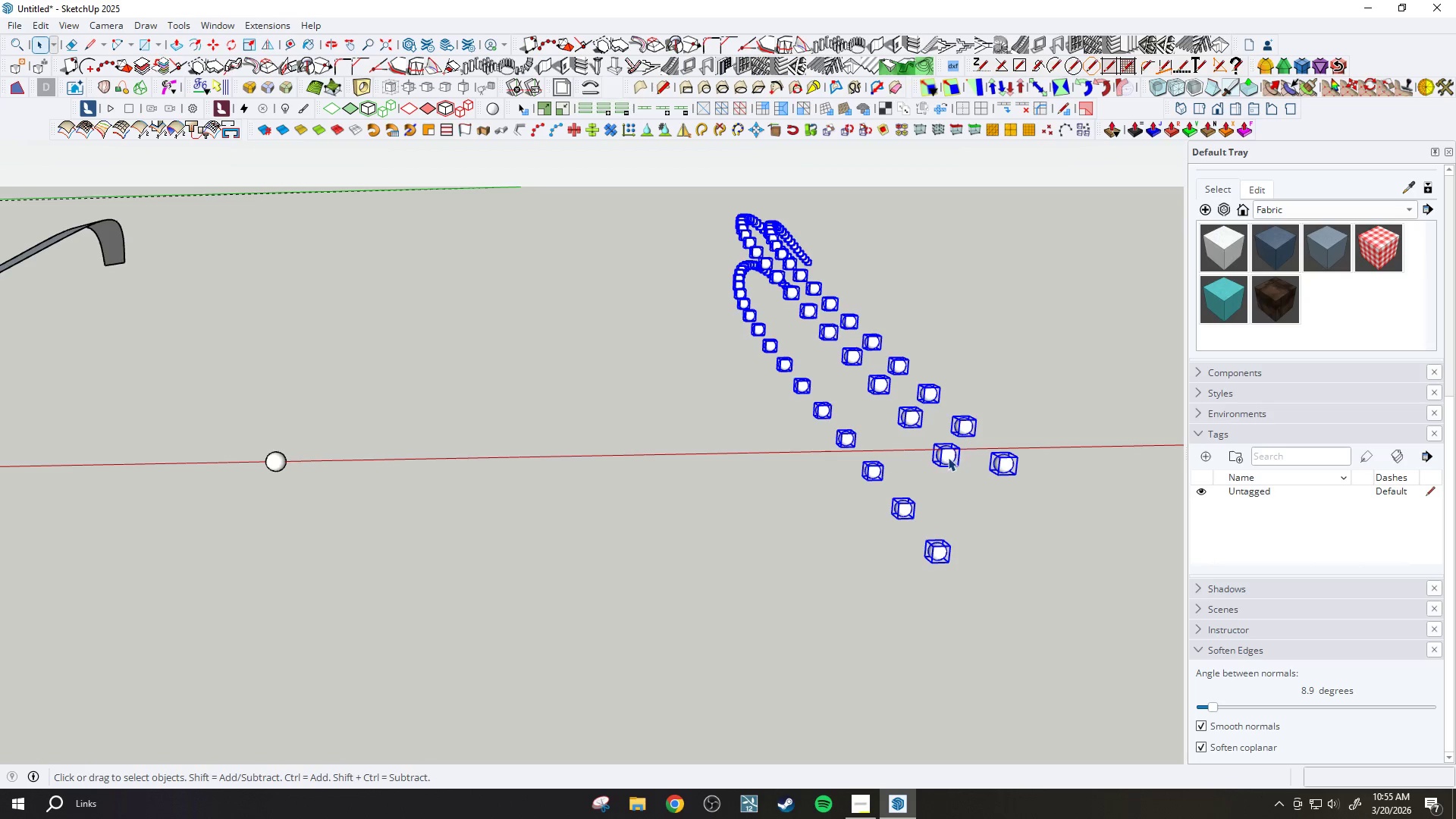 
right_click([948, 456])
 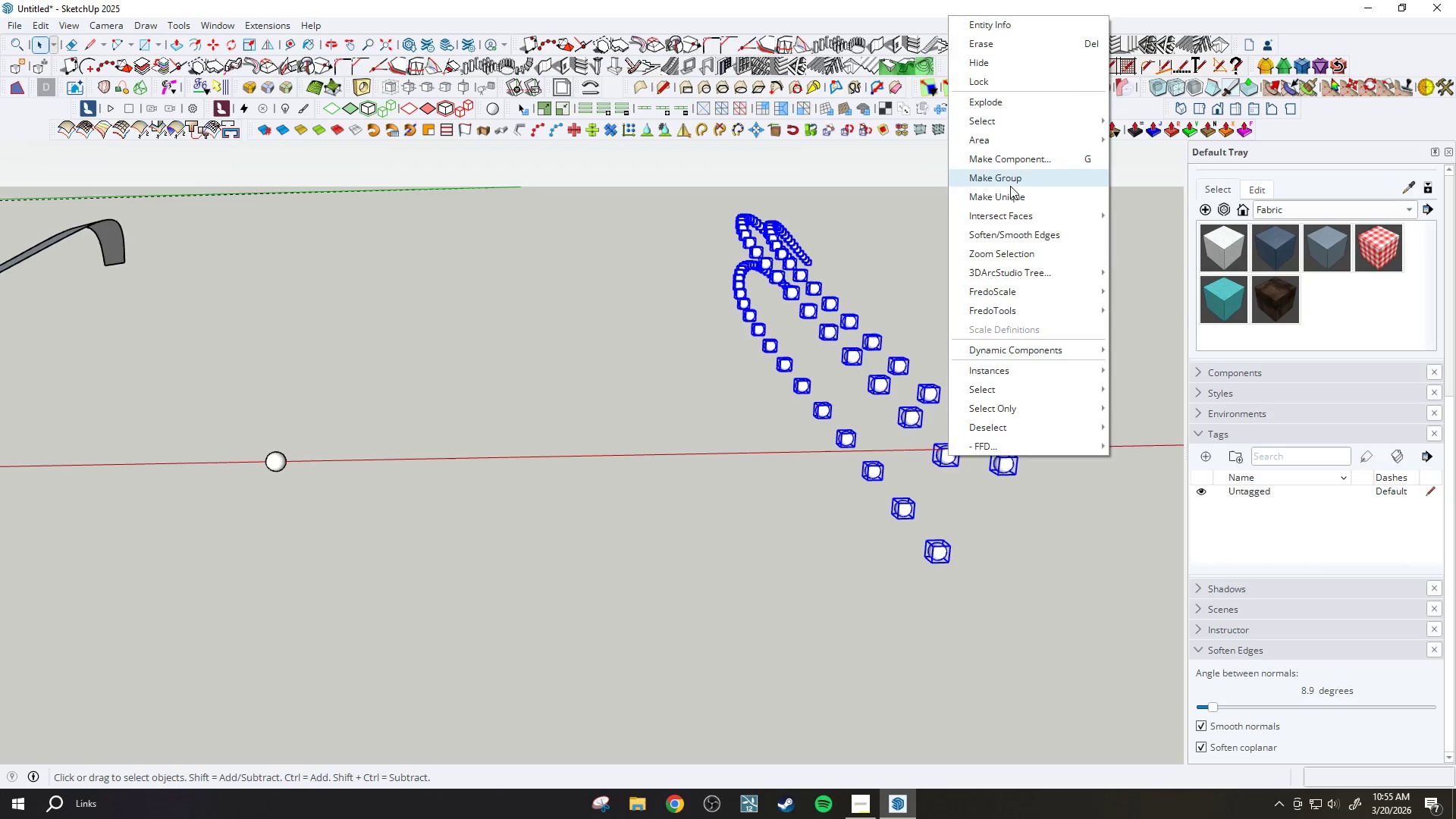 
left_click([1010, 186])
 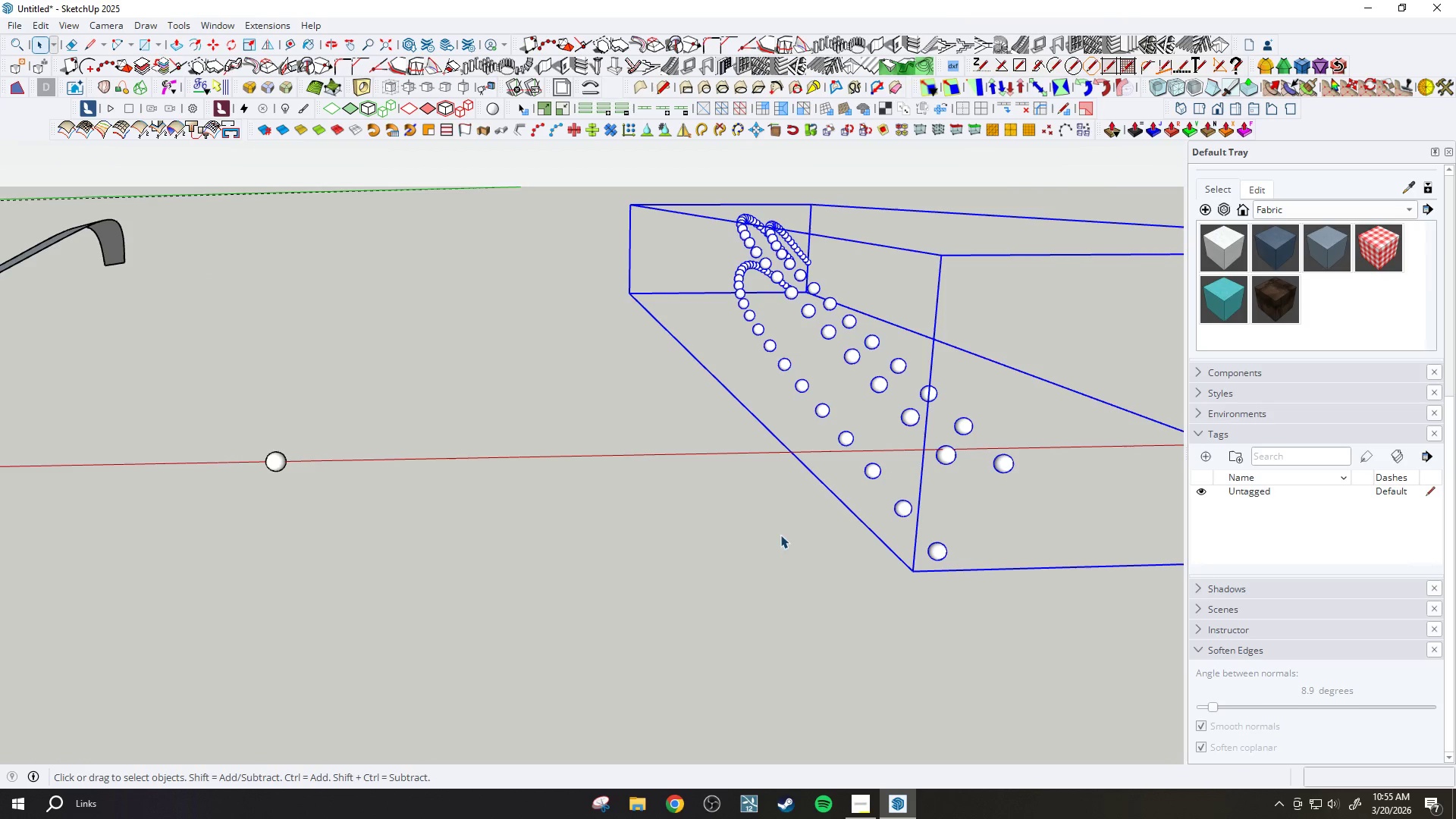 
scroll: coordinate [923, 494], scroll_direction: down, amount: 20.0
 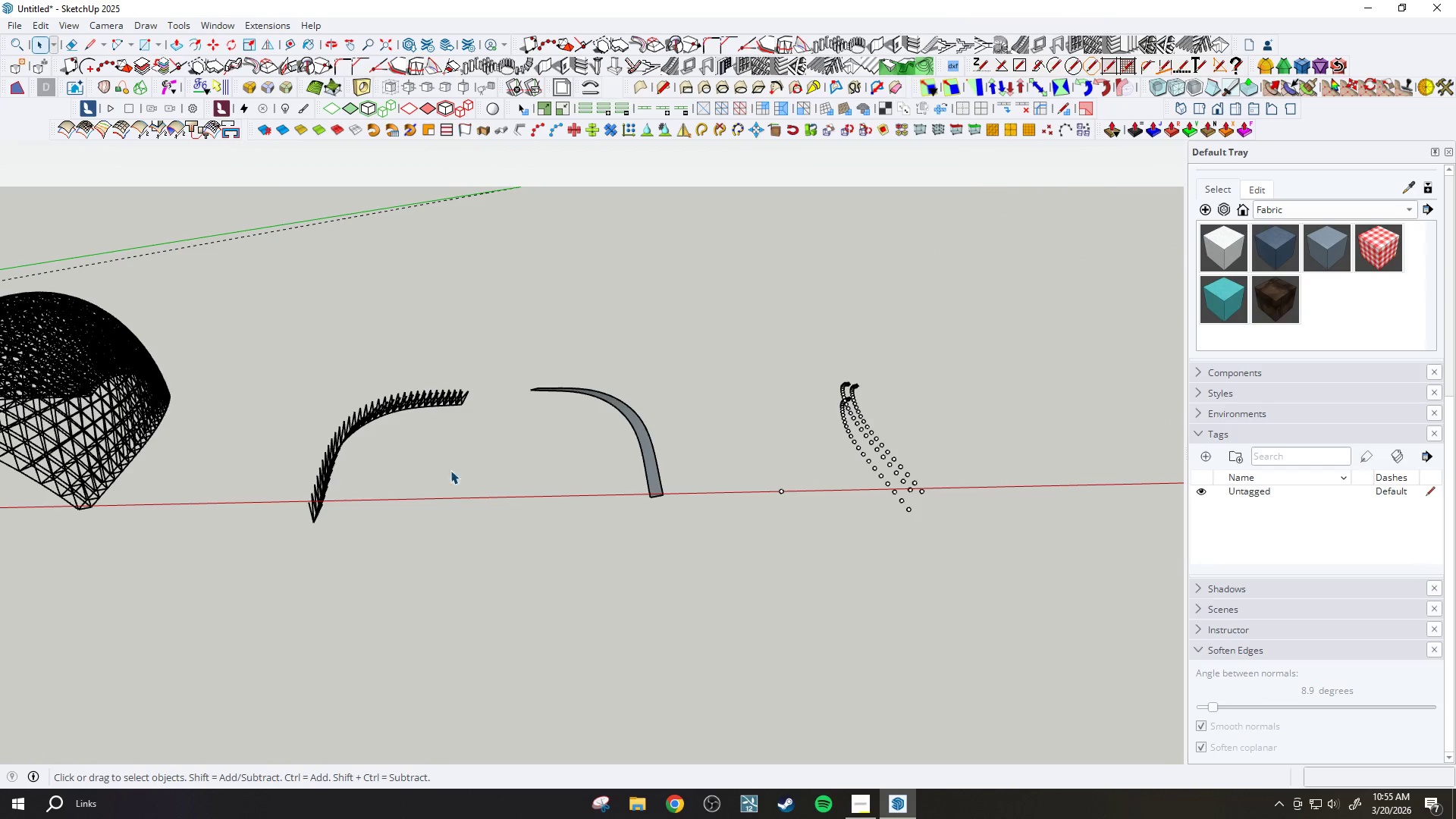 
scroll: coordinate [427, 495], scroll_direction: up, amount: 7.0
 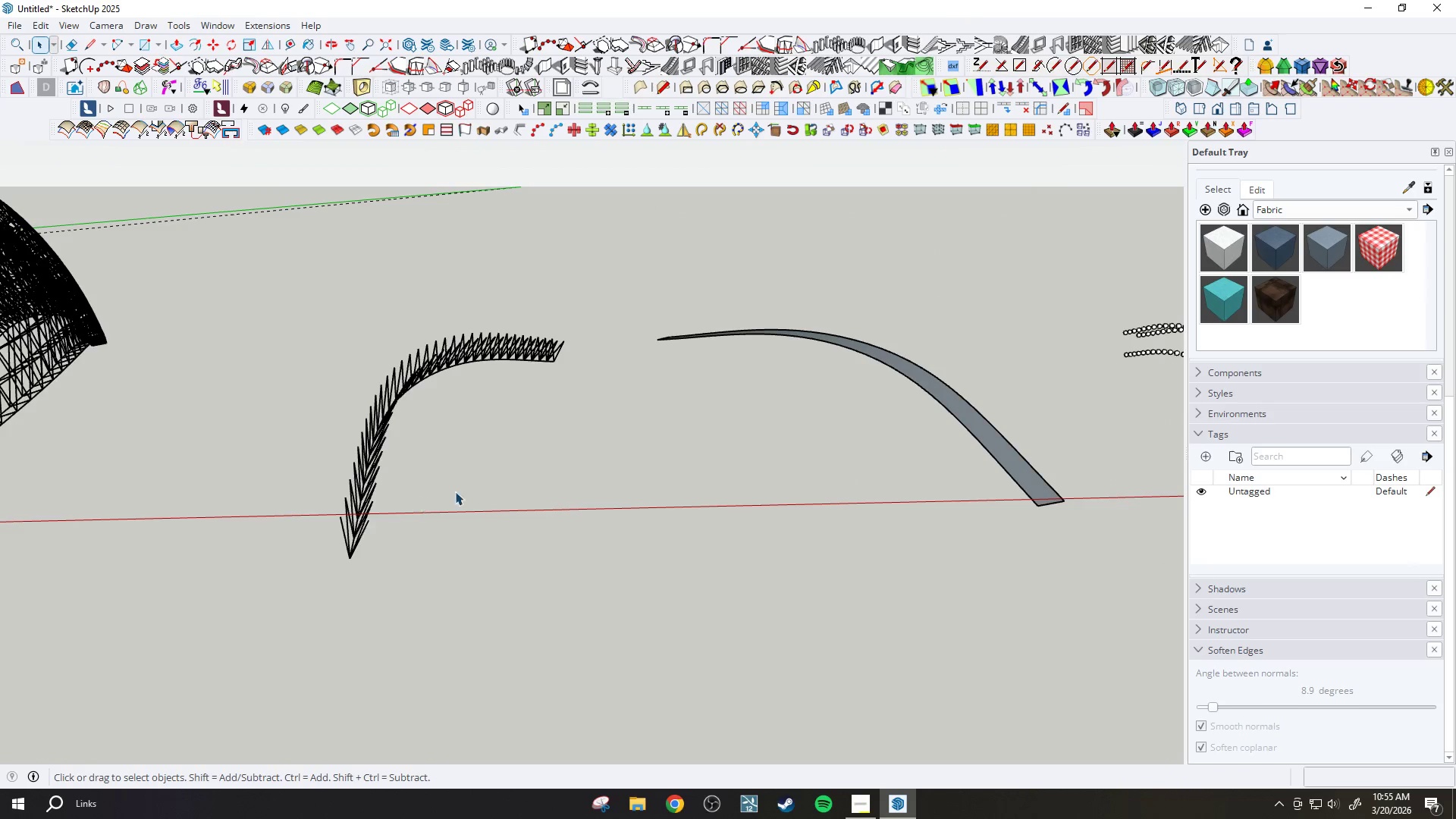 
scroll: coordinate [480, 491], scroll_direction: down, amount: 1.0
 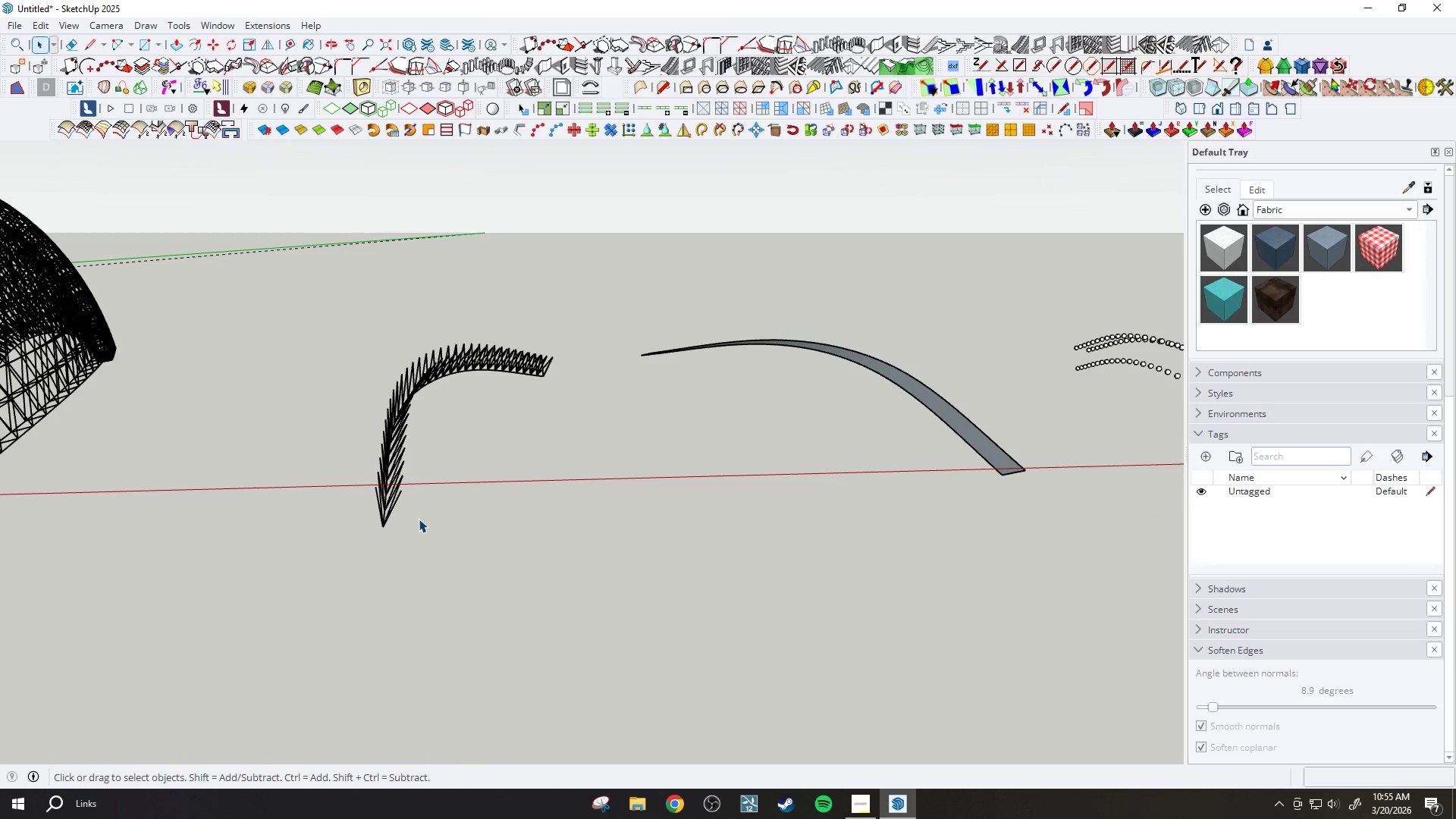 
wait(5.14)
 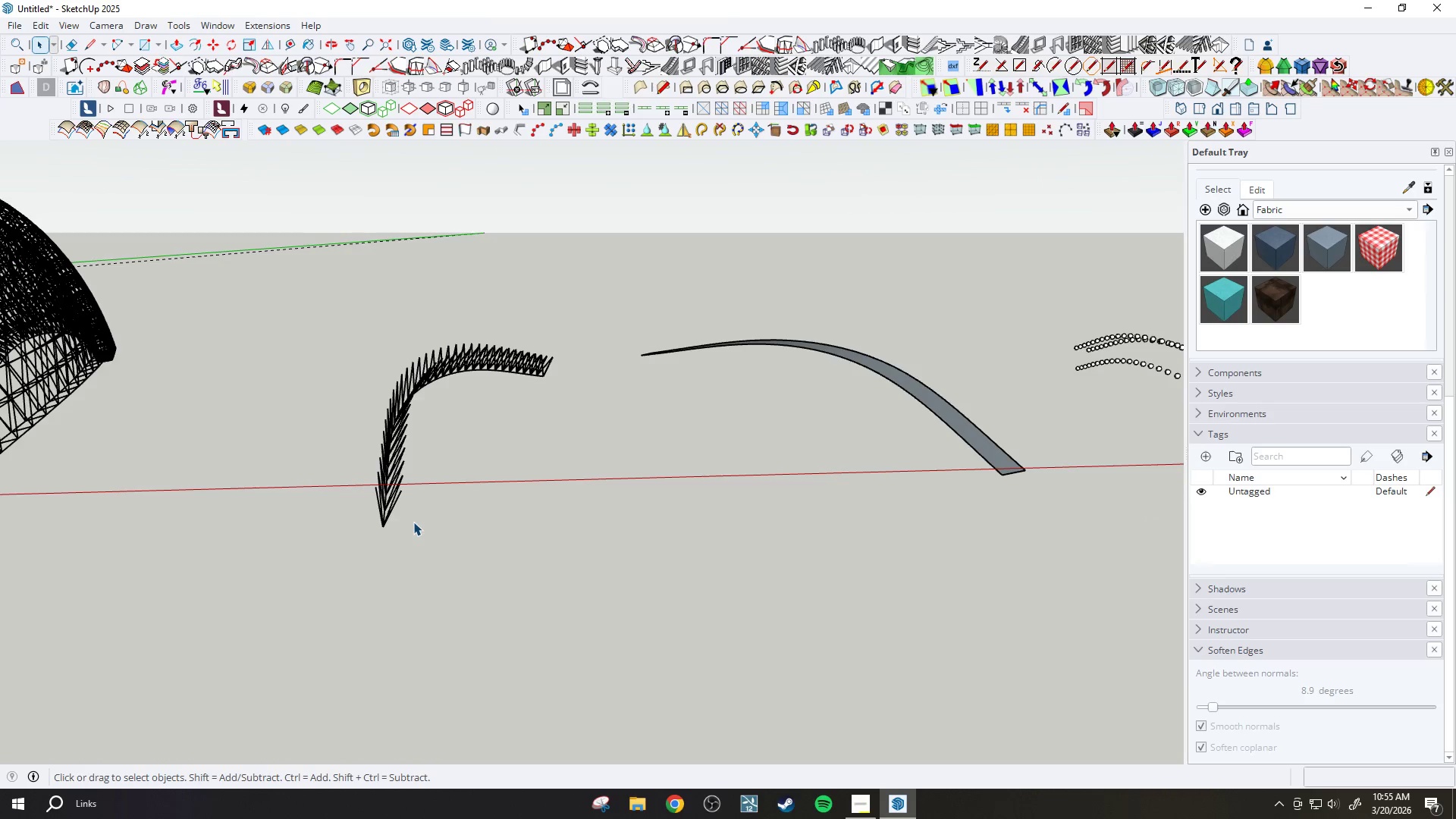 
left_click_drag(start_coordinate=[287, 303], to_coordinate=[625, 641])
 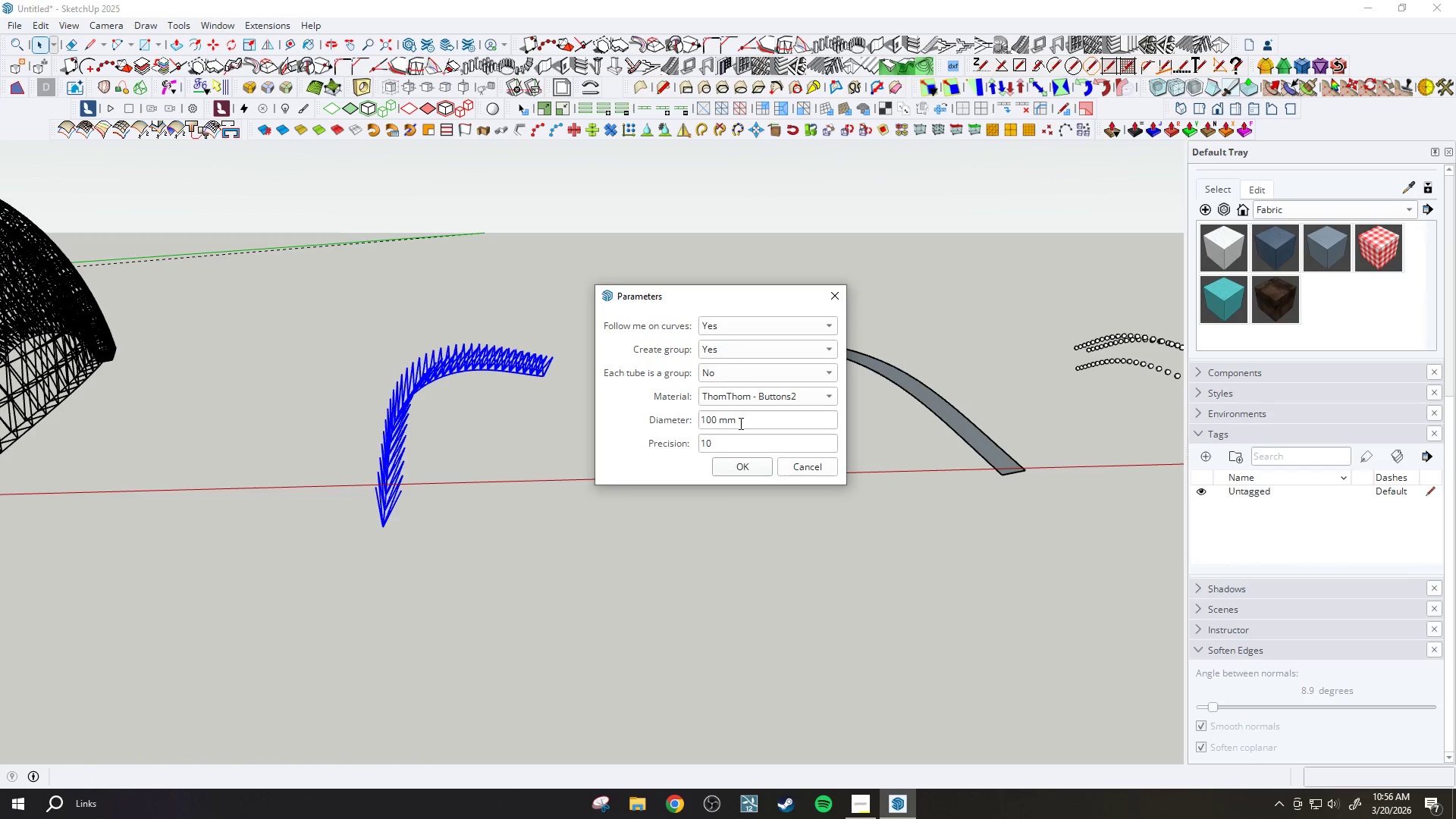 
wait(27.53)
 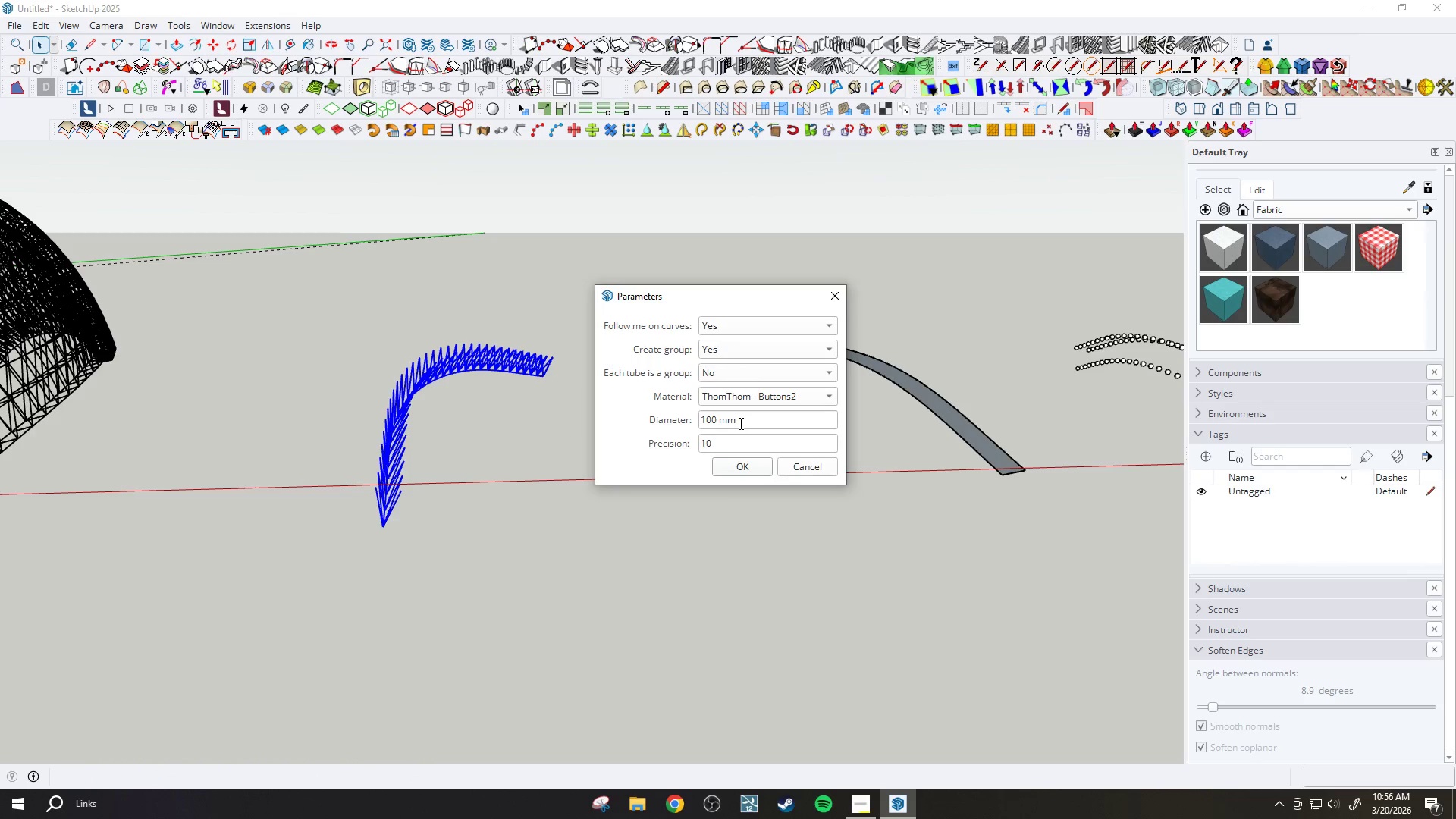 
left_click([726, 464])
 